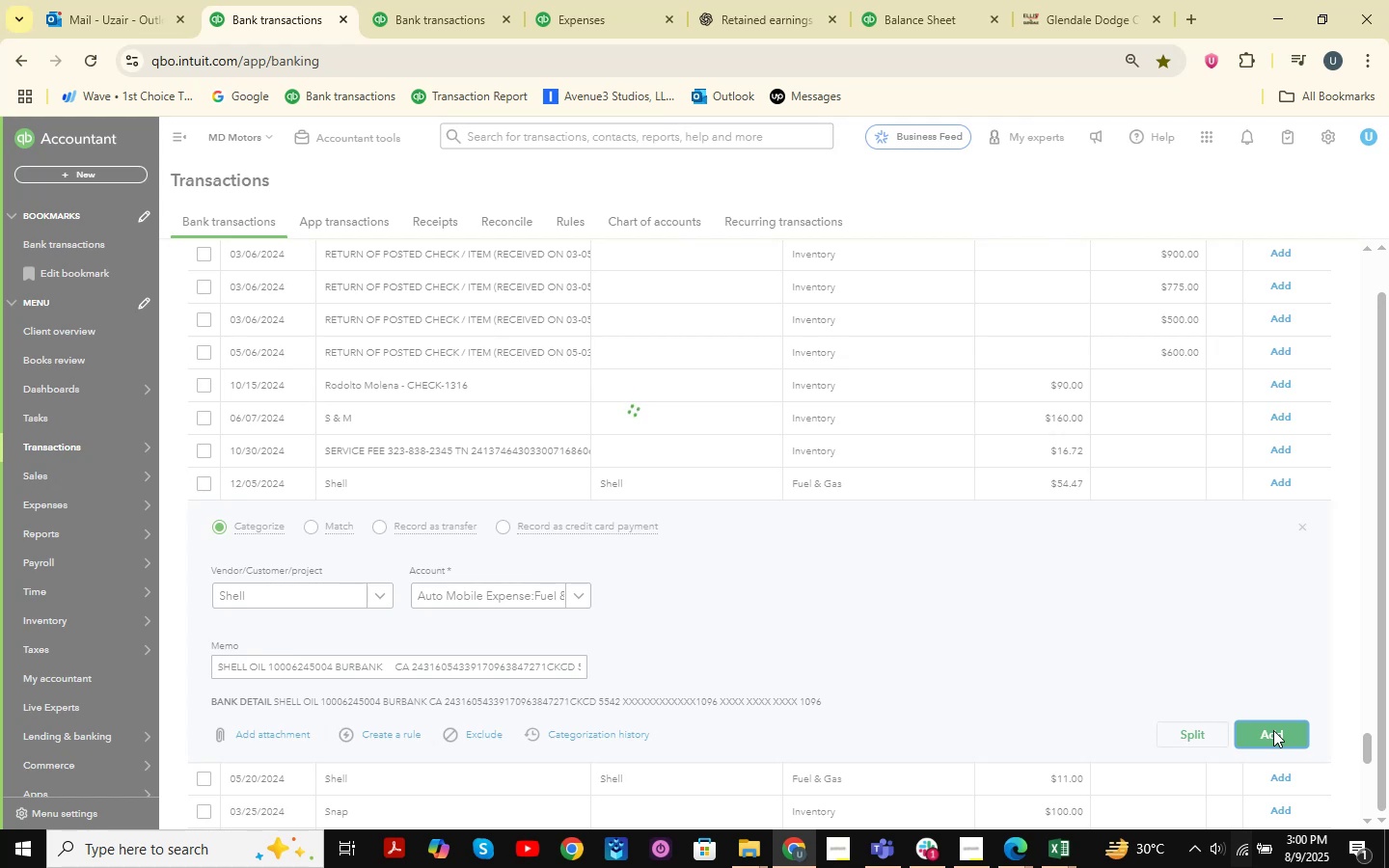 
wait(11.95)
 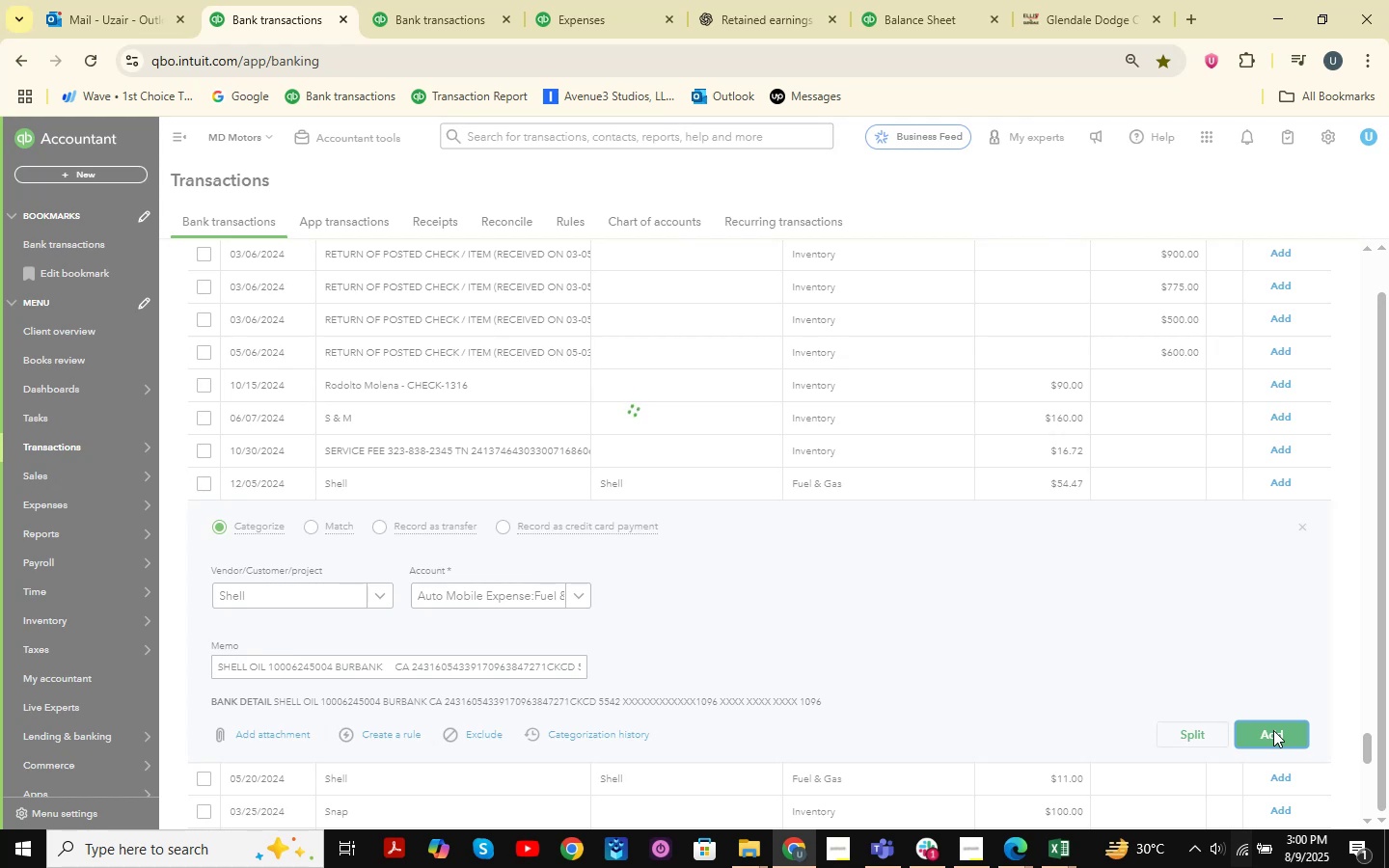 
left_click([364, 483])
 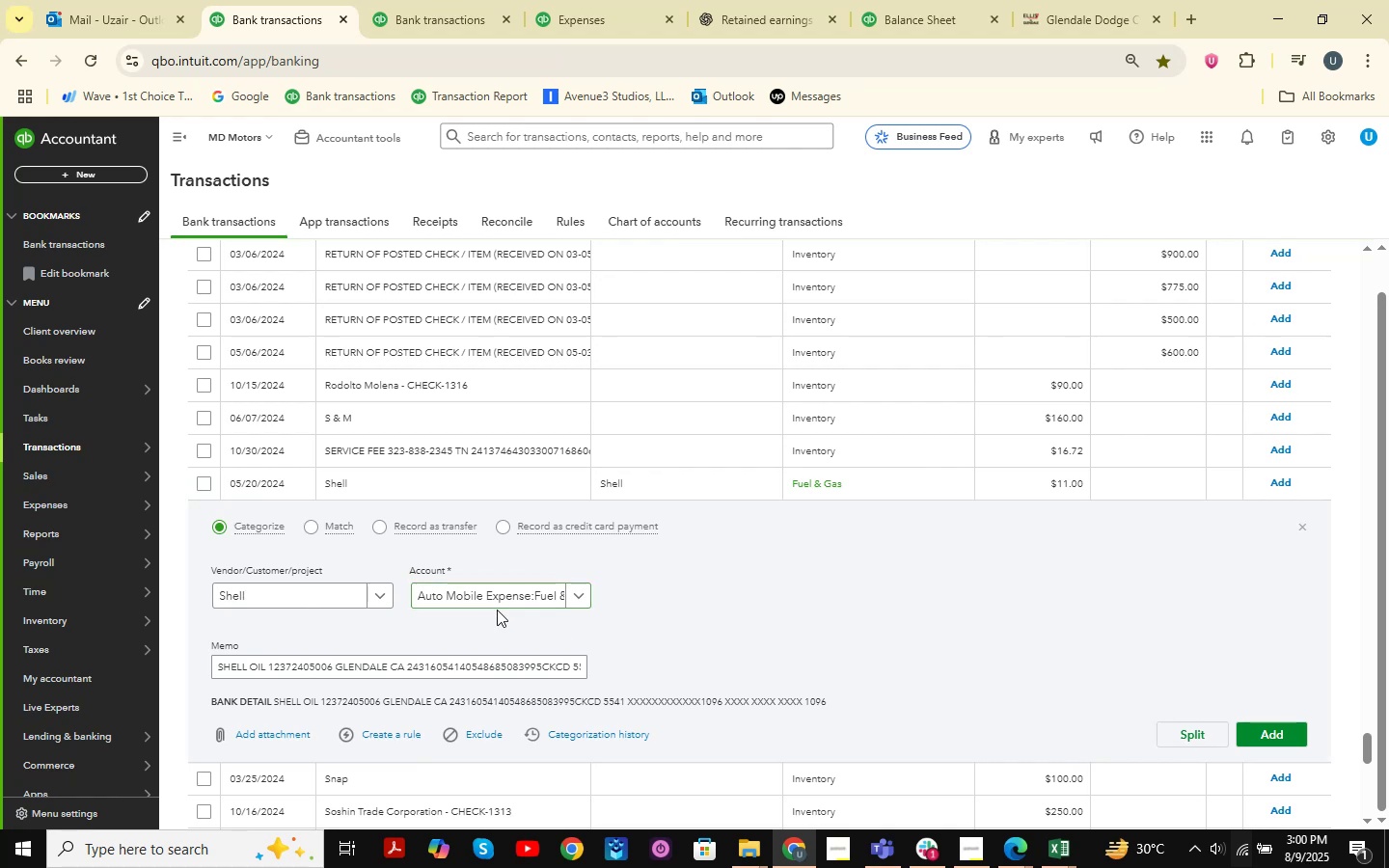 
left_click([574, 593])
 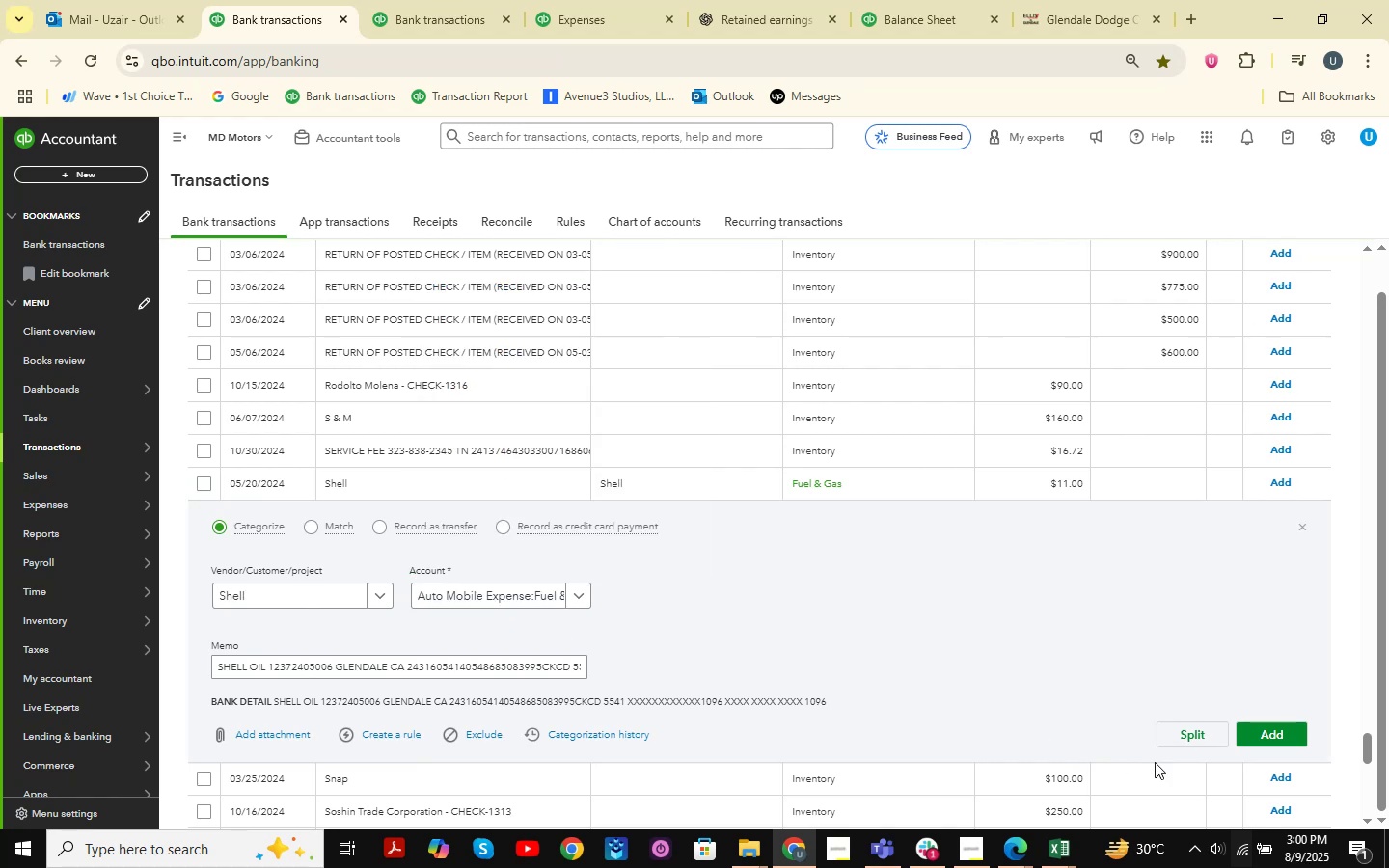 
left_click([1271, 730])
 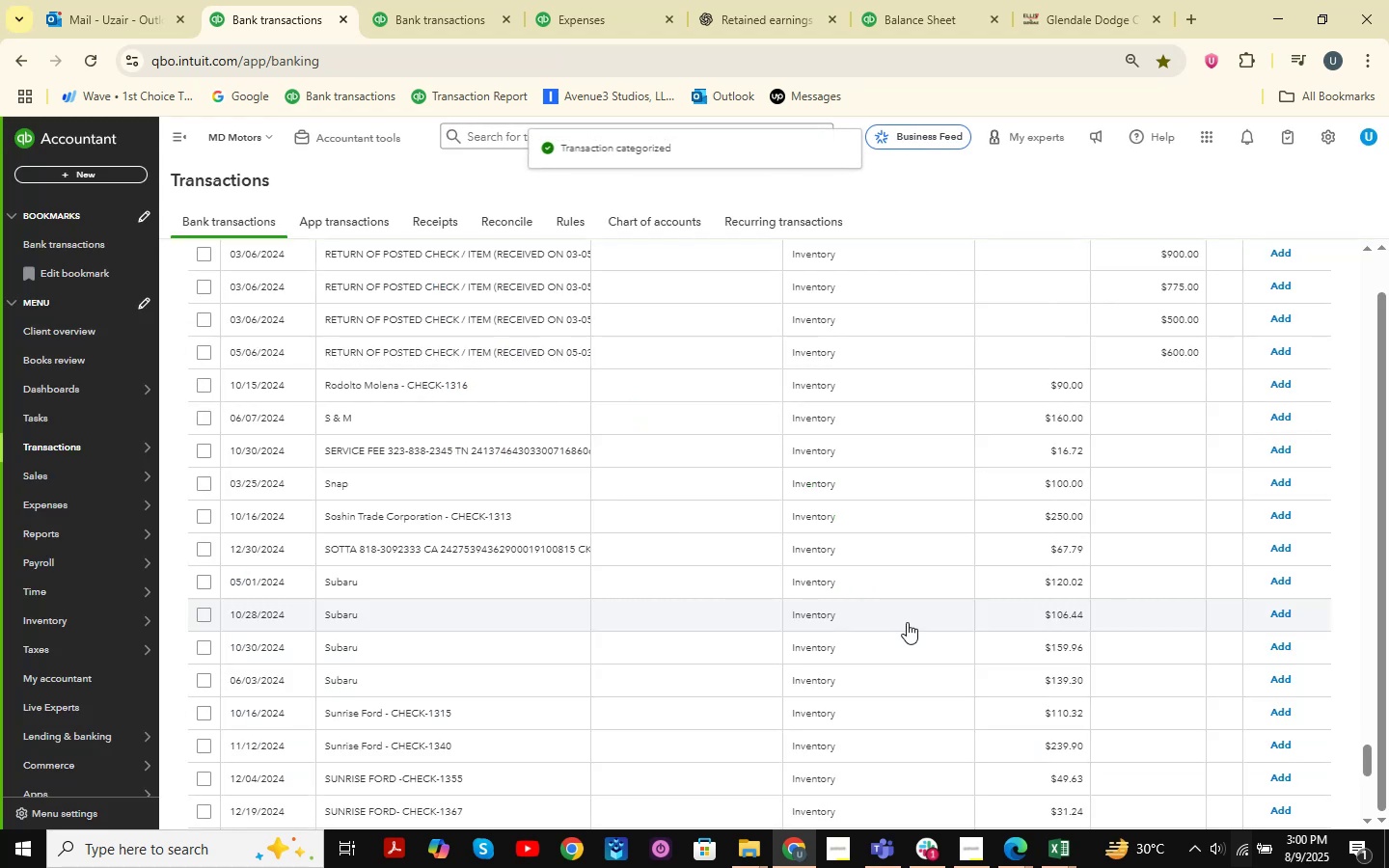 
wait(5.42)
 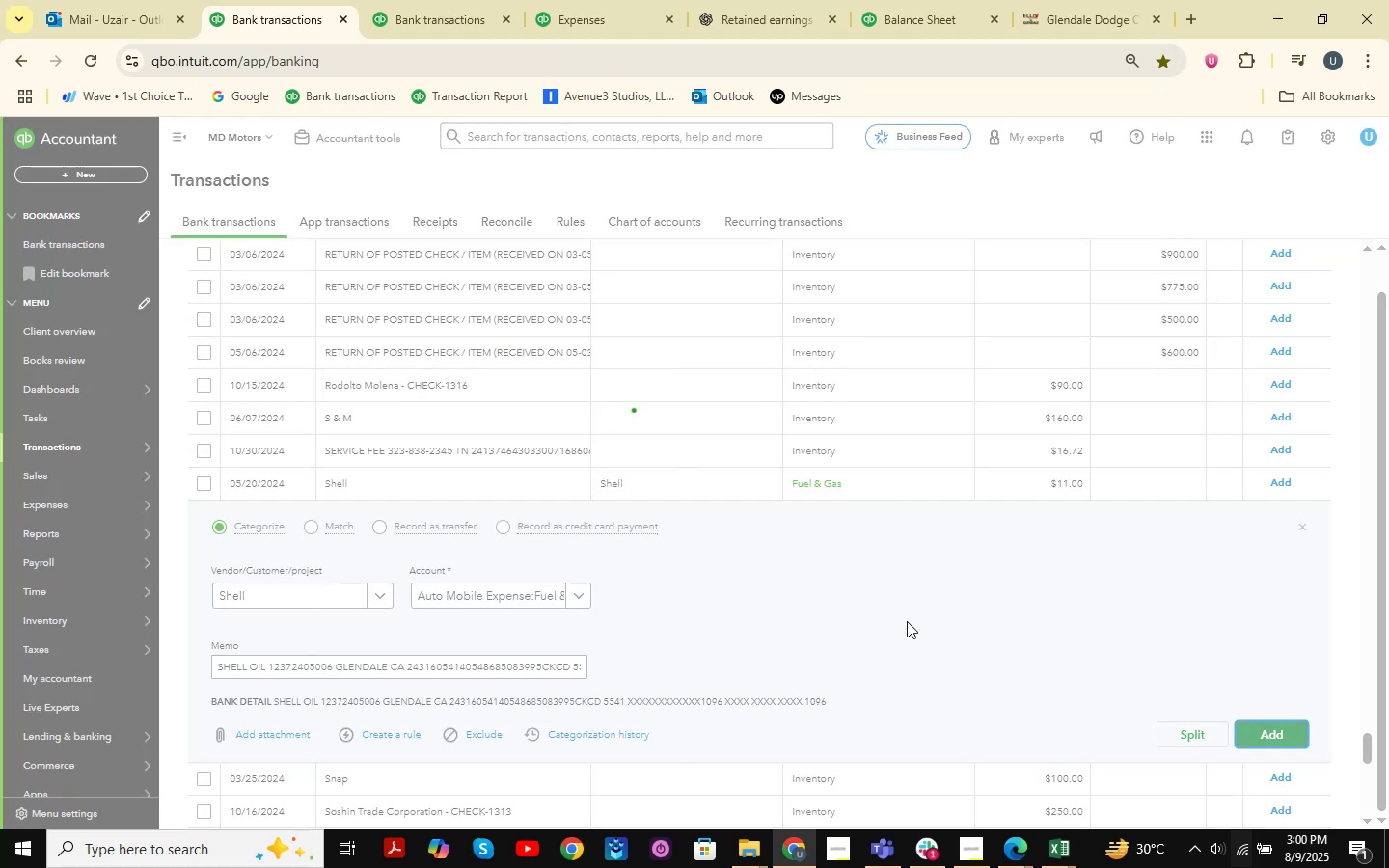 
left_click([336, 585])
 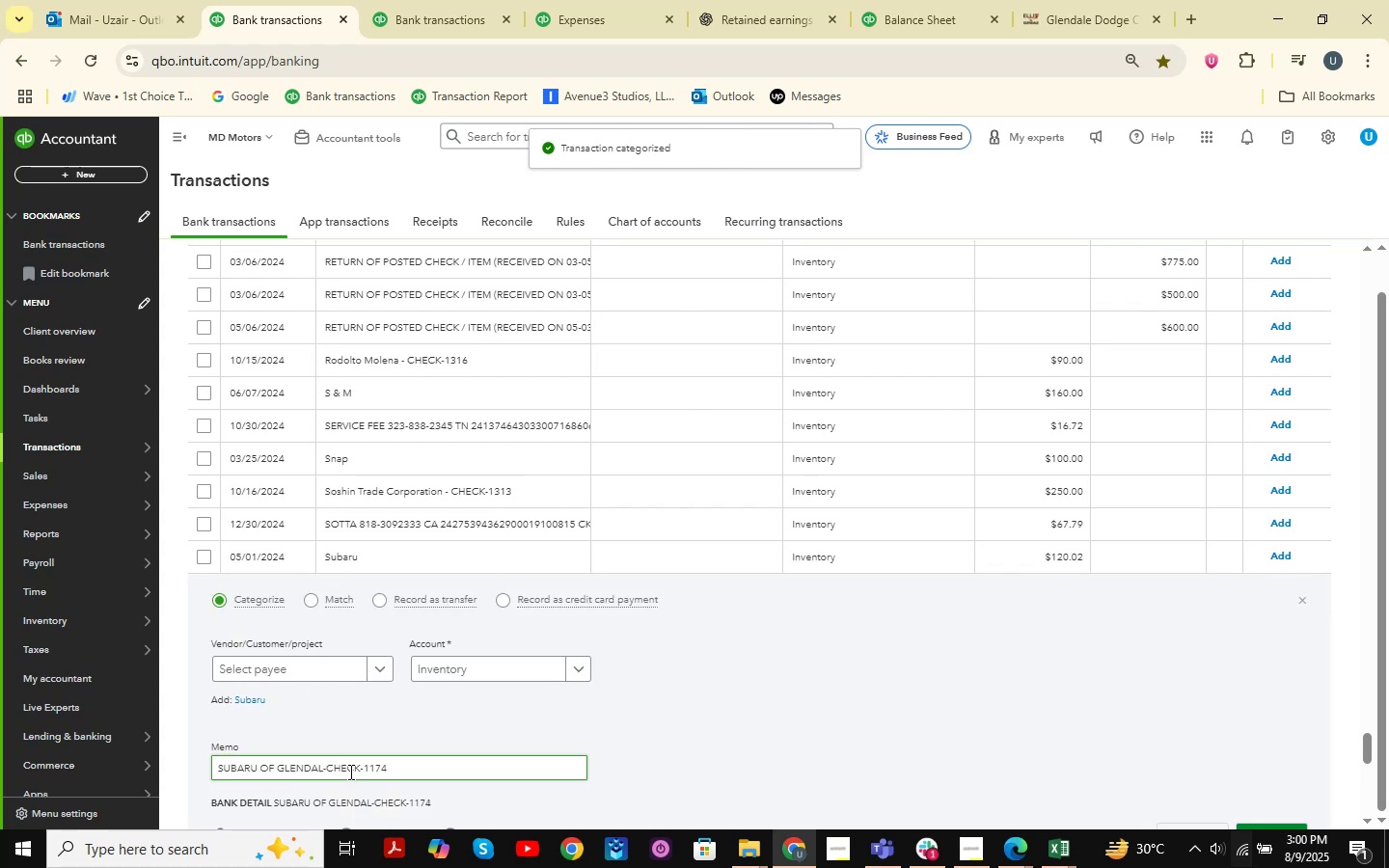 
left_click_drag(start_coordinate=[362, 766], to_coordinate=[205, 743])
 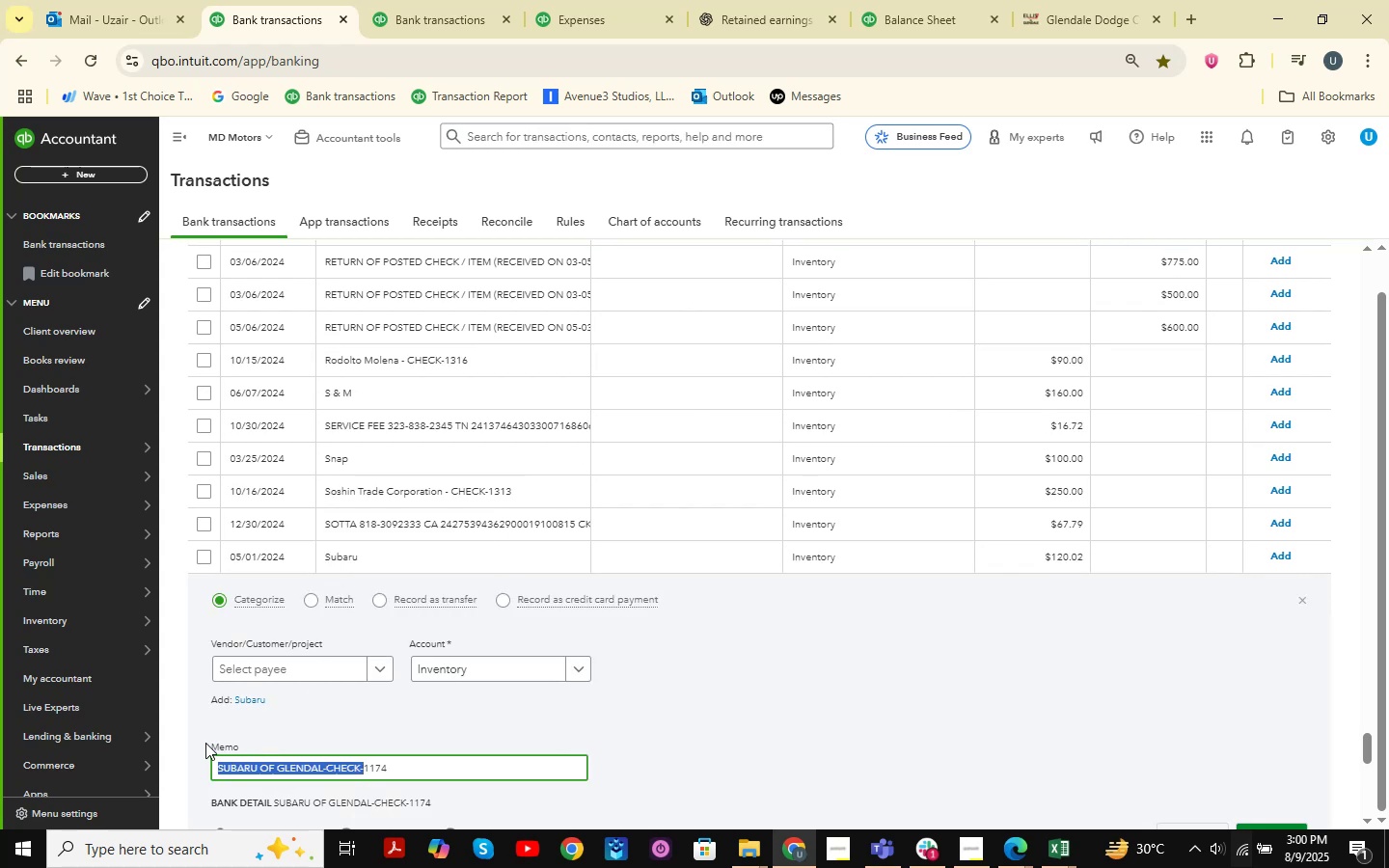 
key(Control+C)
 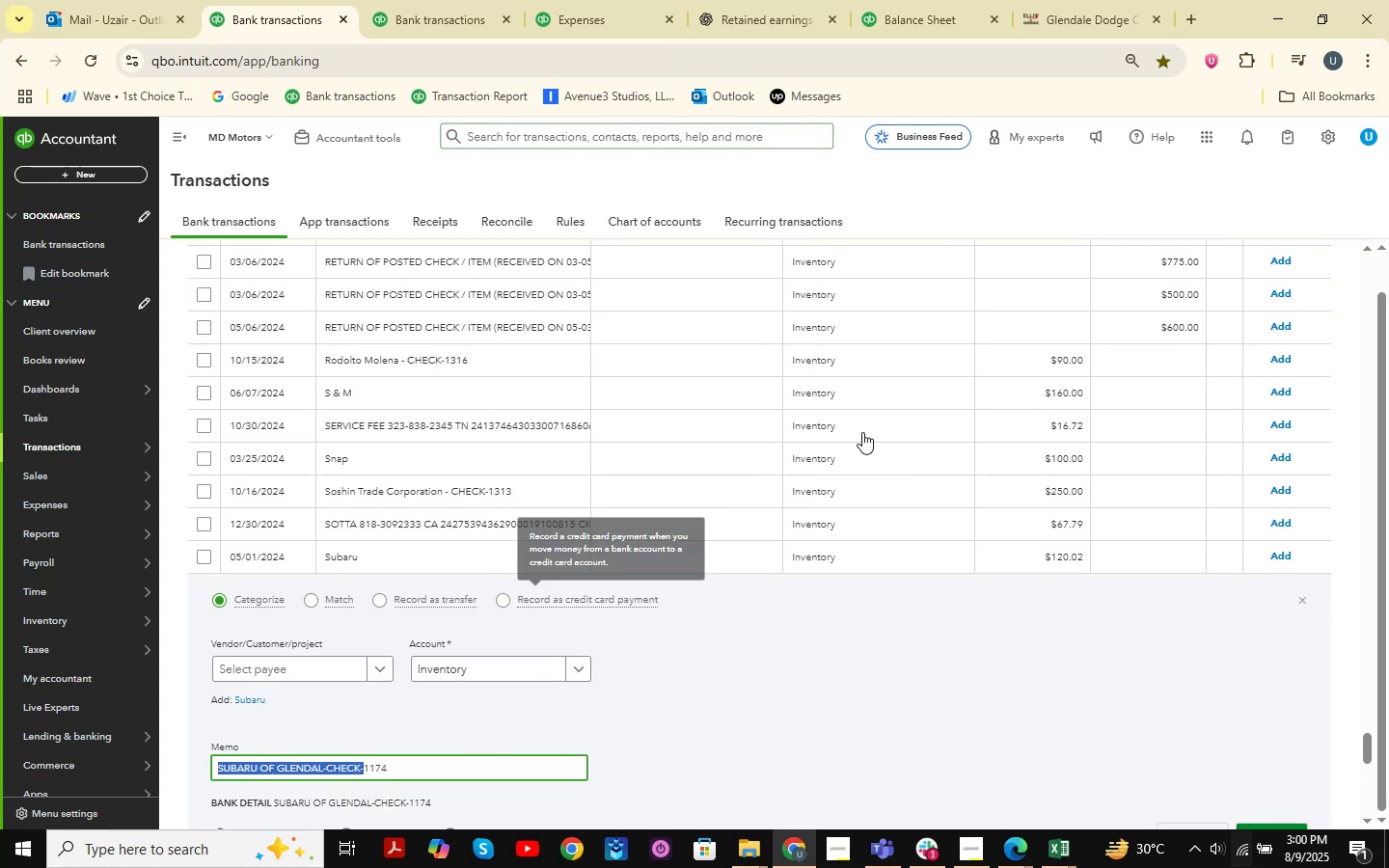 
left_click([763, 14])
 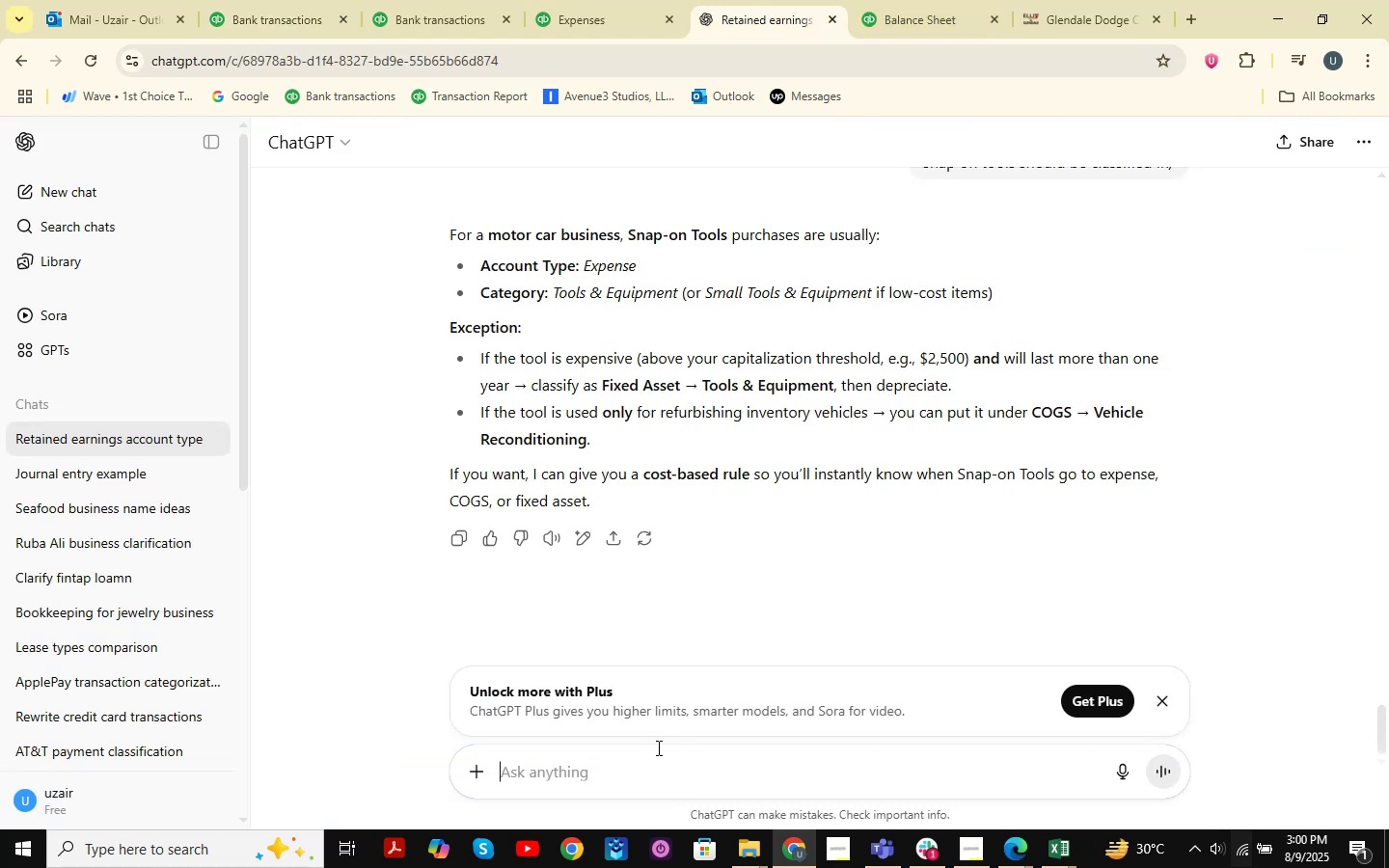 
key(Control+V)
 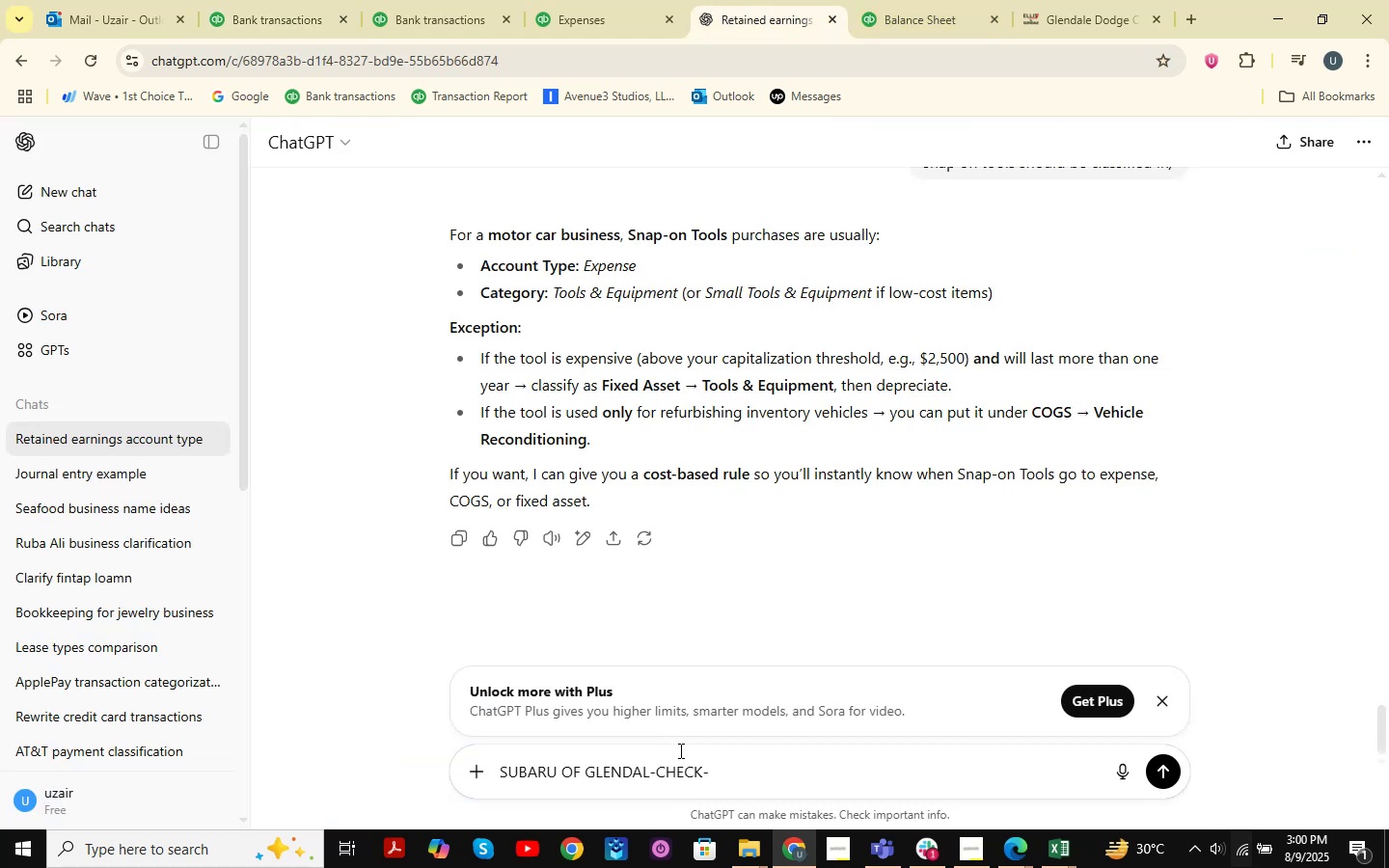 
key(NumpadEnter)
 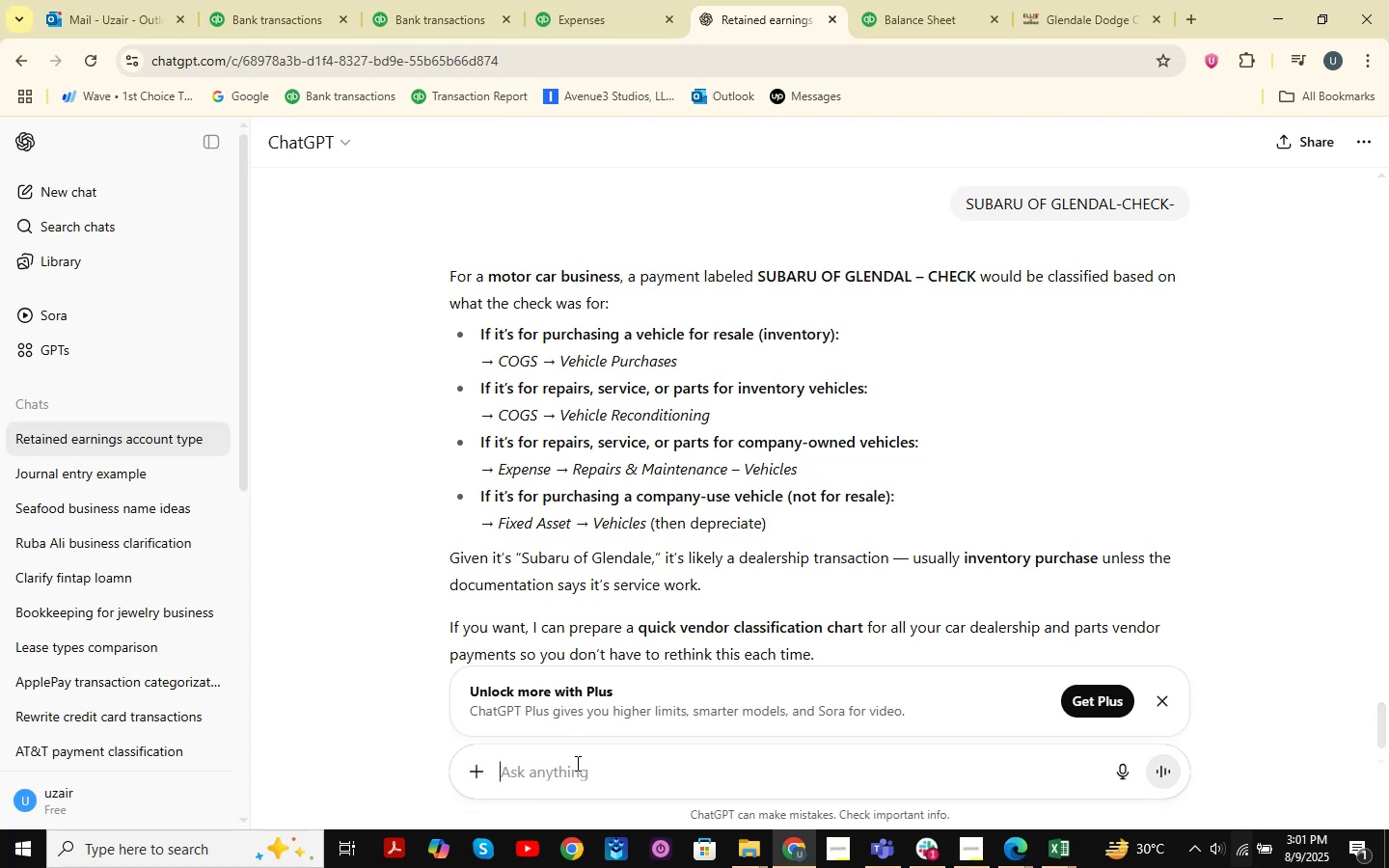 
wait(31.81)
 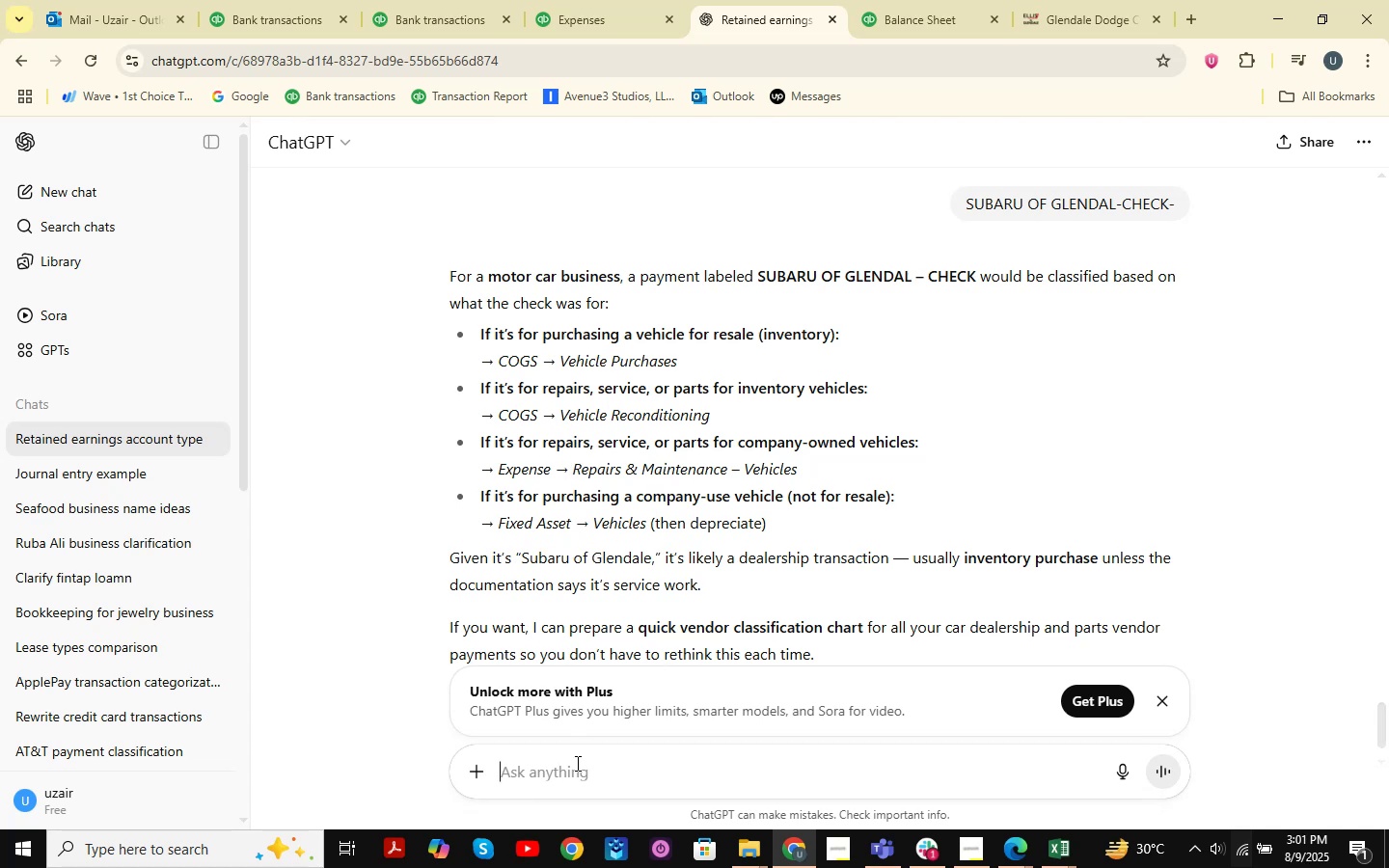 
left_click([1065, 26])
 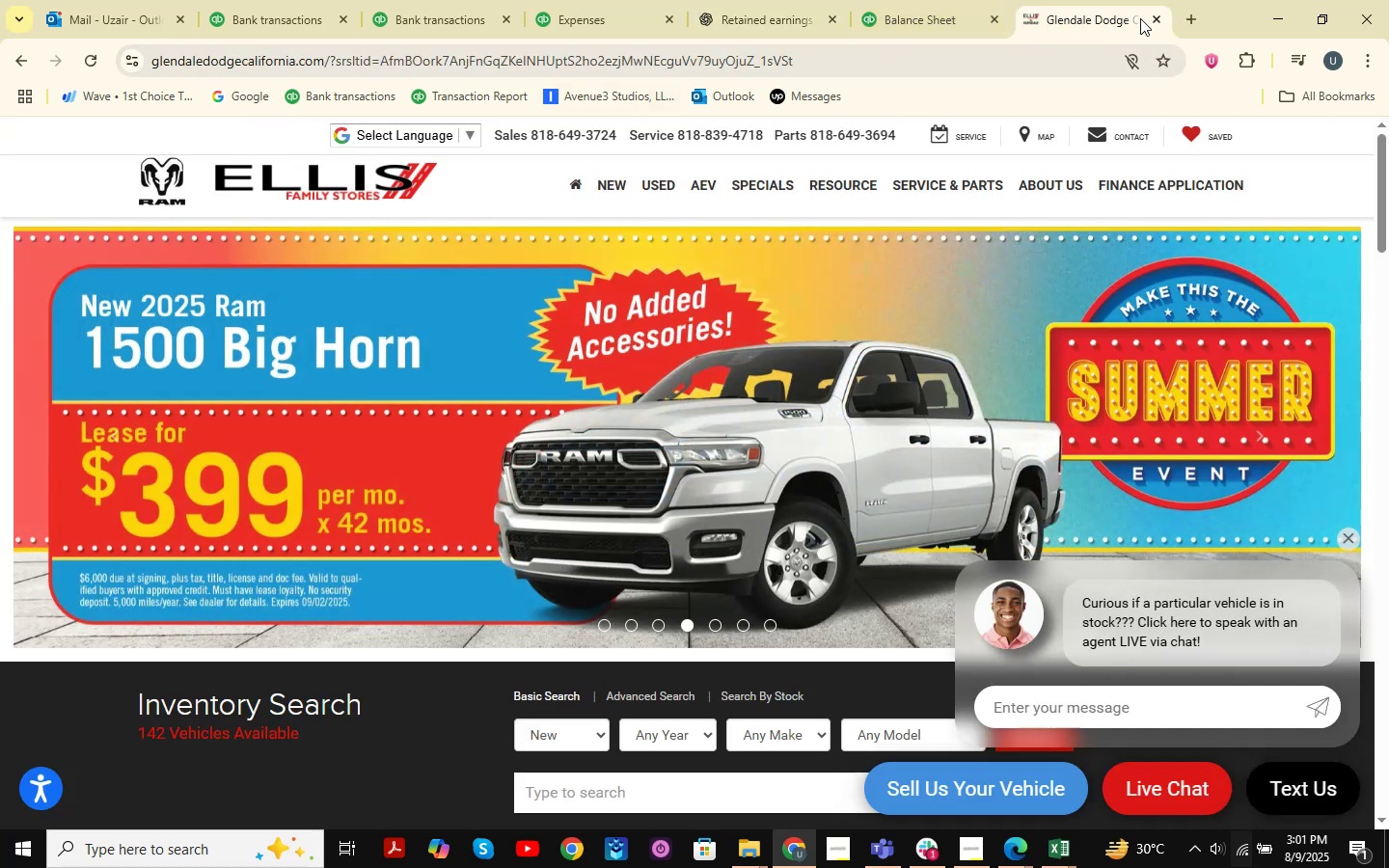 
left_click_drag(start_coordinate=[792, 58], to_coordinate=[397, 44])
 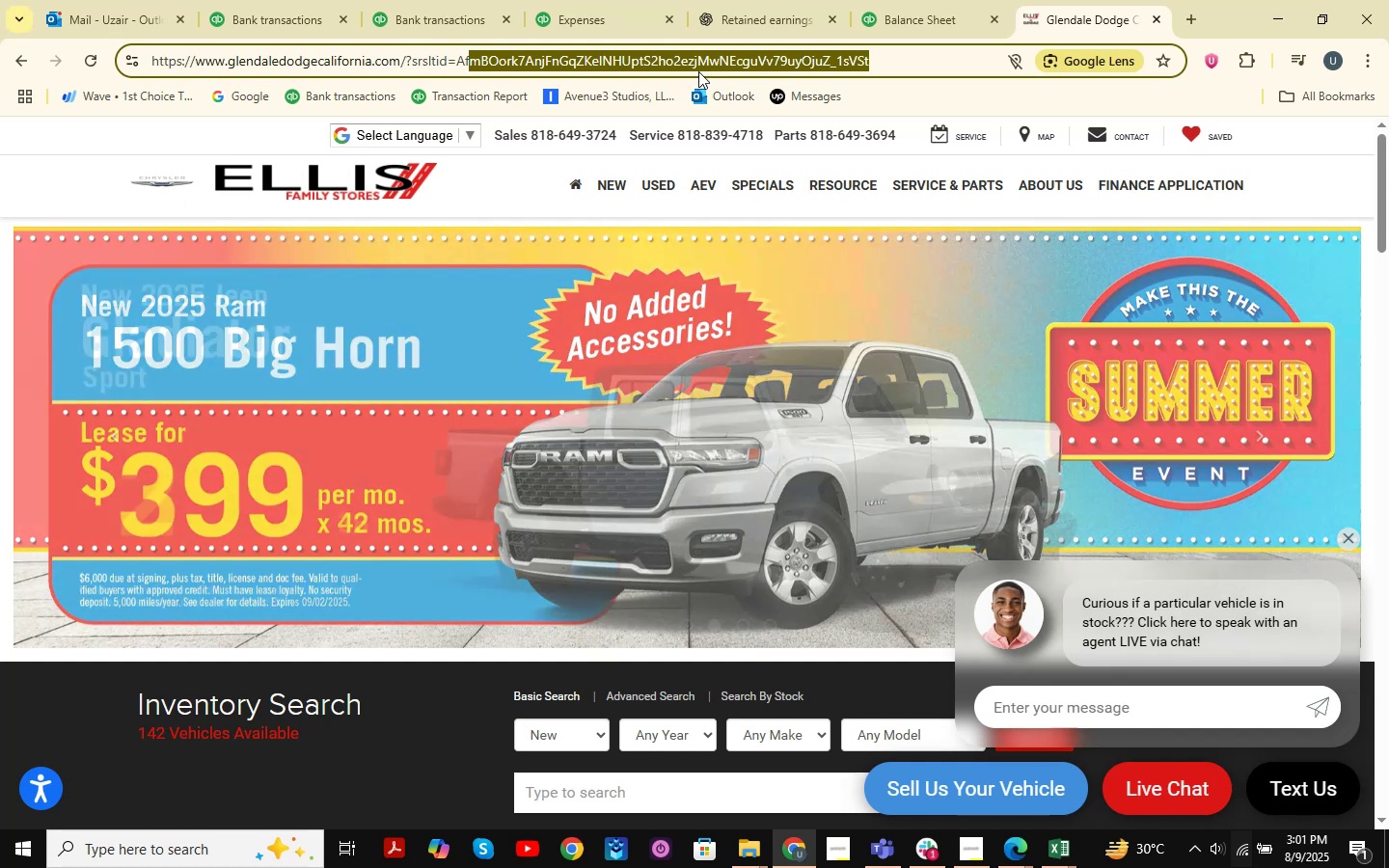 
key(Space)
 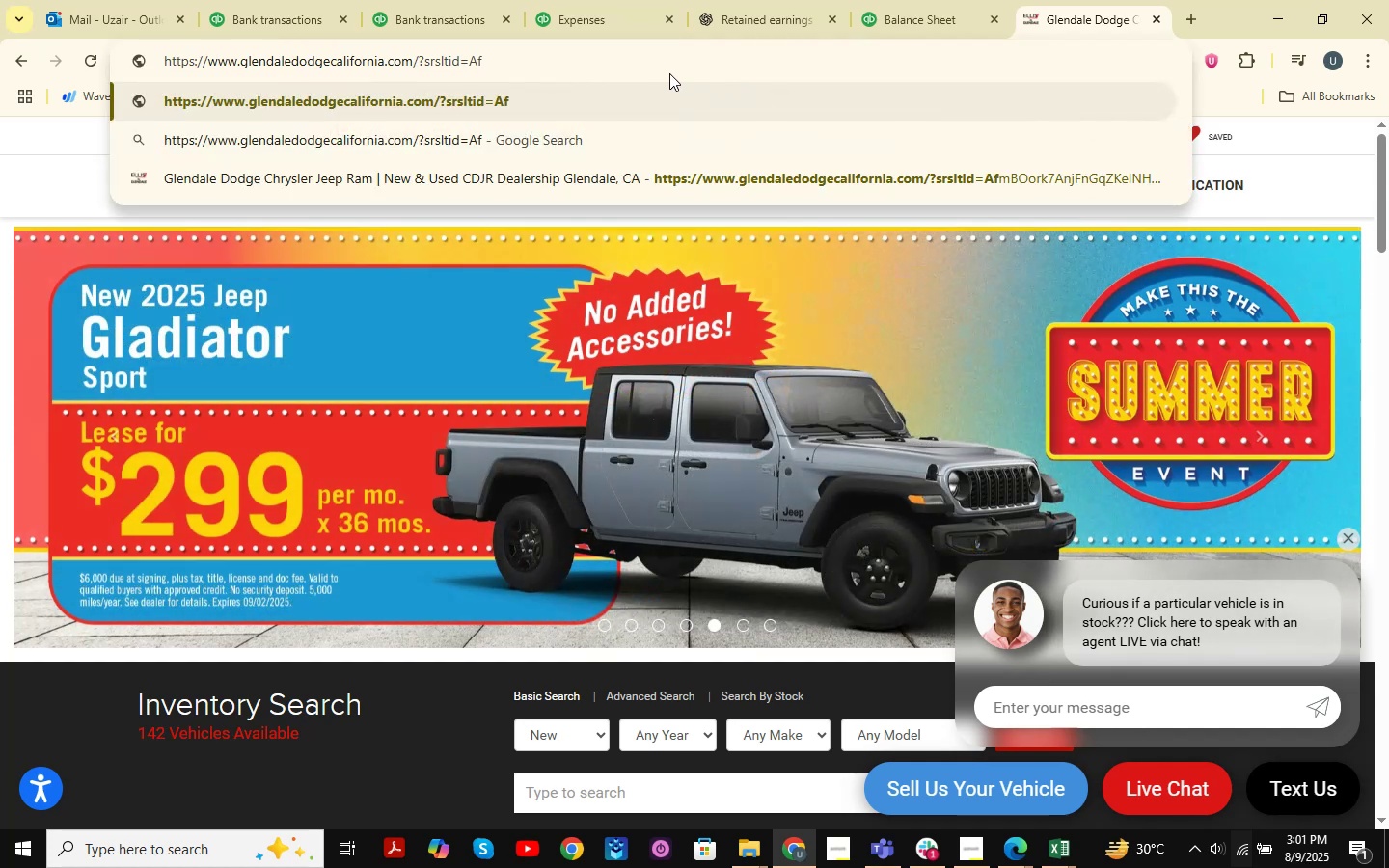 
left_click_drag(start_coordinate=[634, 50], to_coordinate=[0, 32])
 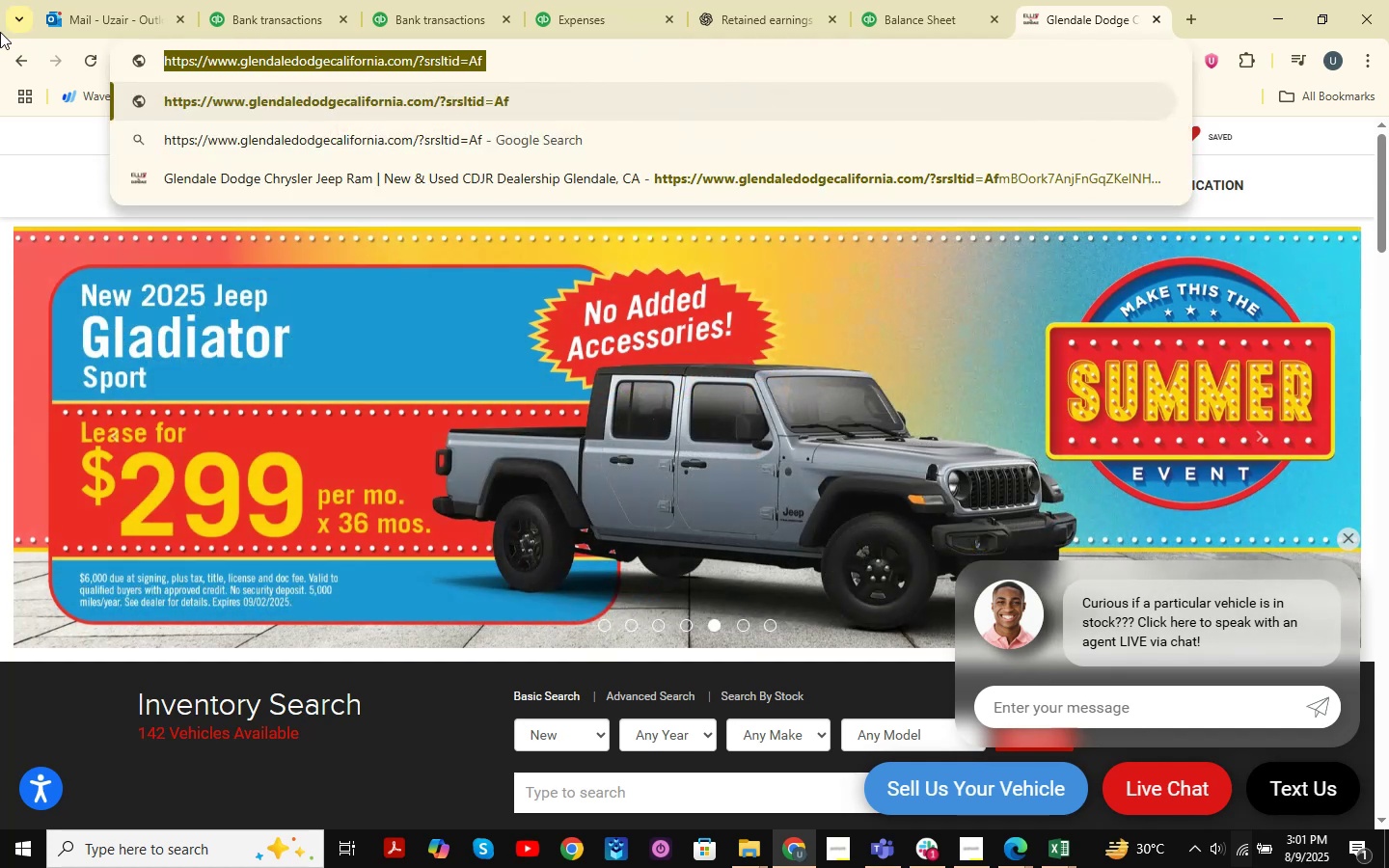 
key(Space)
 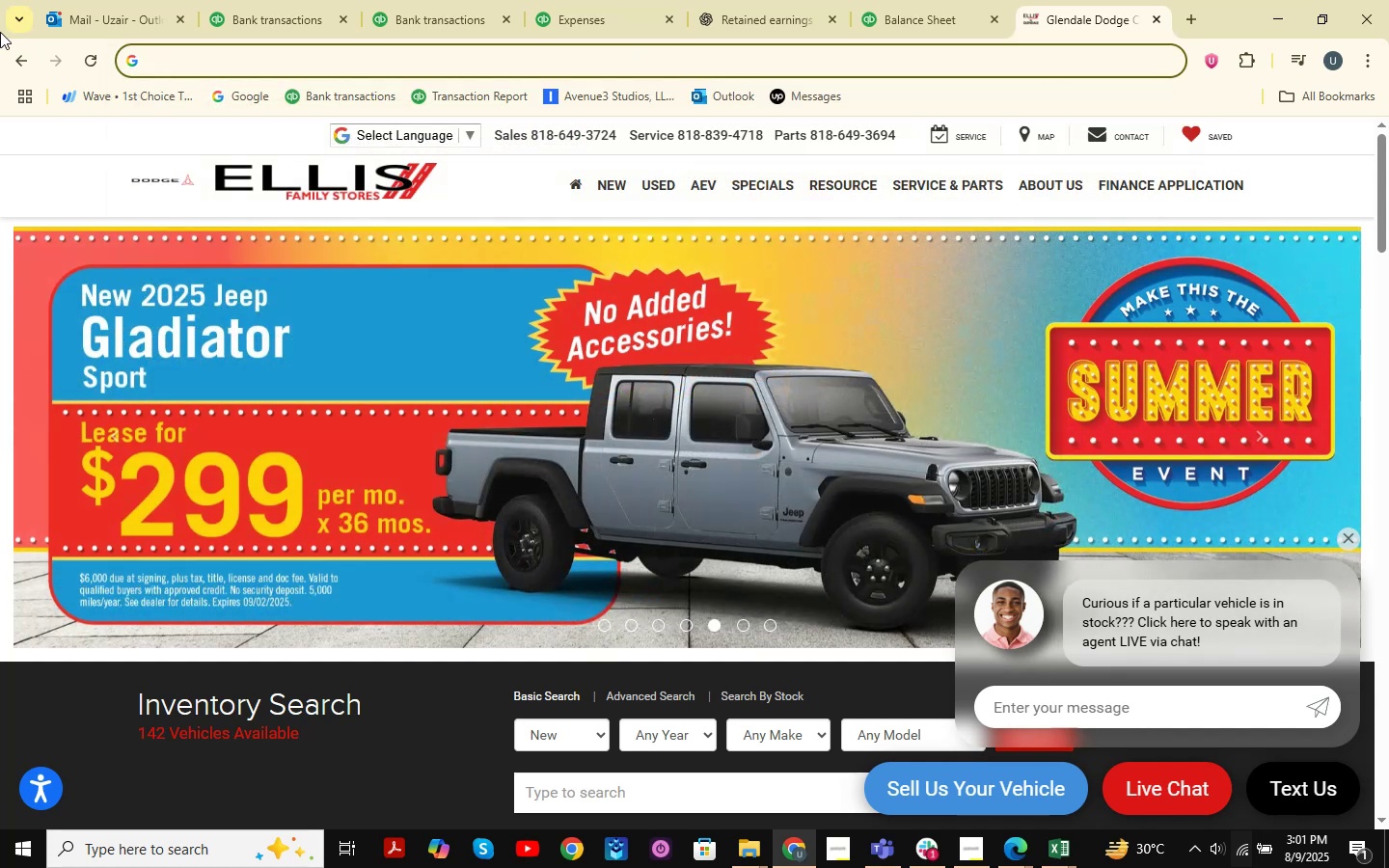 
key(Control+V)
 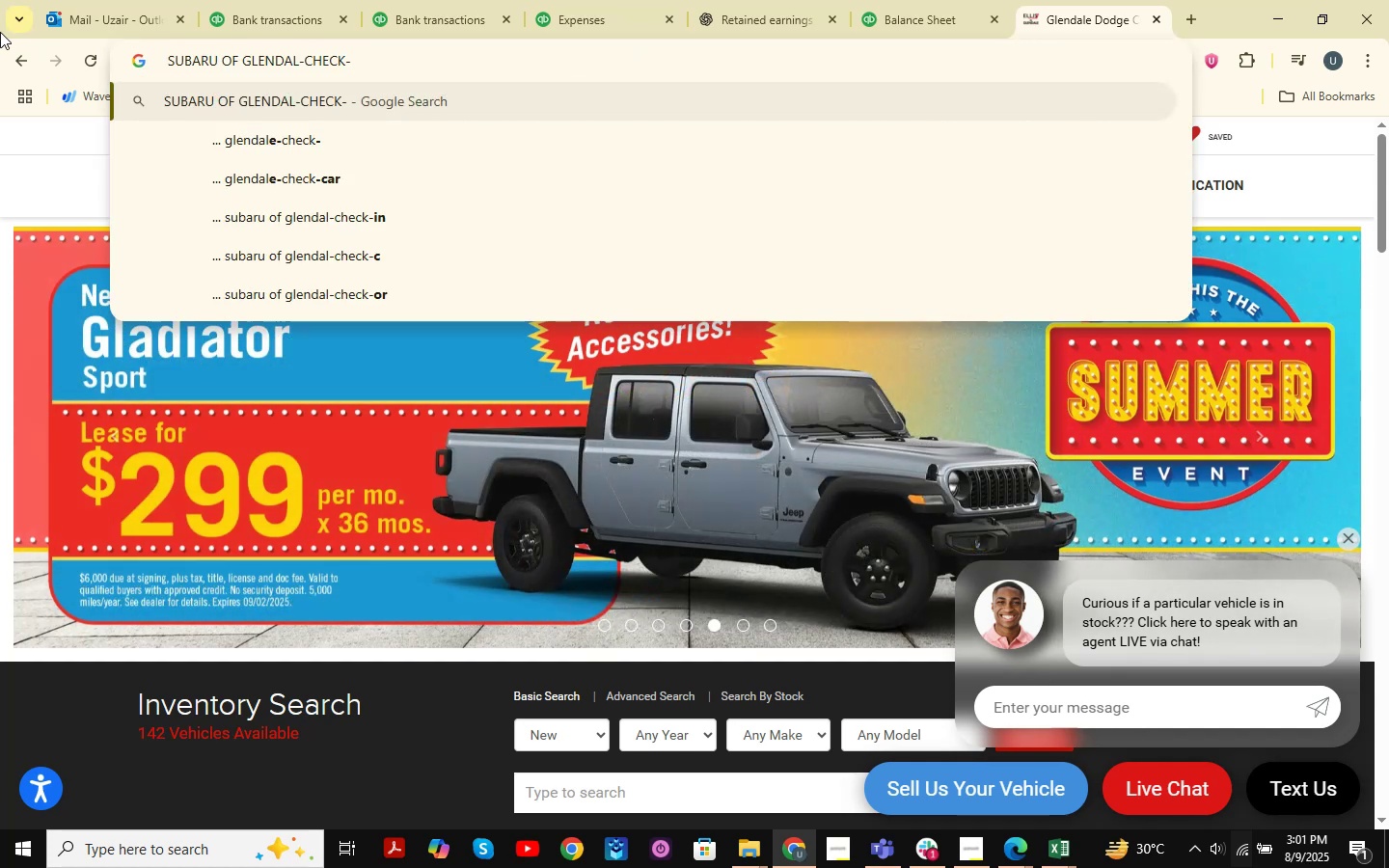 
key(NumpadEnter)
 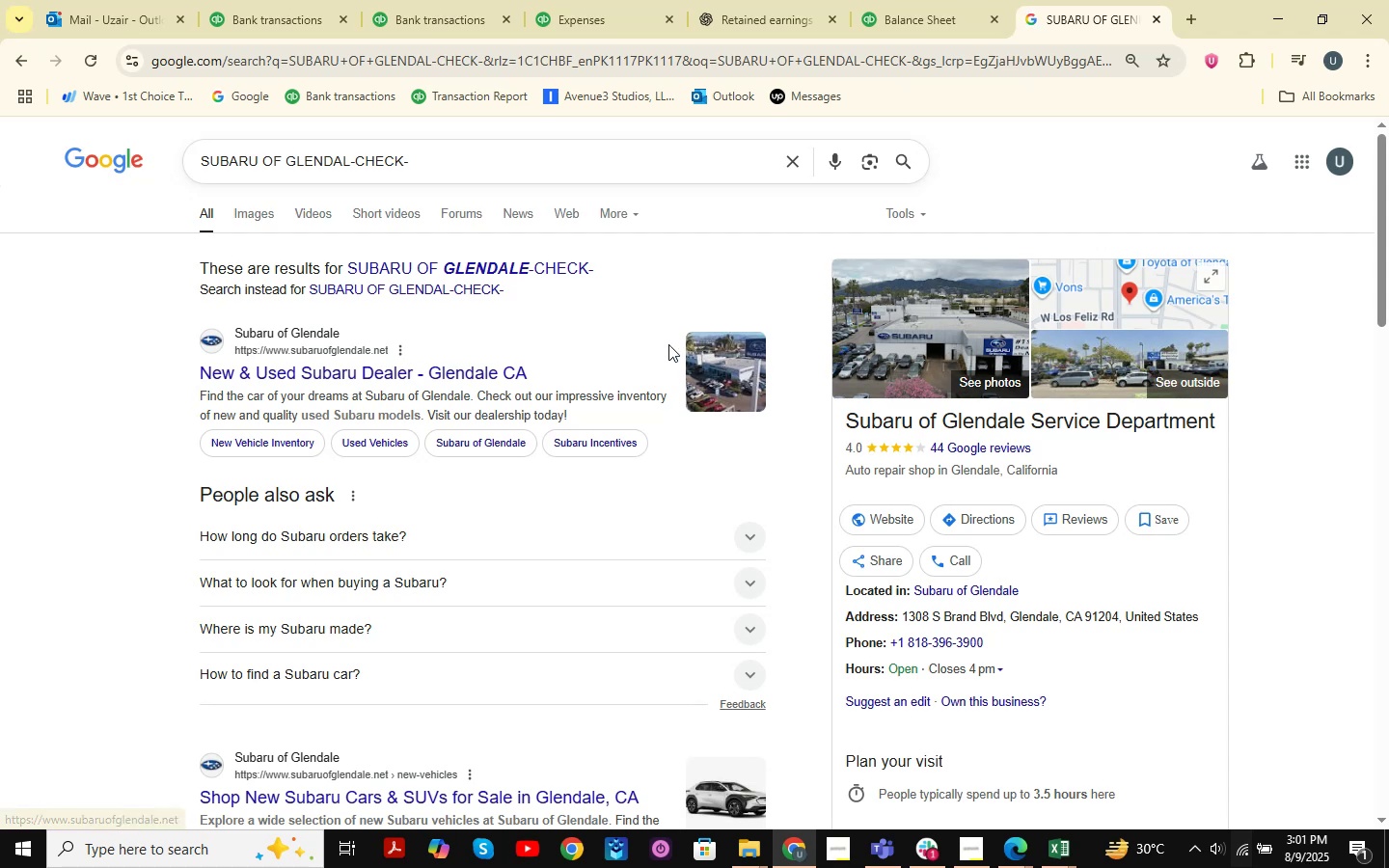 
wait(7.07)
 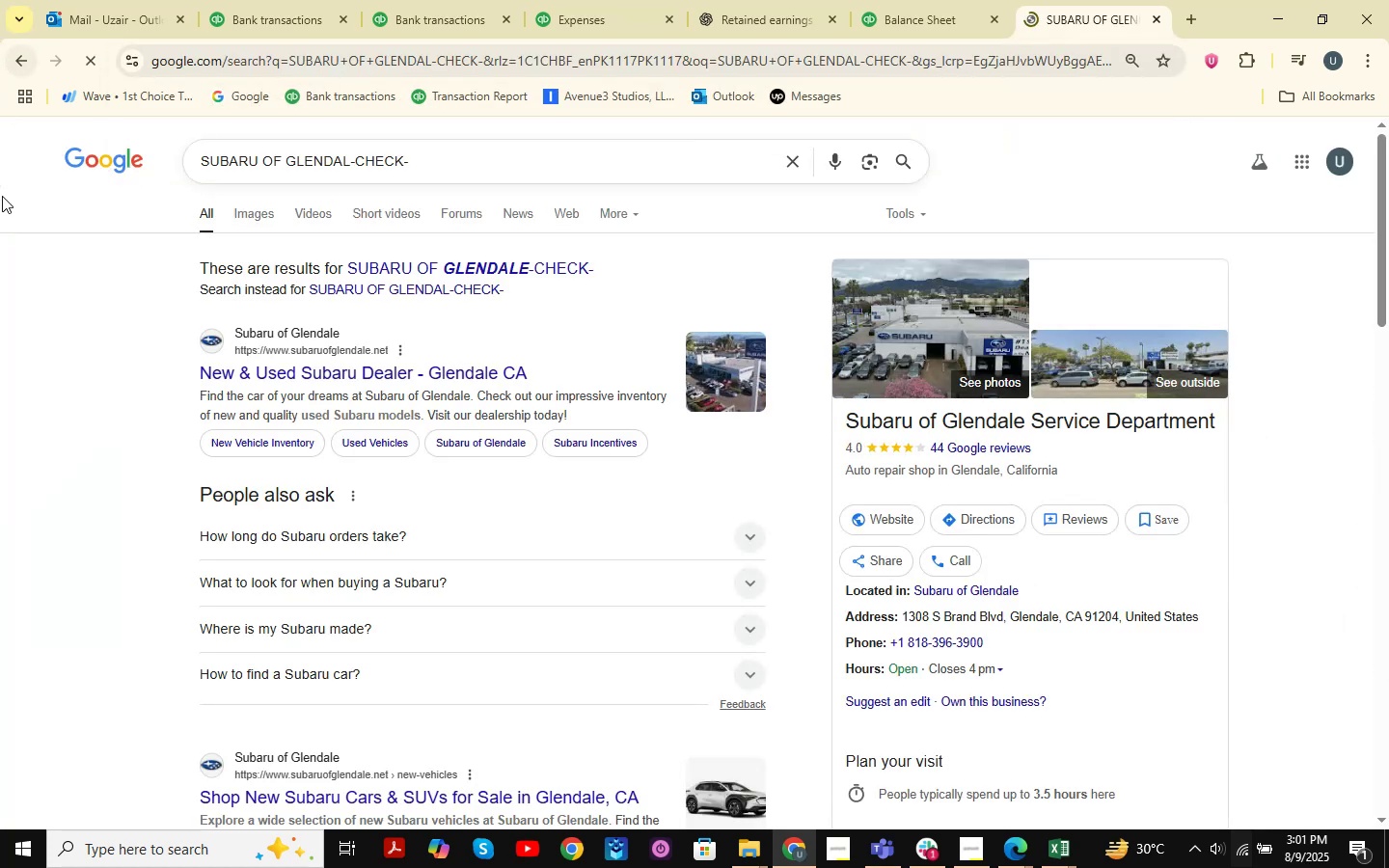 
left_click([250, 4])
 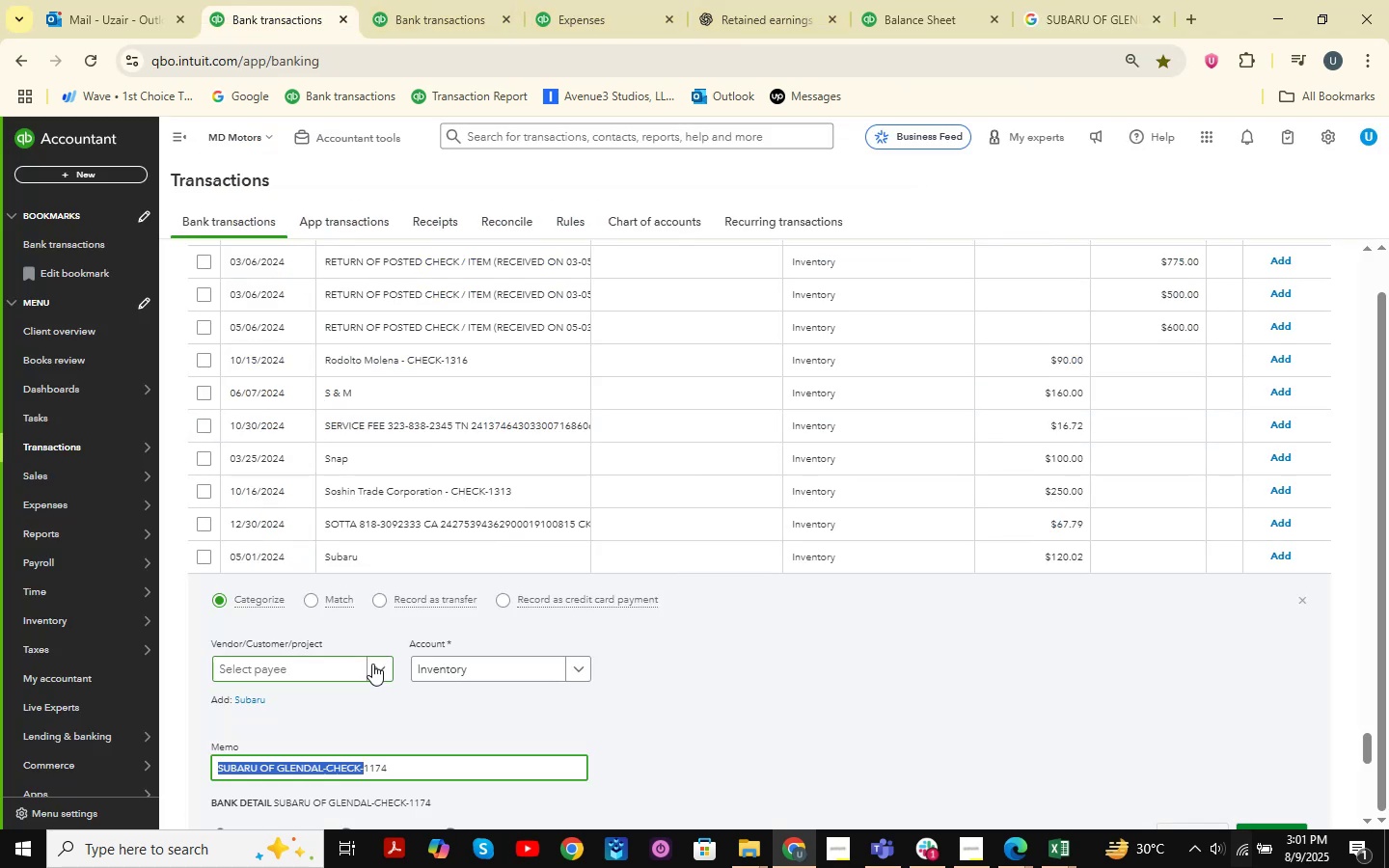 
left_click([353, 663])
 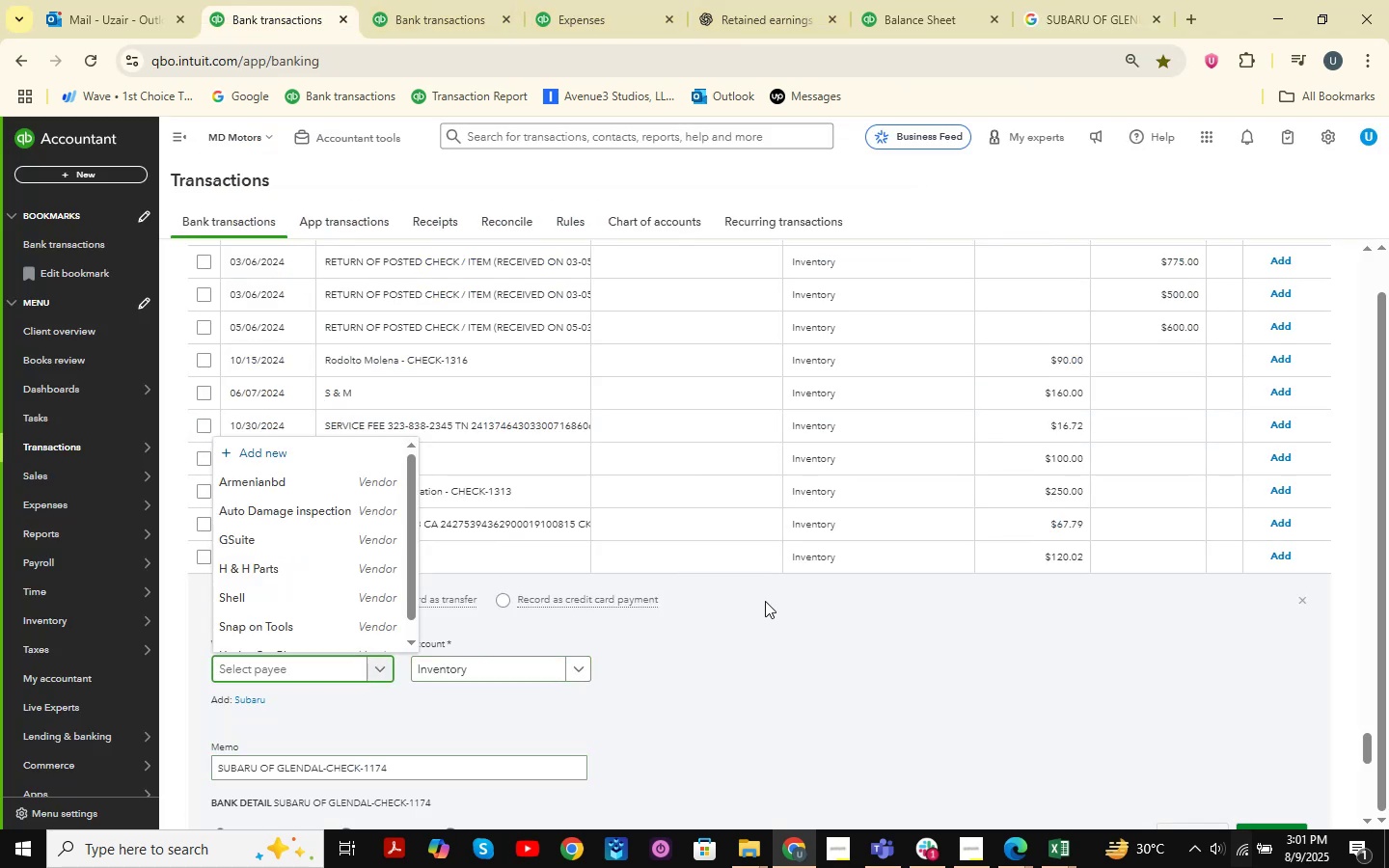 
type(Siba)
 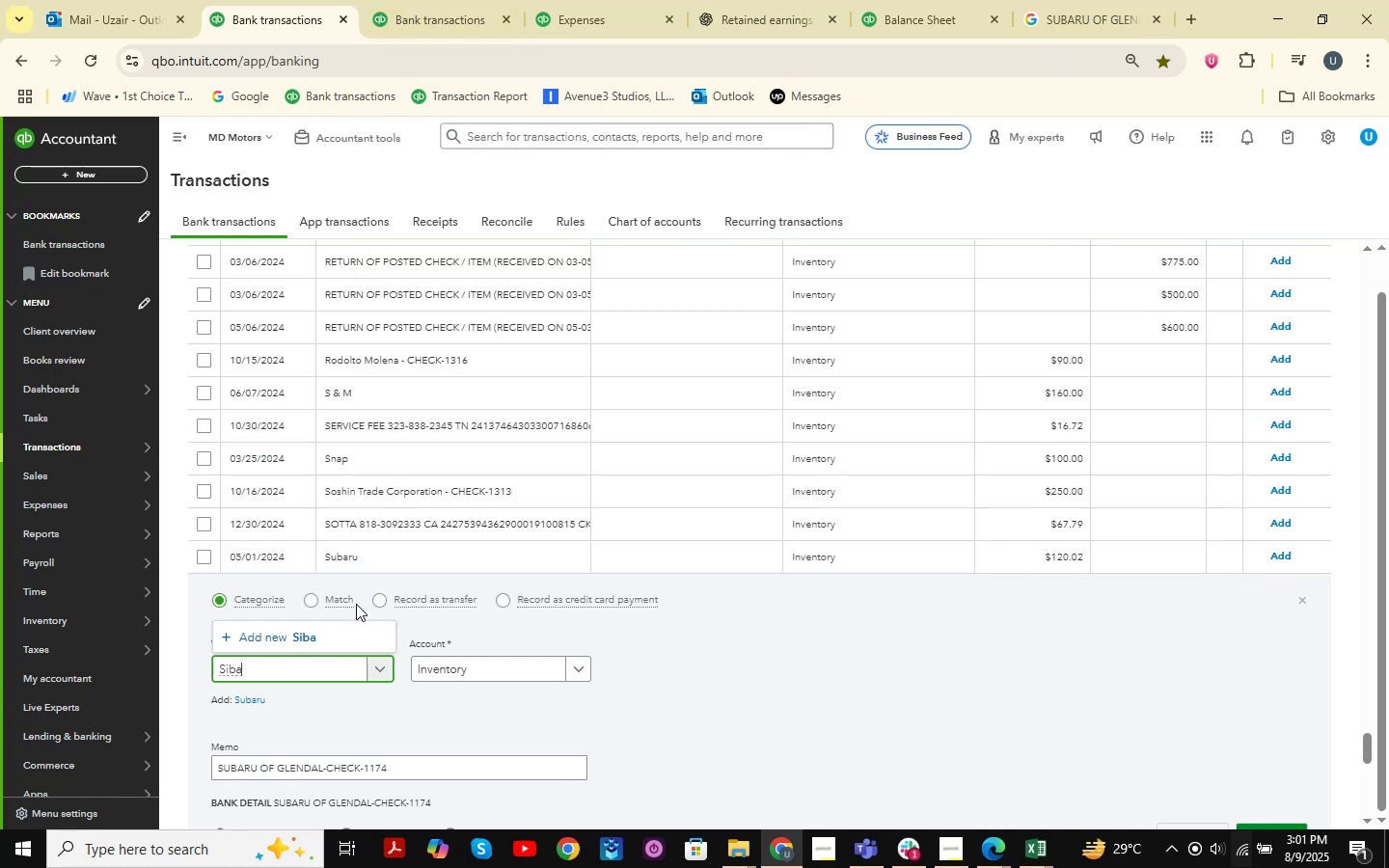 
wait(7.34)
 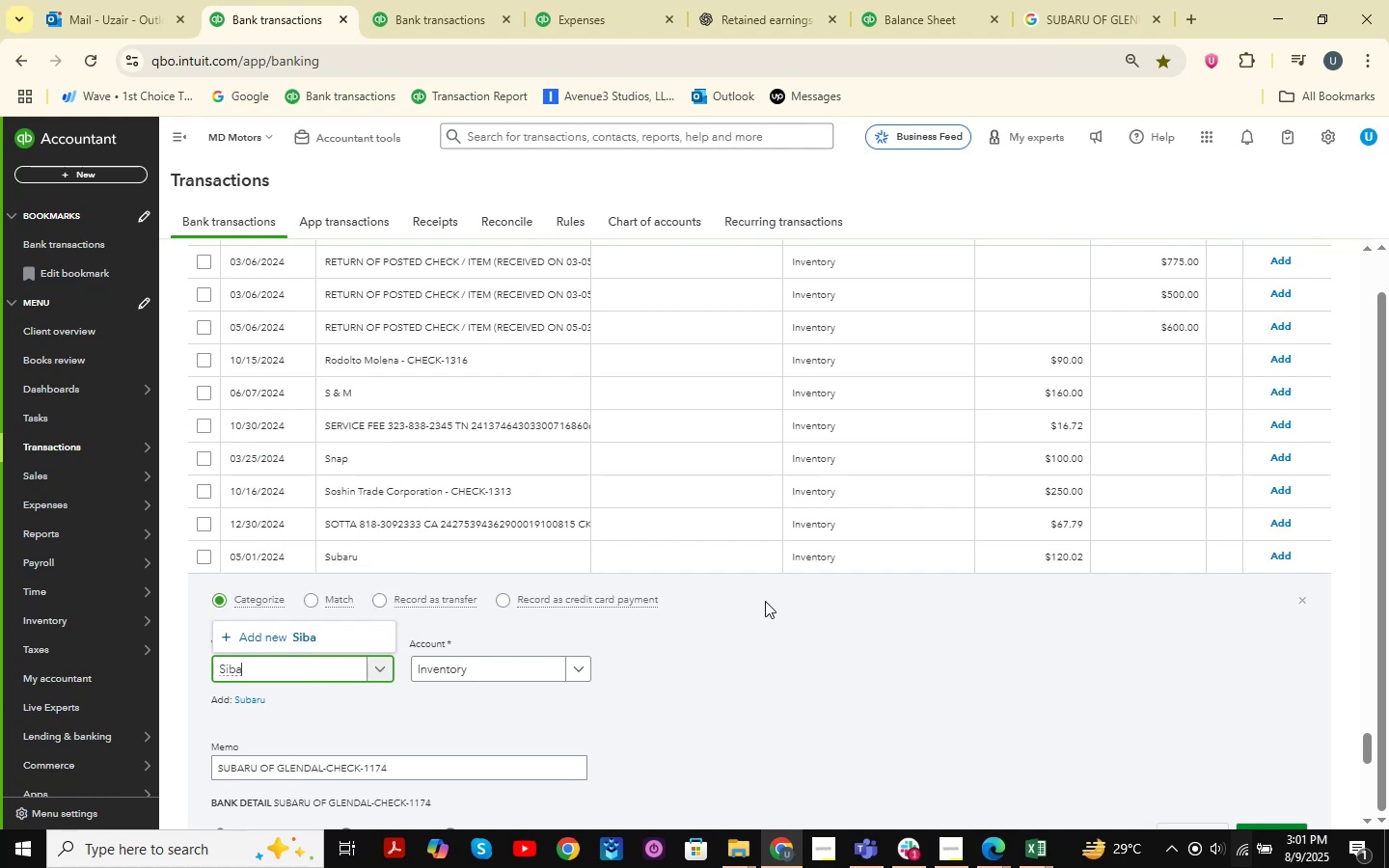 
key(Backspace)
key(Backspace)
key(Backspace)
type(uba)
 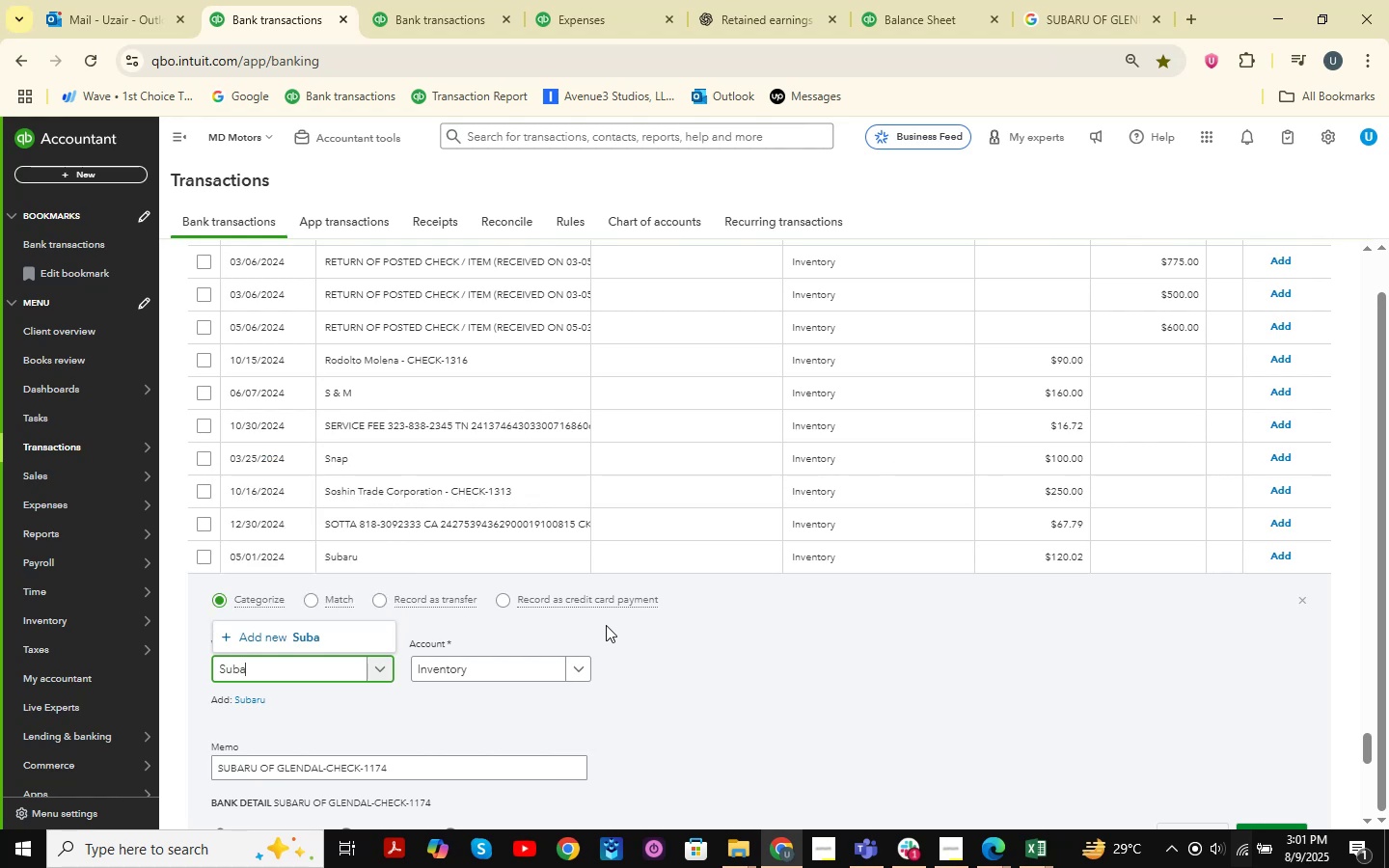 
type(ru)
 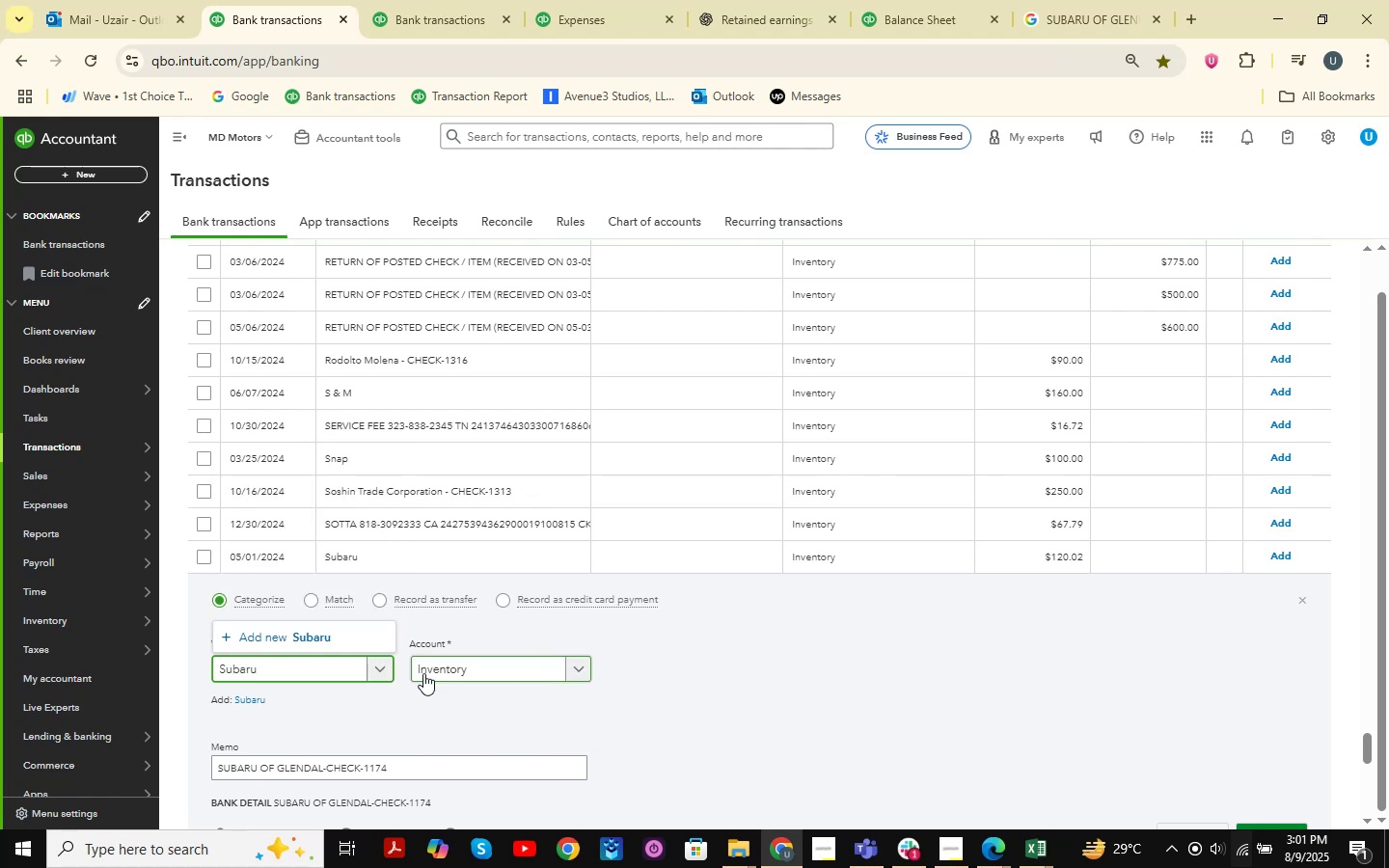 
left_click([316, 641])
 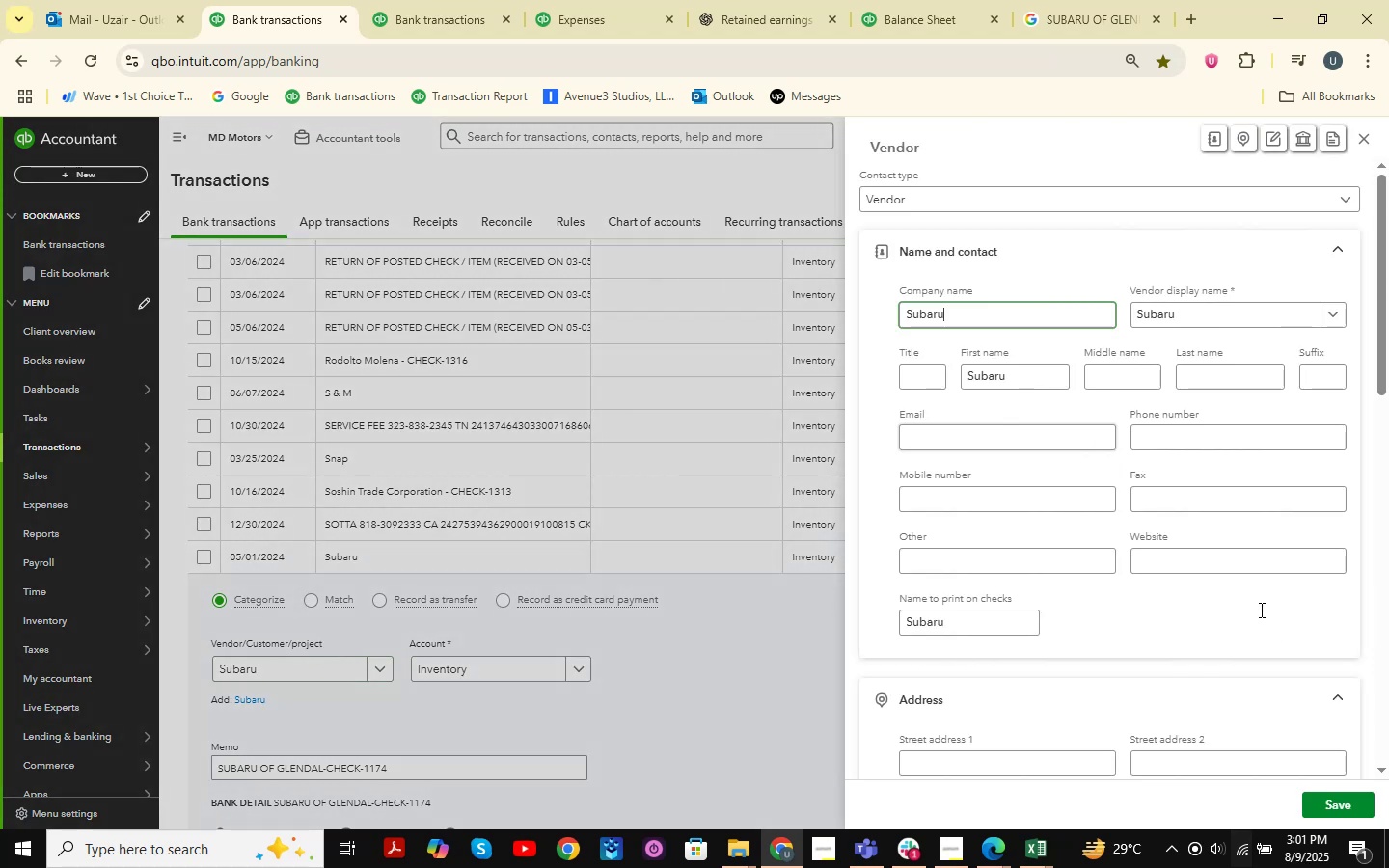 
wait(5.02)
 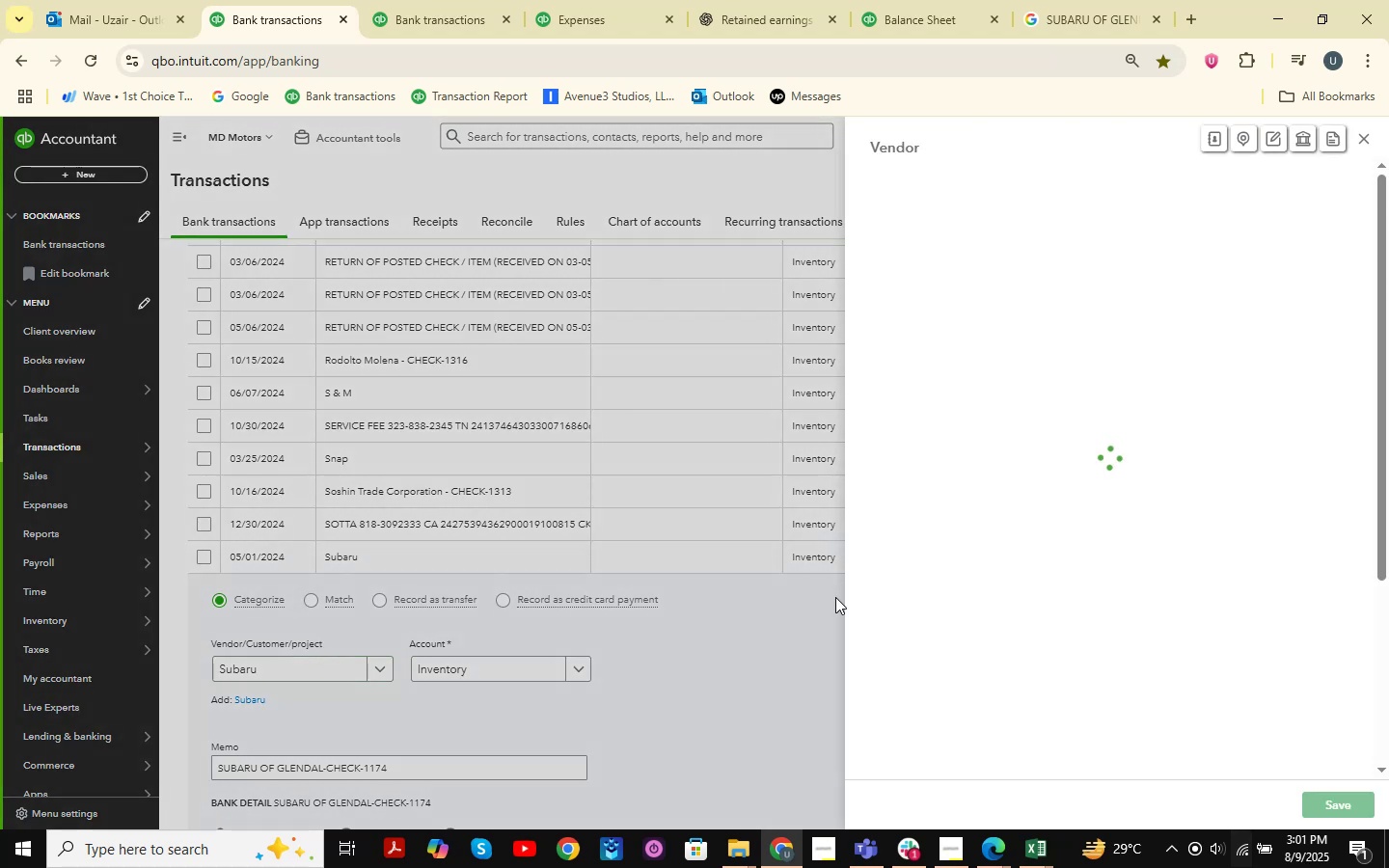 
left_click([1336, 797])
 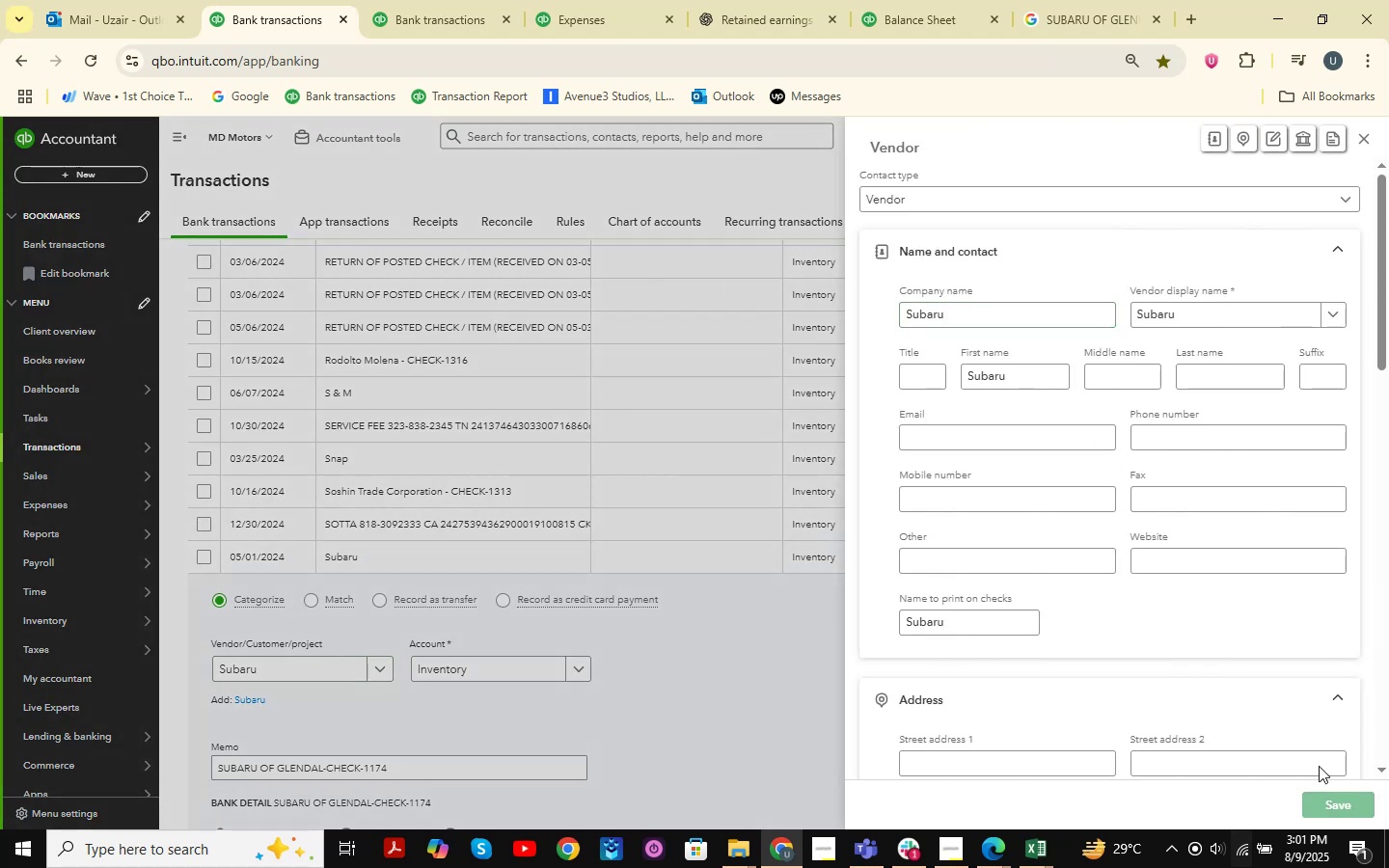 
mouse_move([589, 434])
 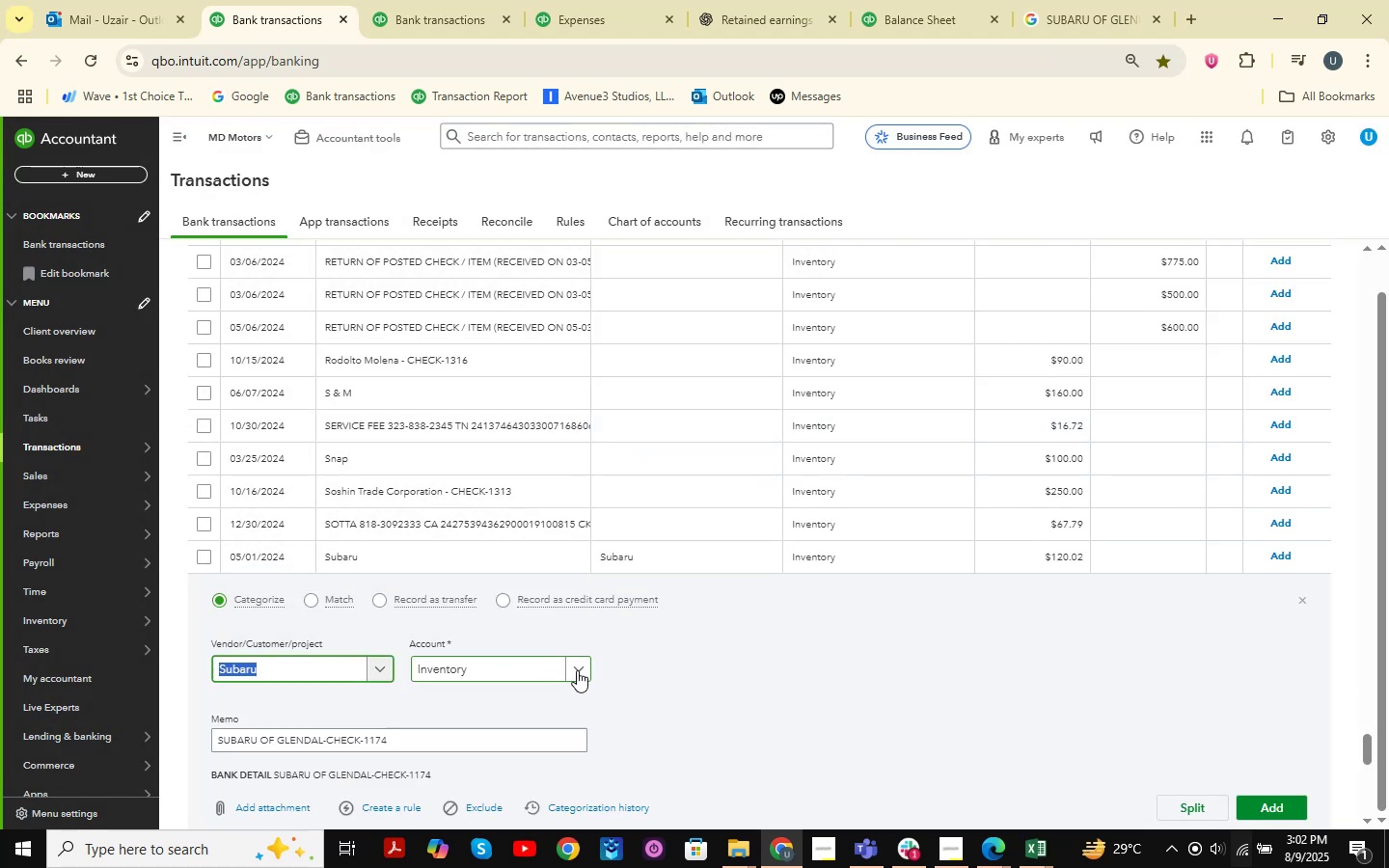 
left_click([579, 667])
 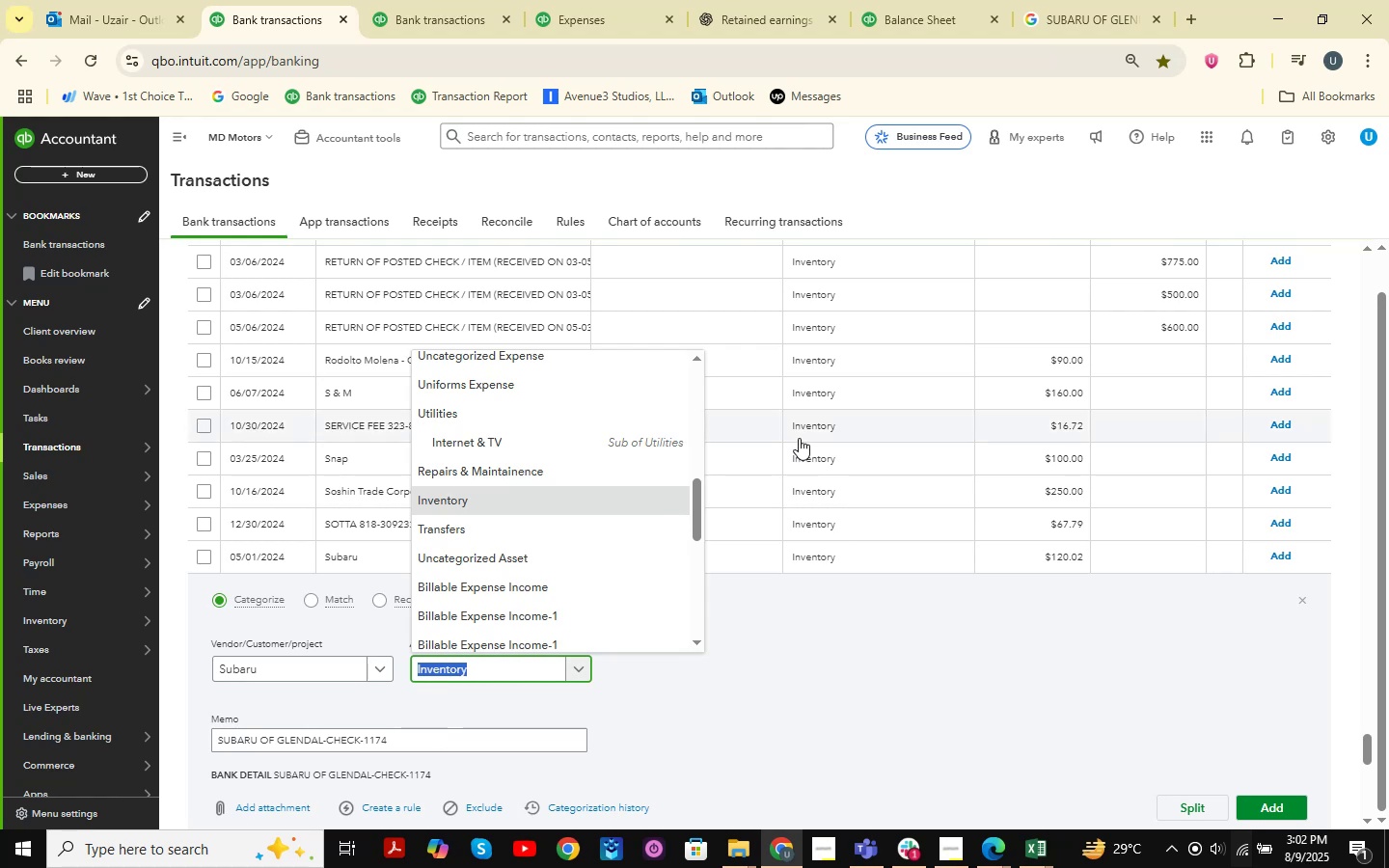 
wait(7.63)
 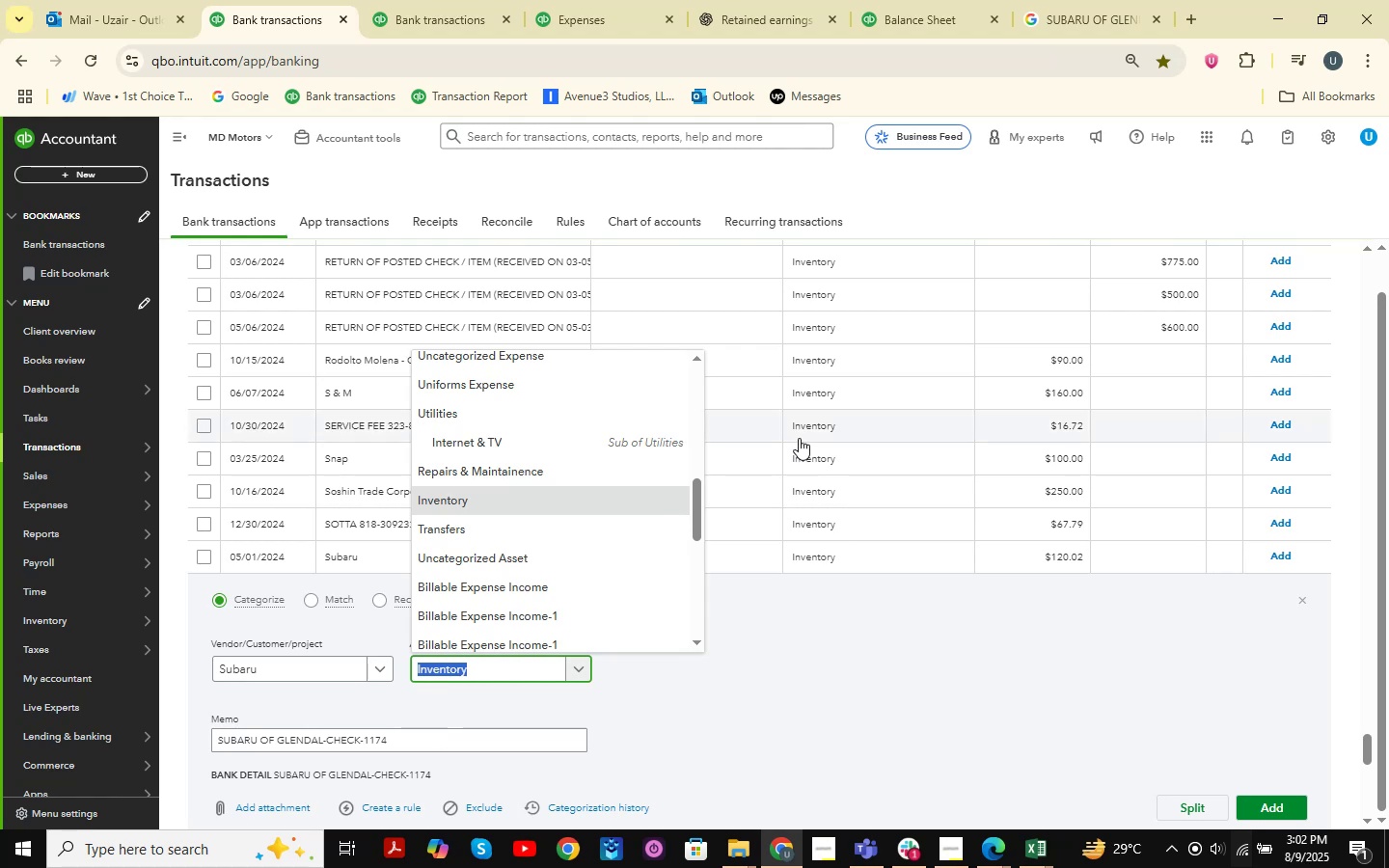 
type(cost)
 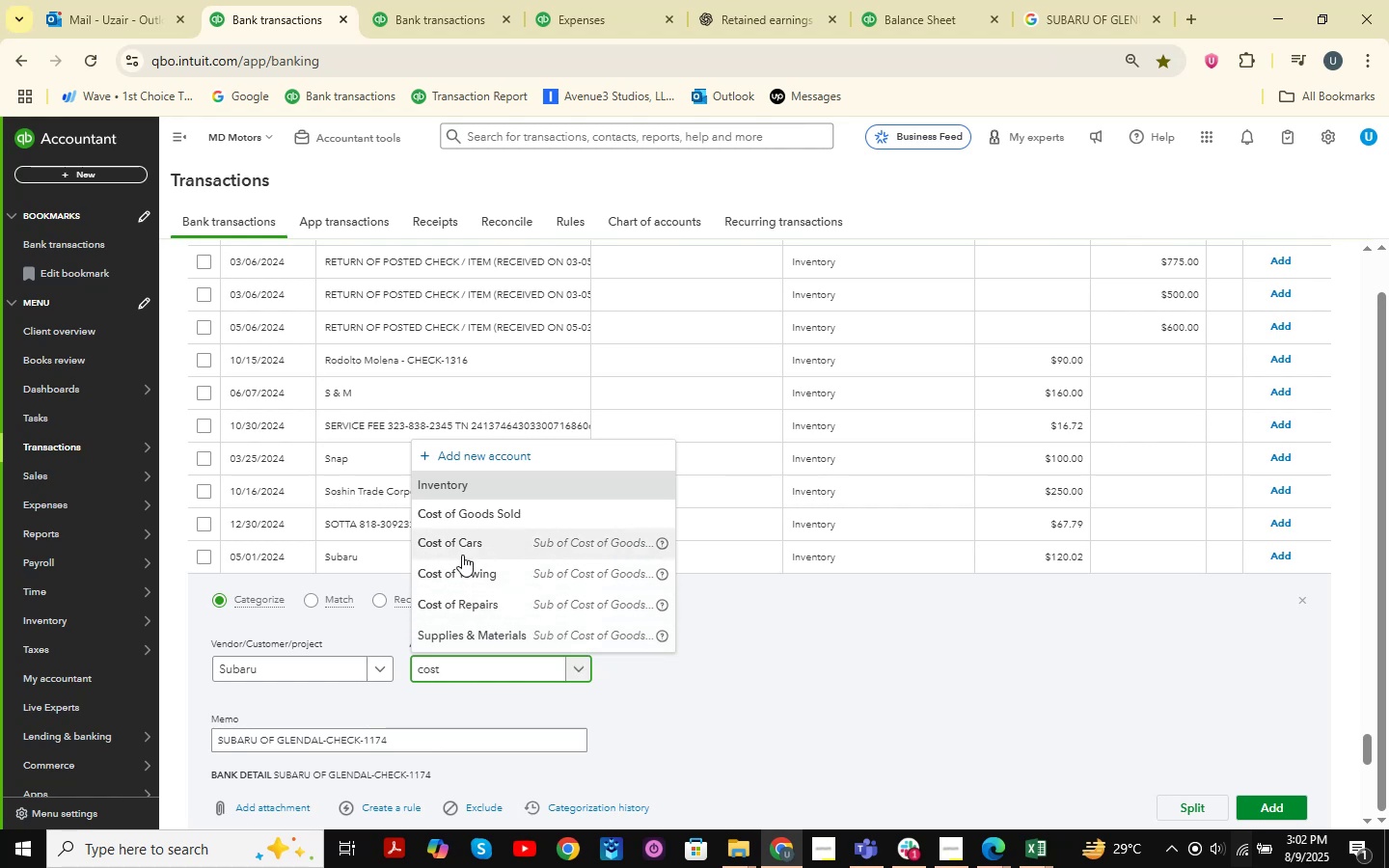 
wait(6.72)
 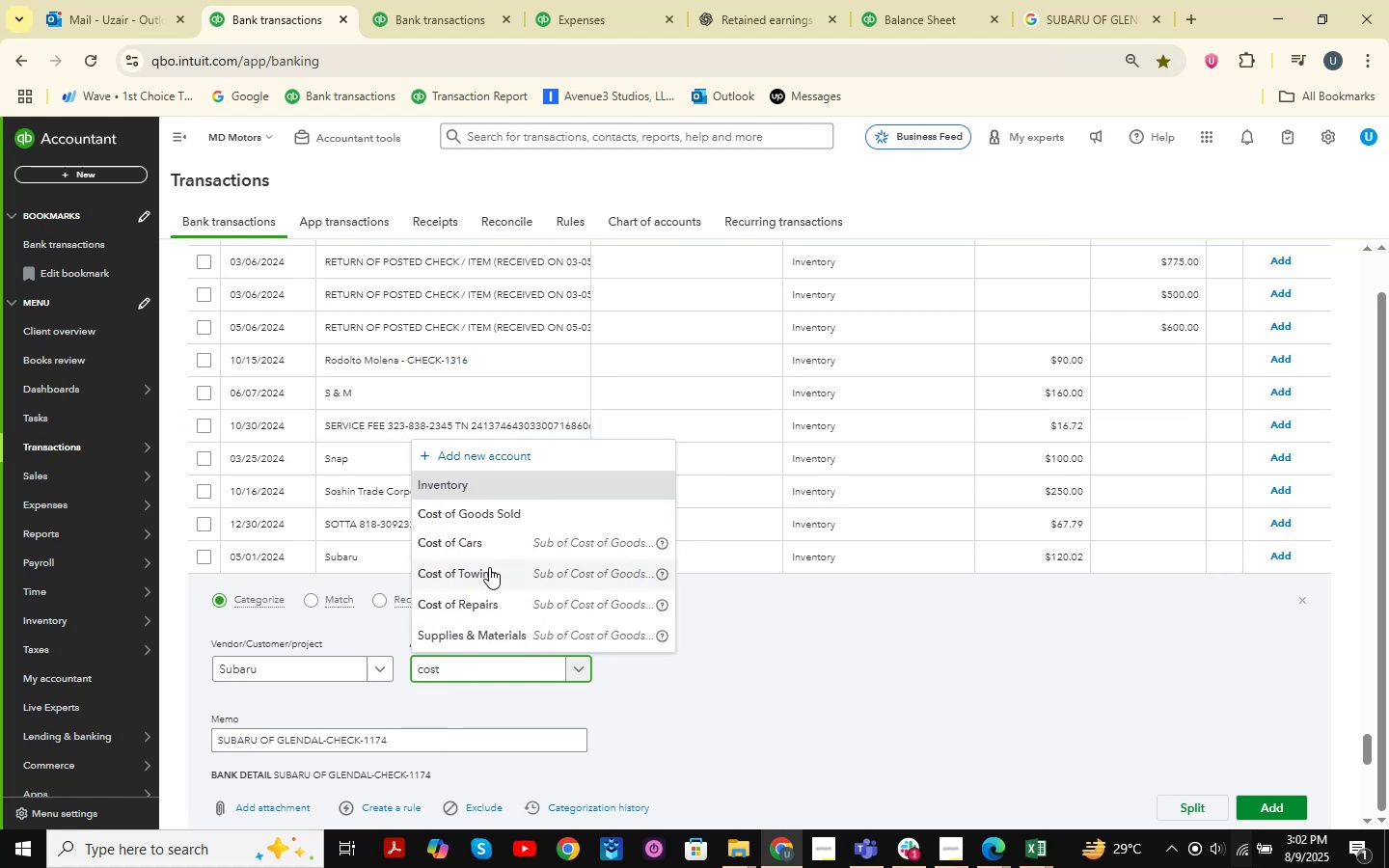 
left_click([464, 600])
 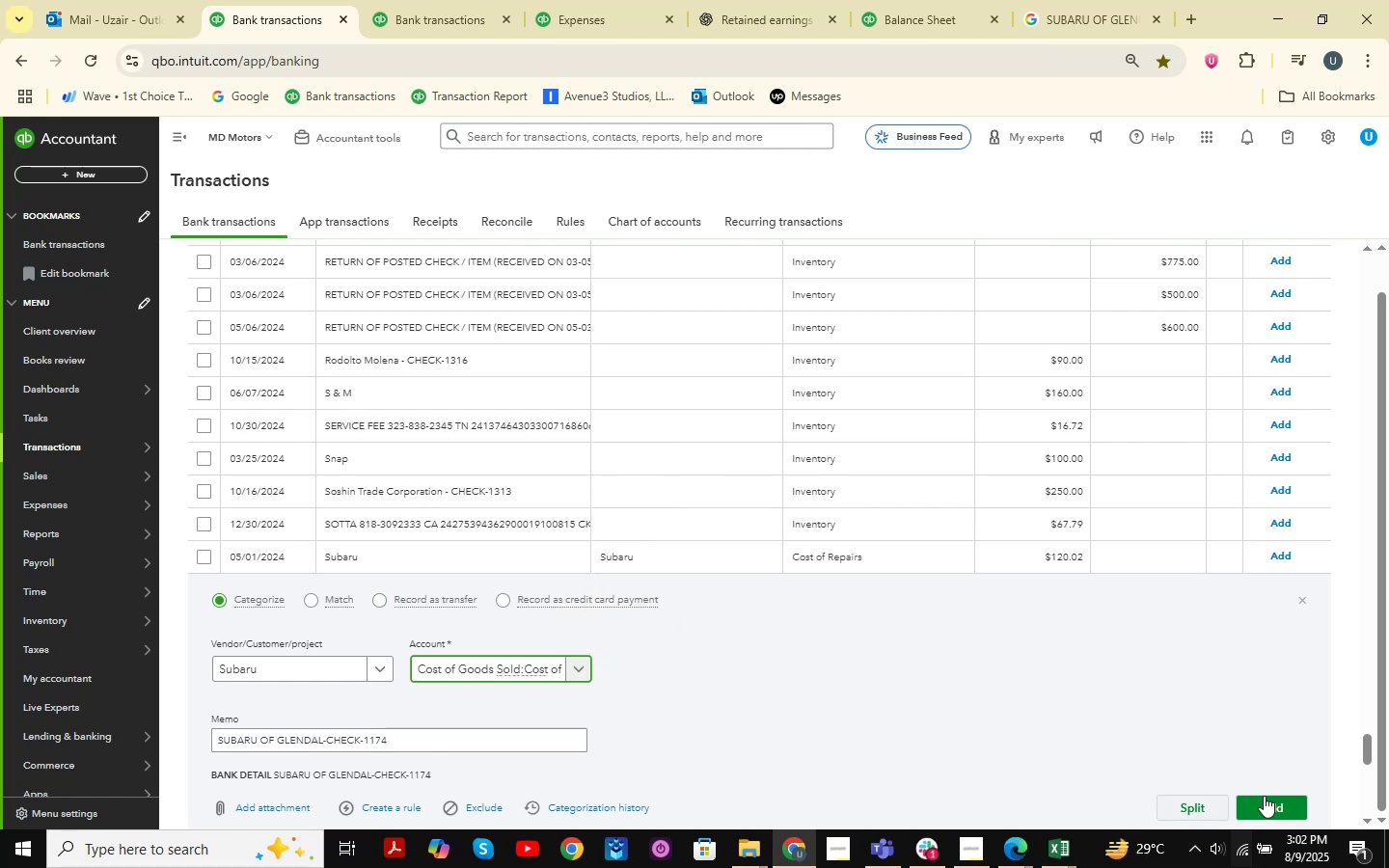 
left_click([1267, 803])
 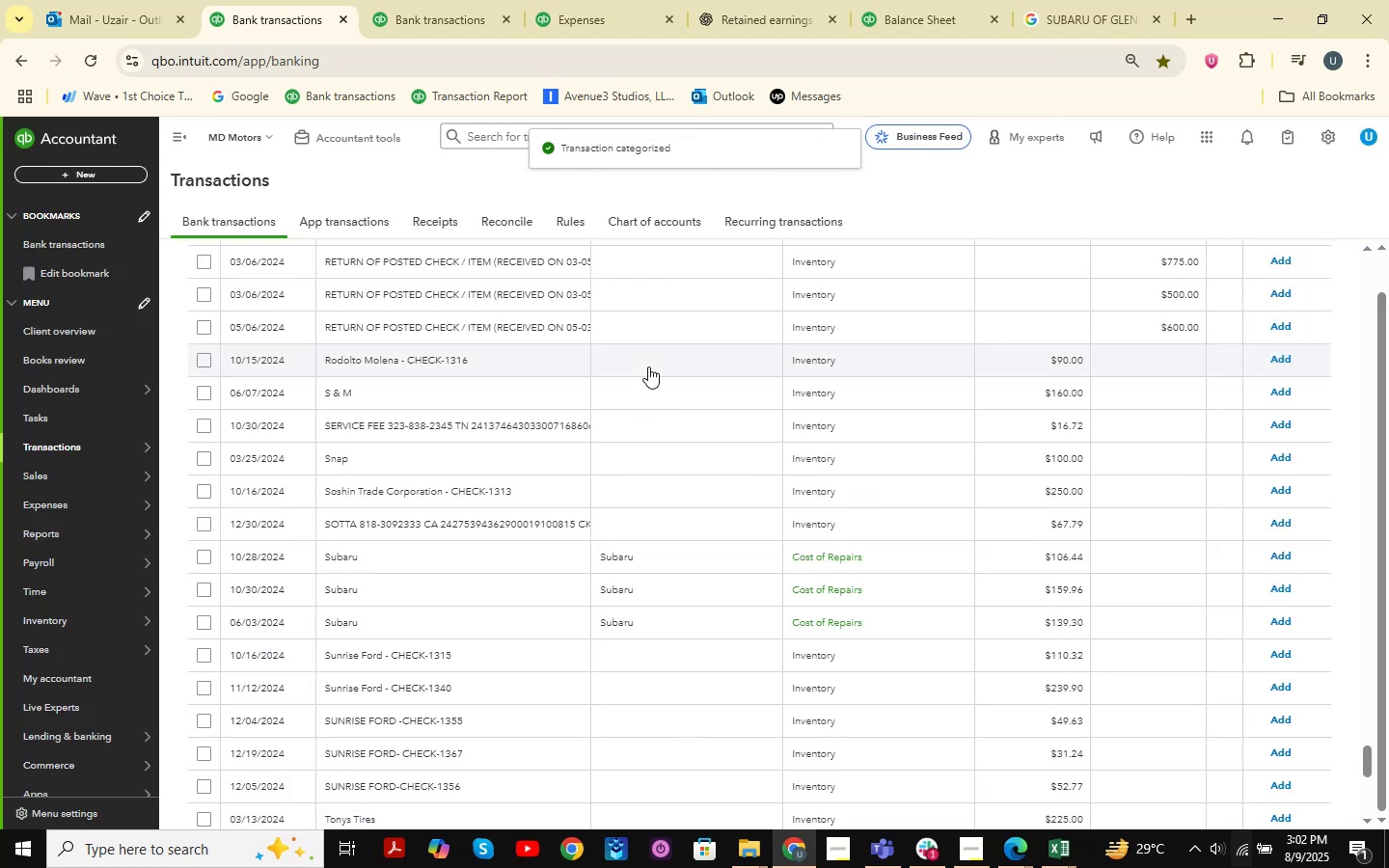 
wait(11.5)
 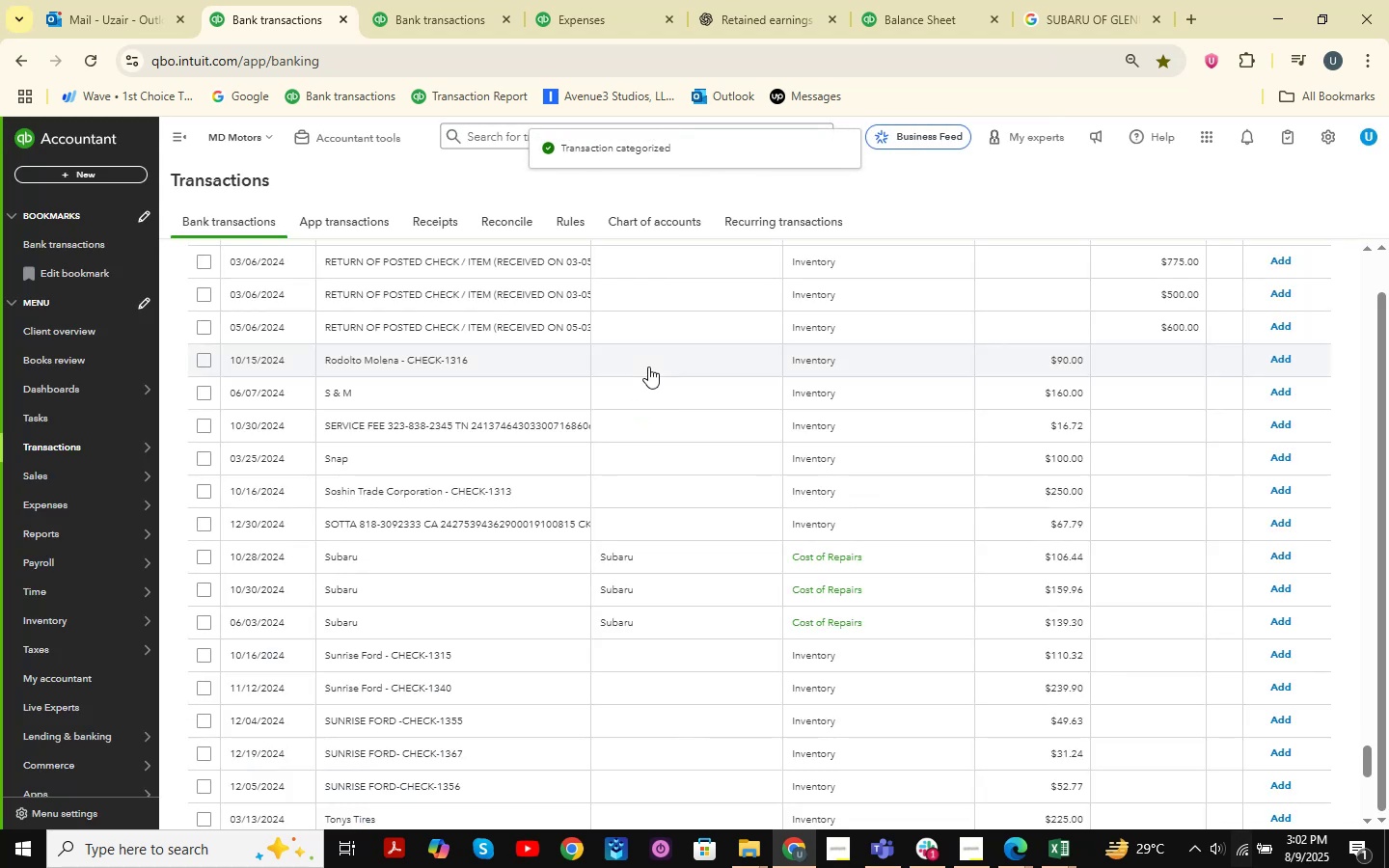 
left_click([201, 556])
 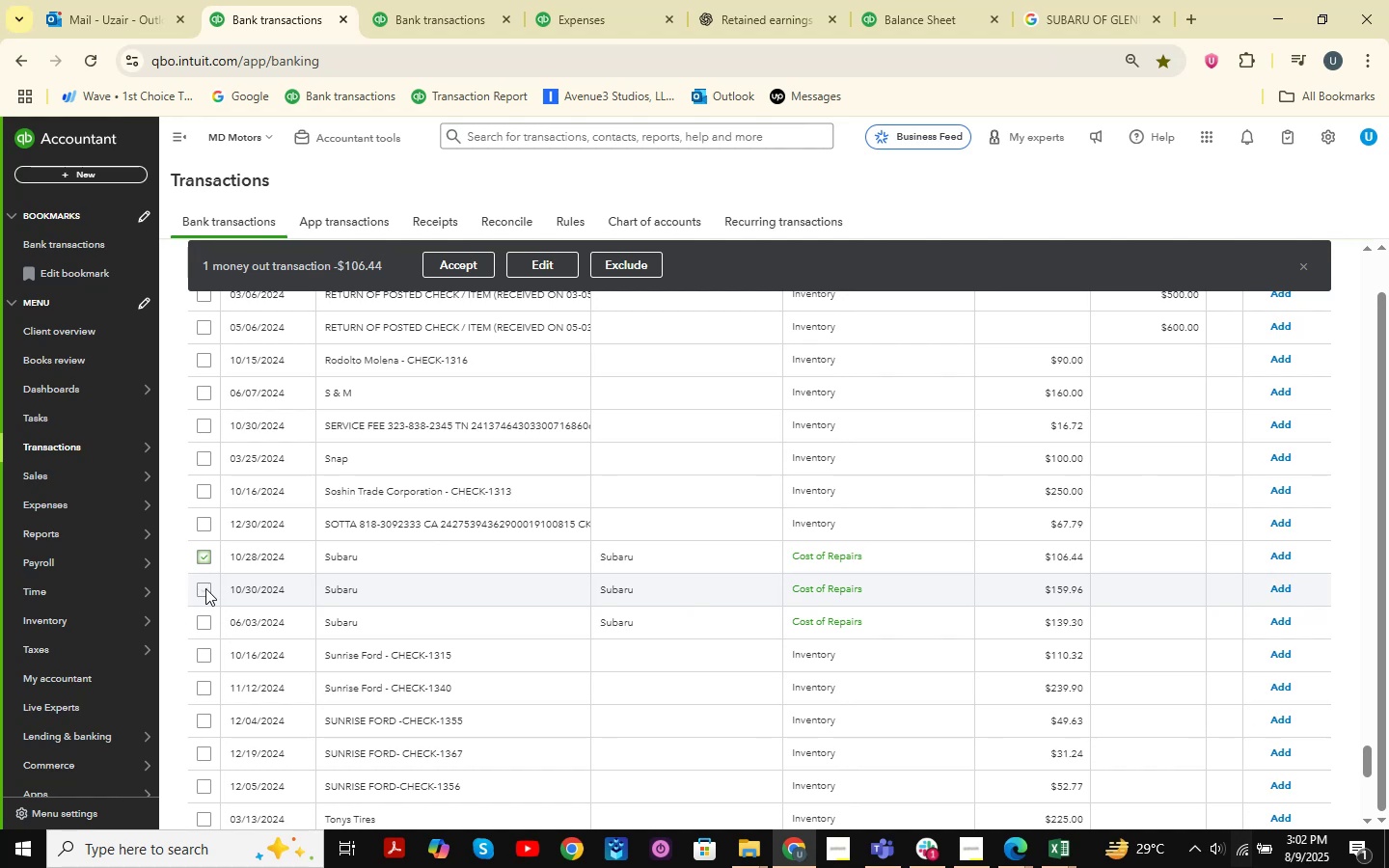 
hold_key(key=ShiftLeft, duration=1.54)
left_click([205, 588])
 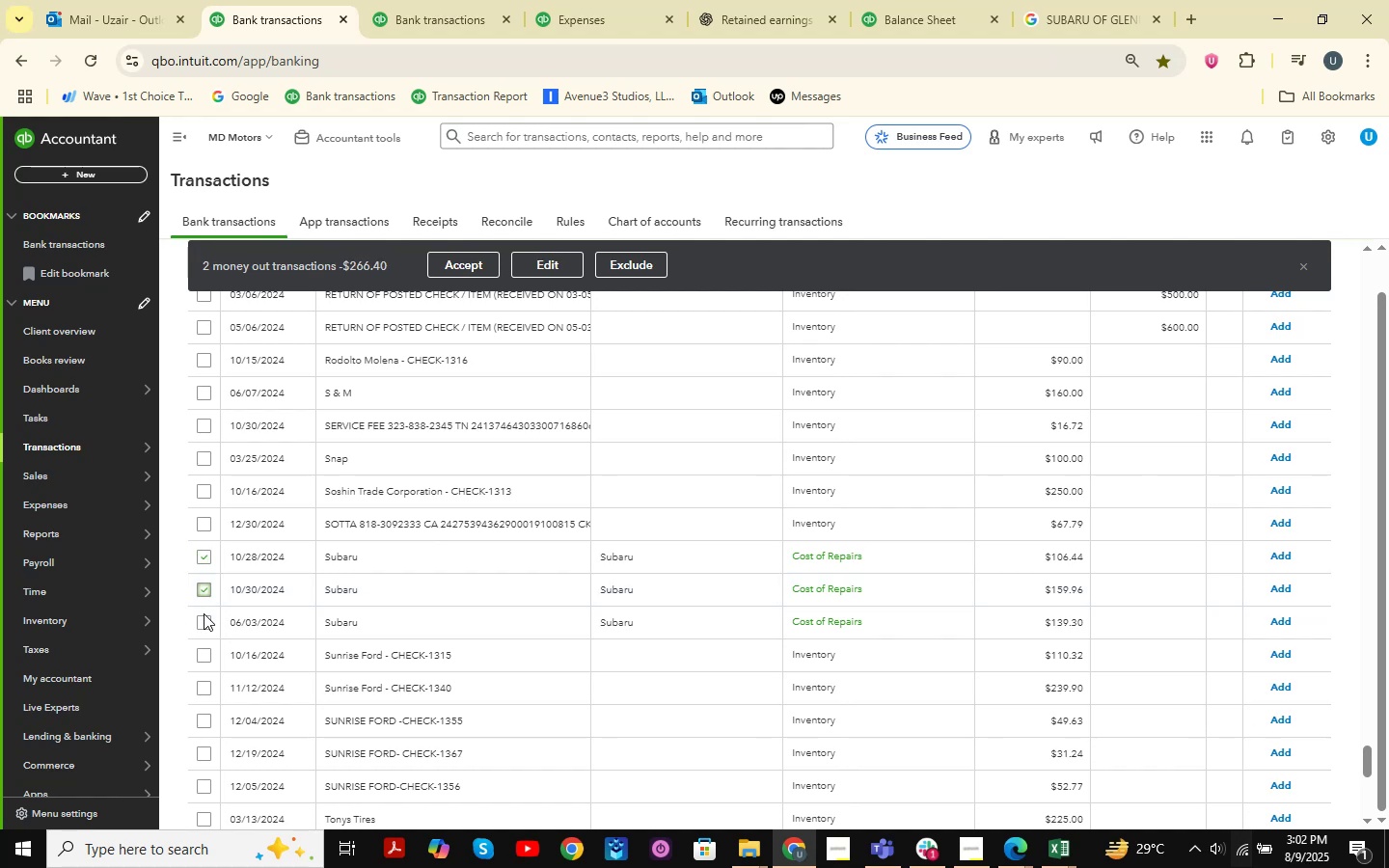 
hold_key(key=ShiftLeft, duration=0.58)
left_click([204, 620])
 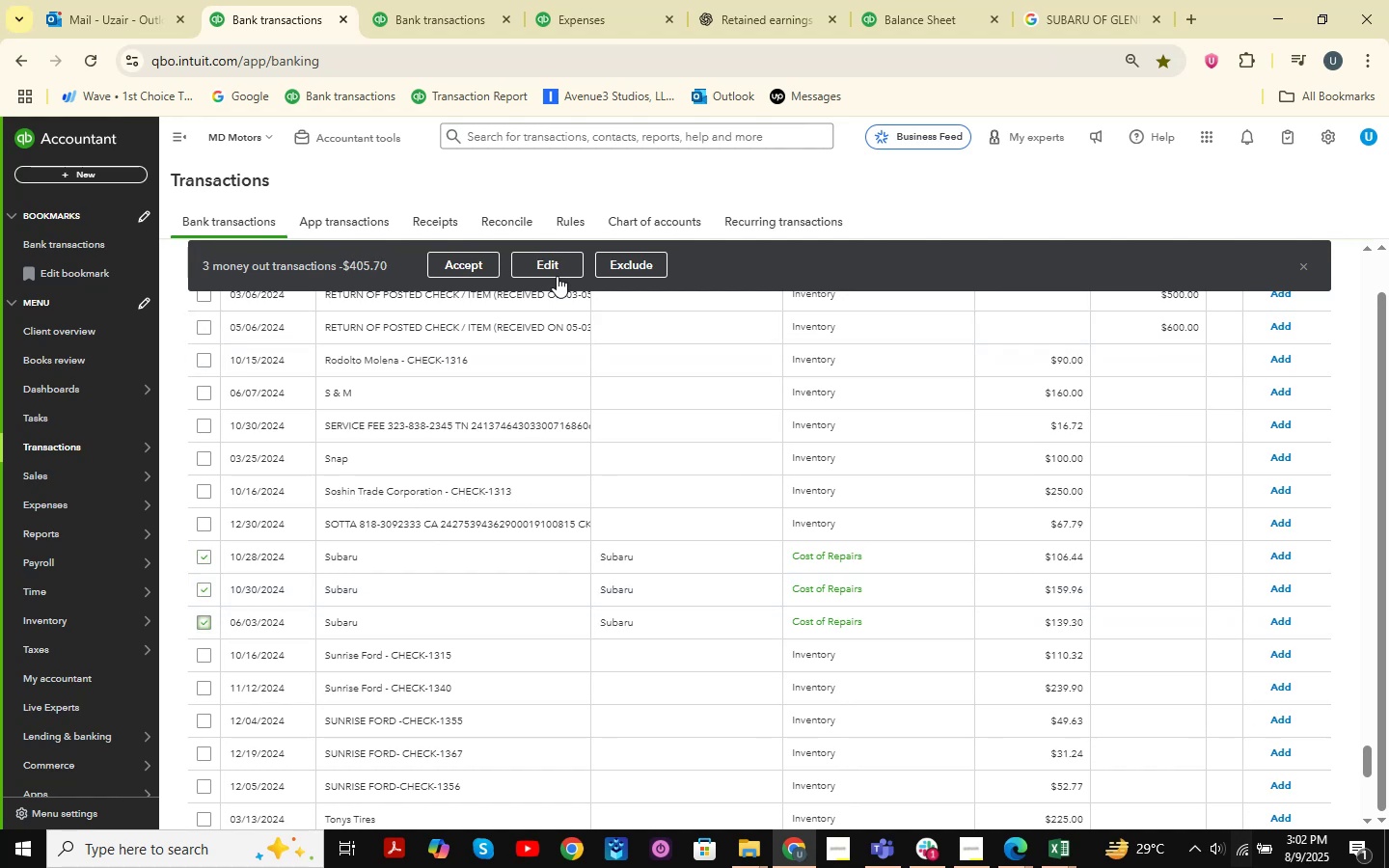 
left_click([556, 266])
 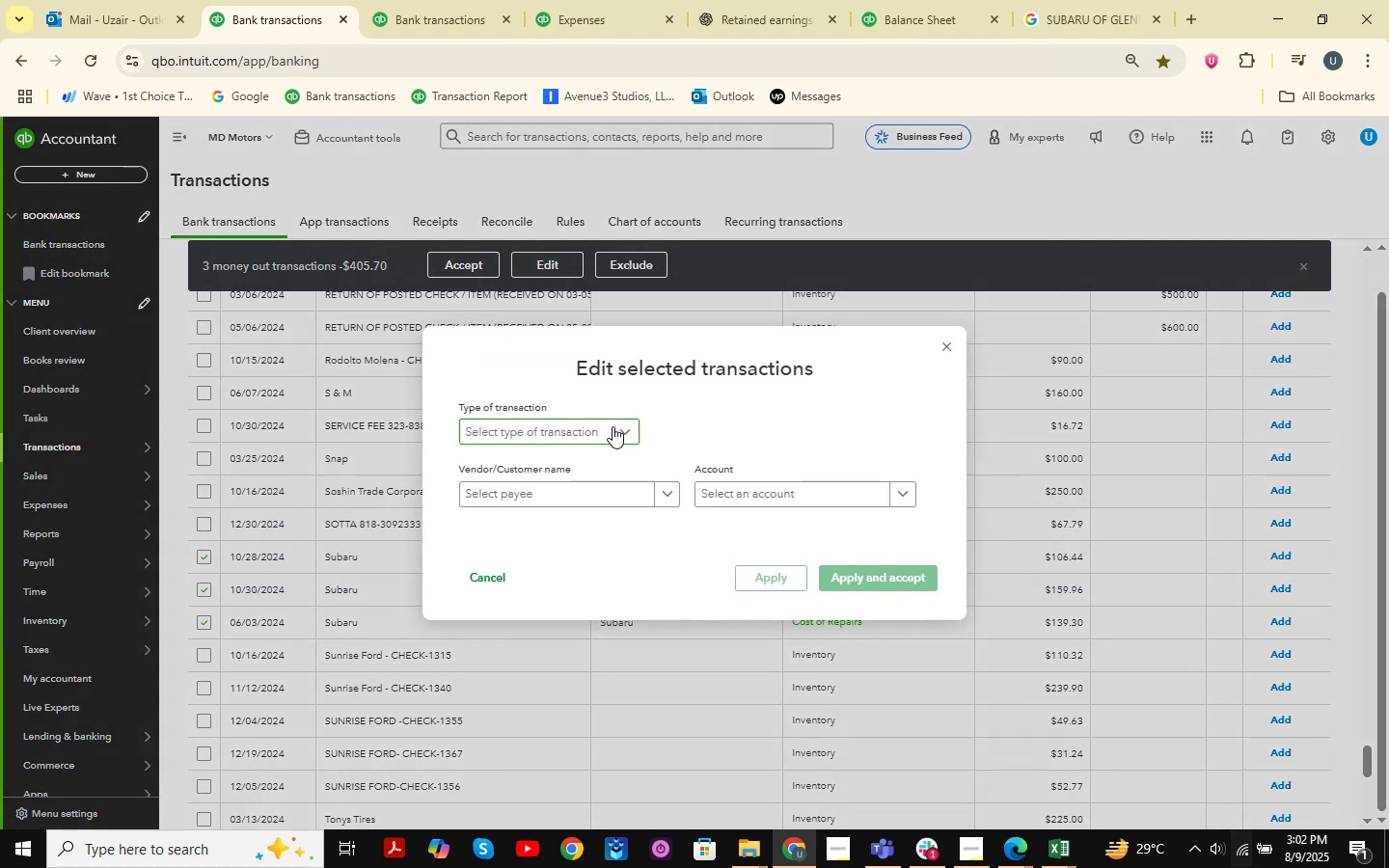 
left_click([615, 427])
 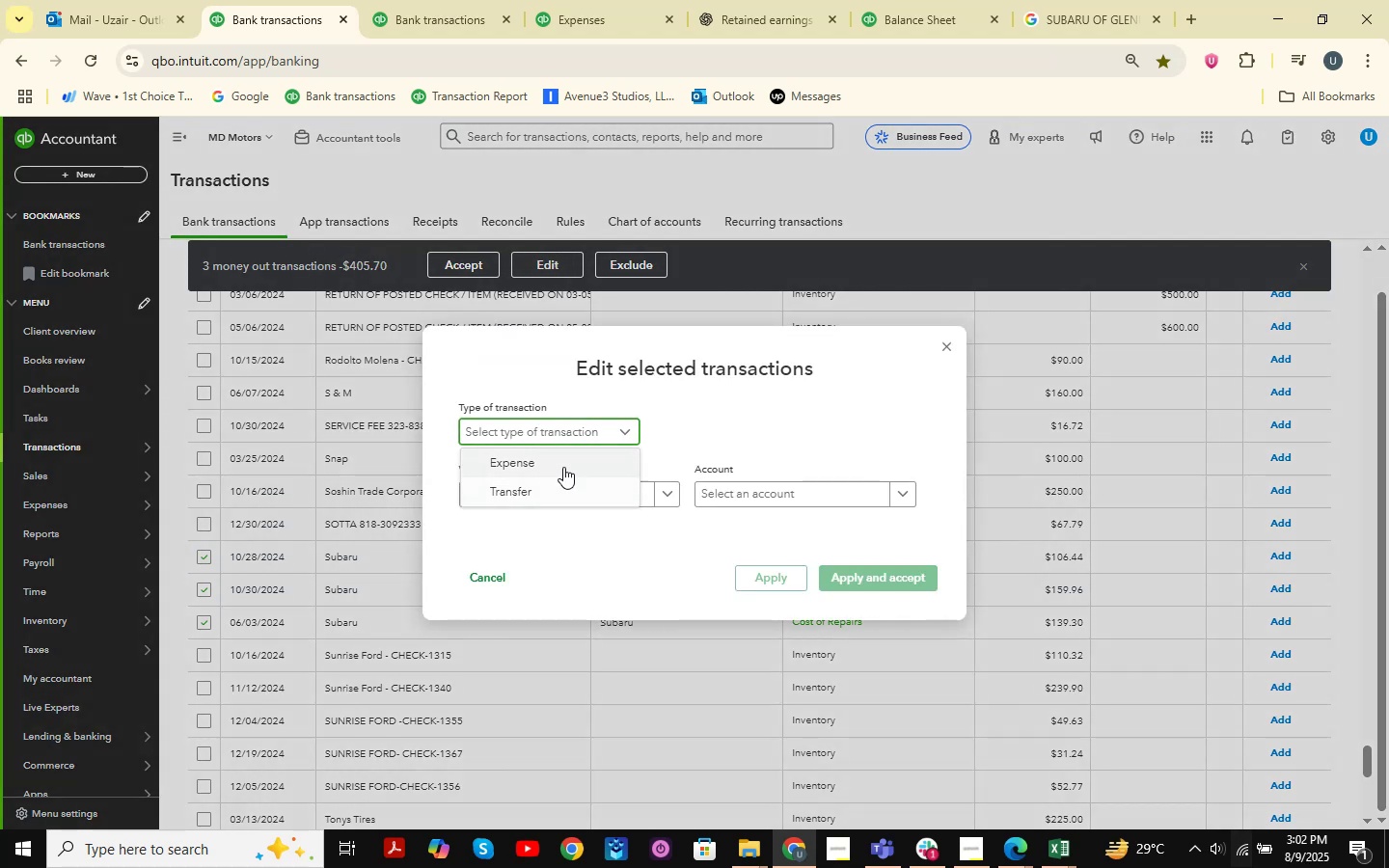 
left_click([564, 461])
 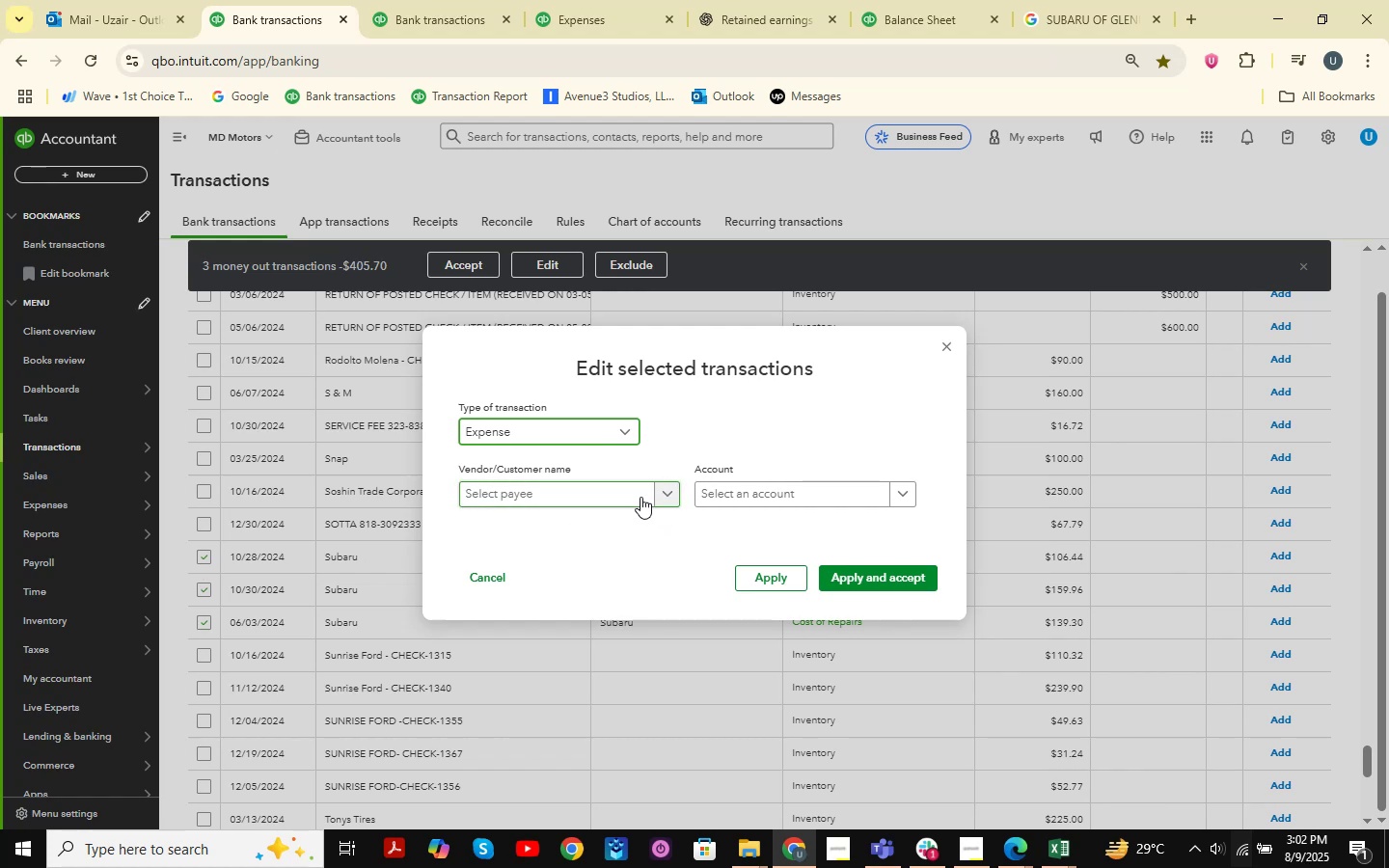 
left_click([654, 490])
 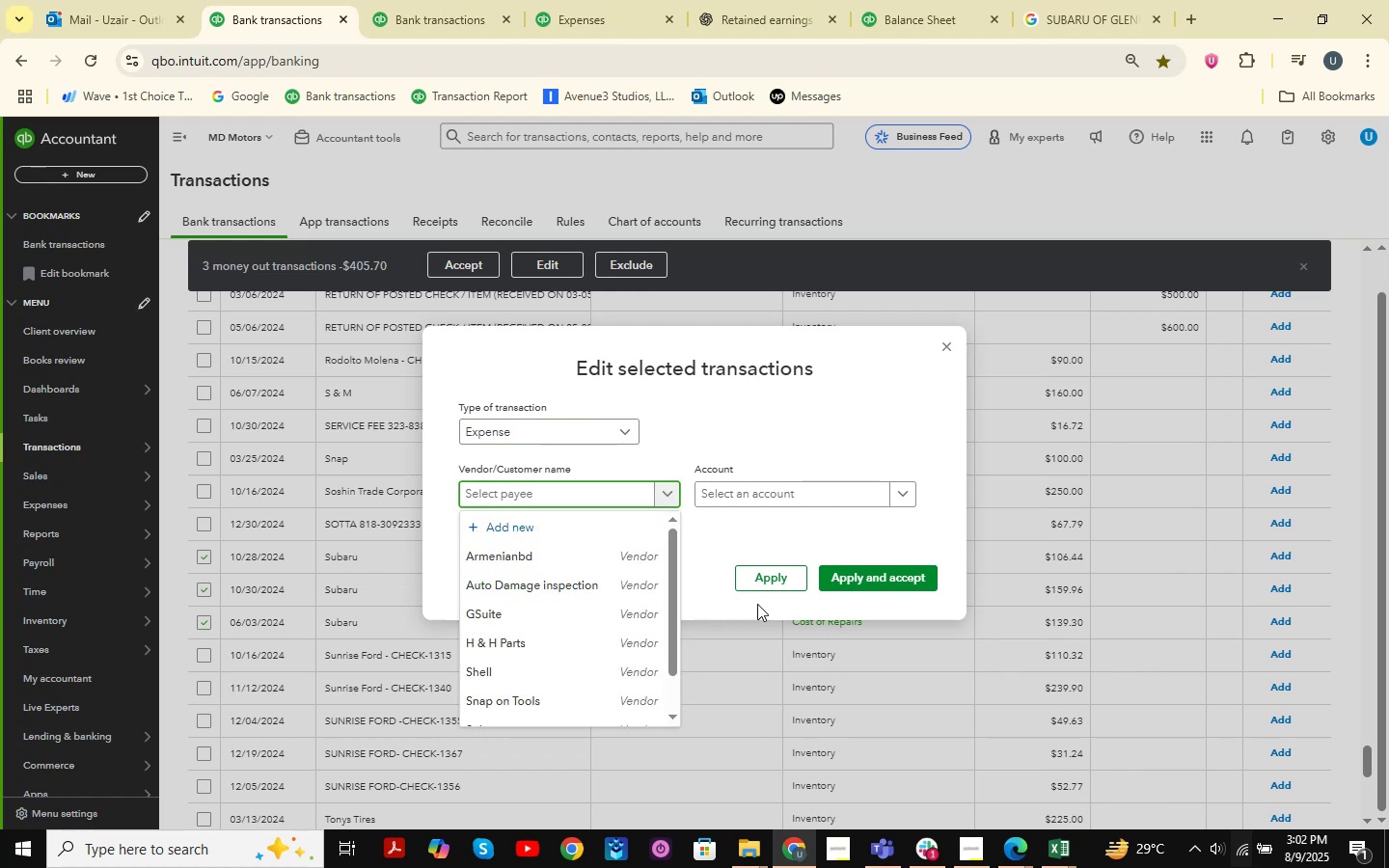 
type(su)
 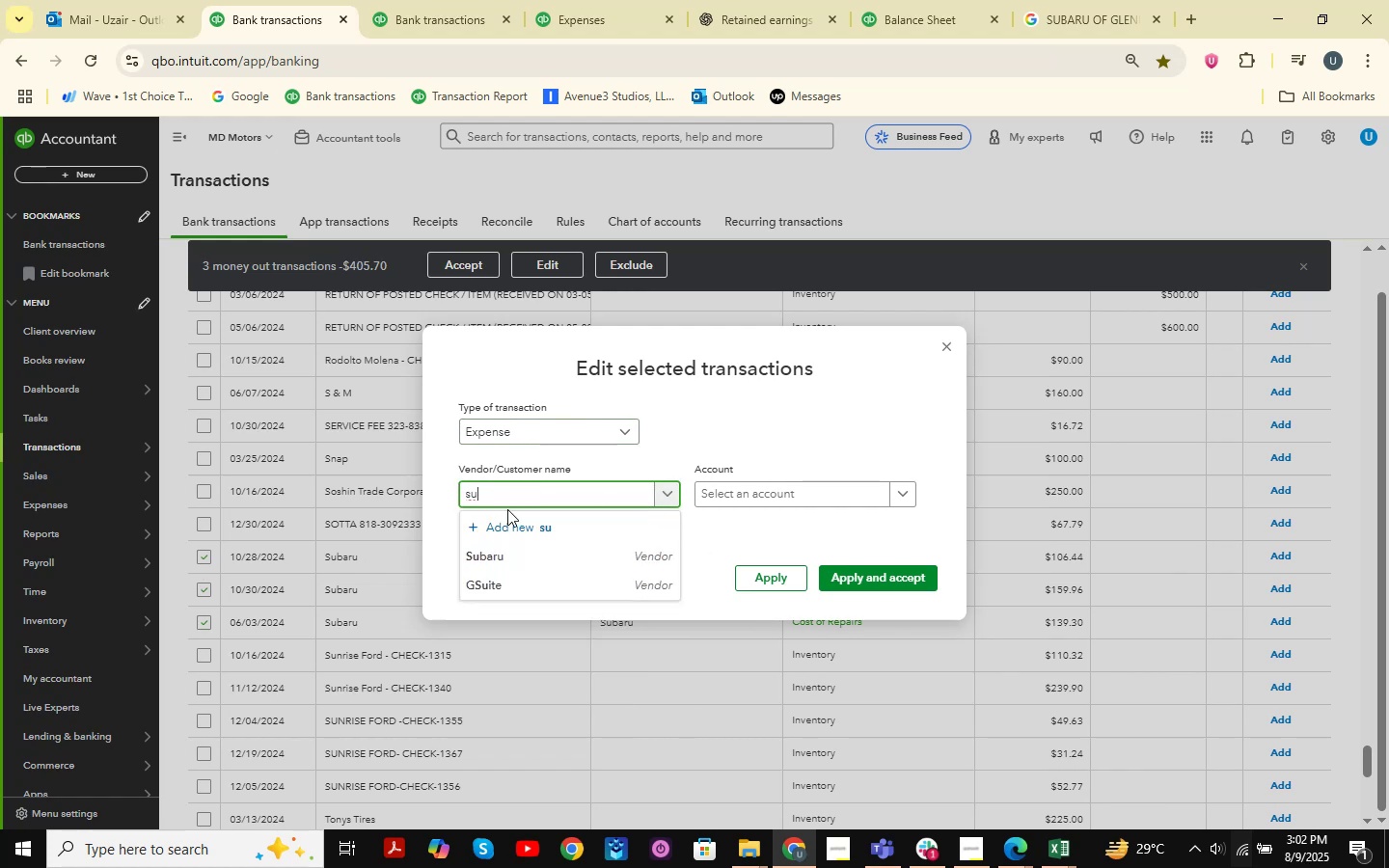 
left_click([509, 557])
 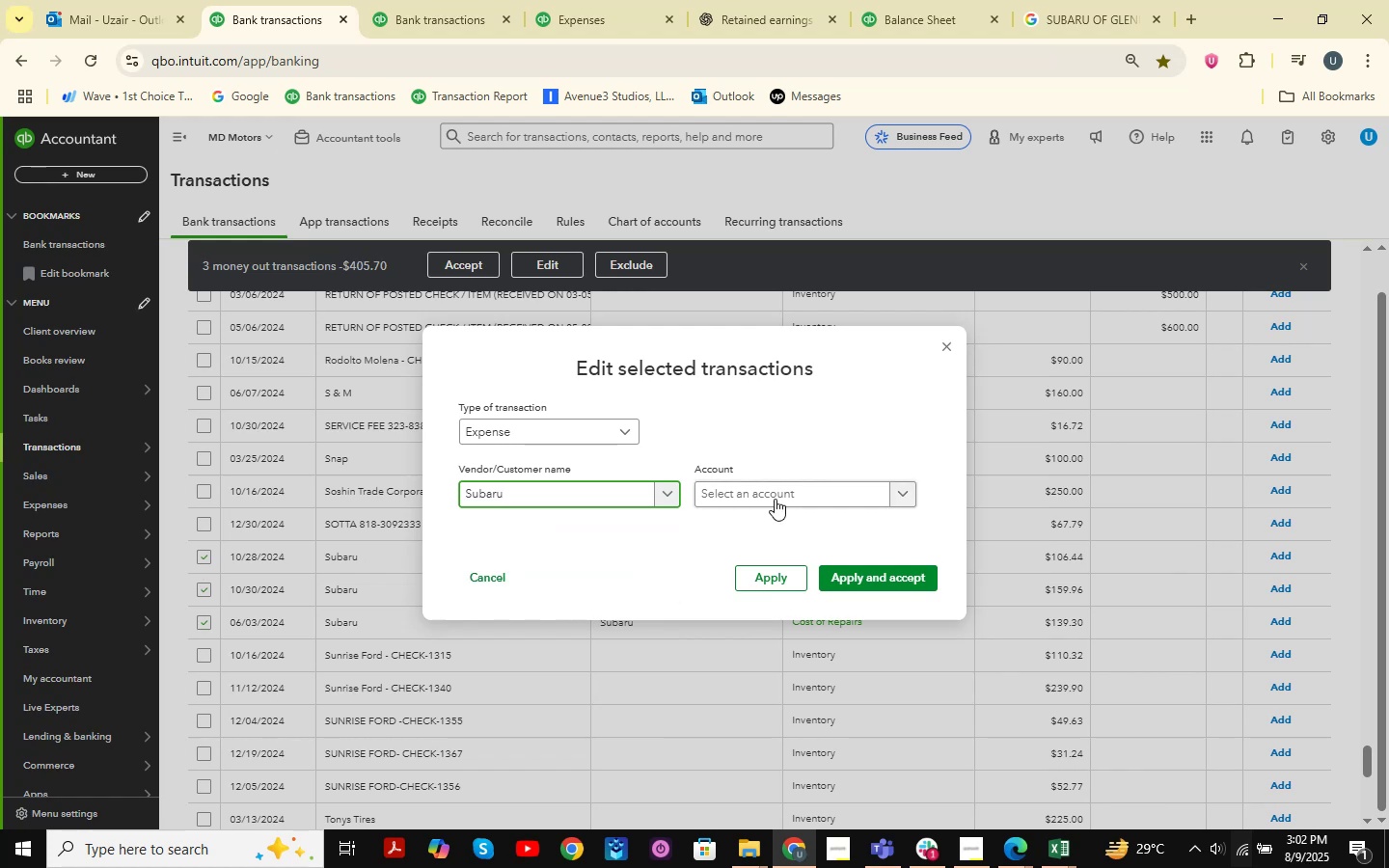 
left_click([779, 495])
 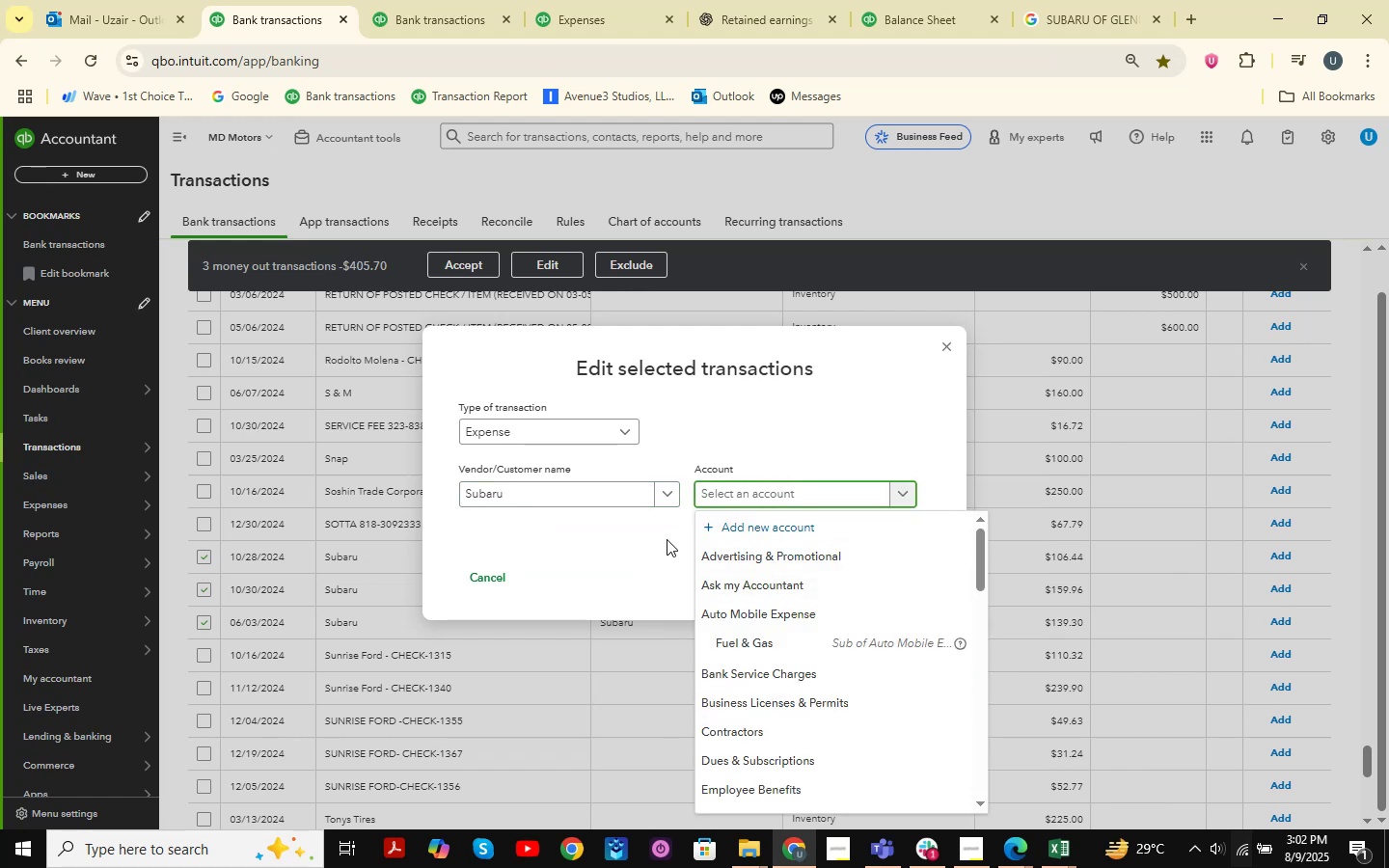 
type(cost)
 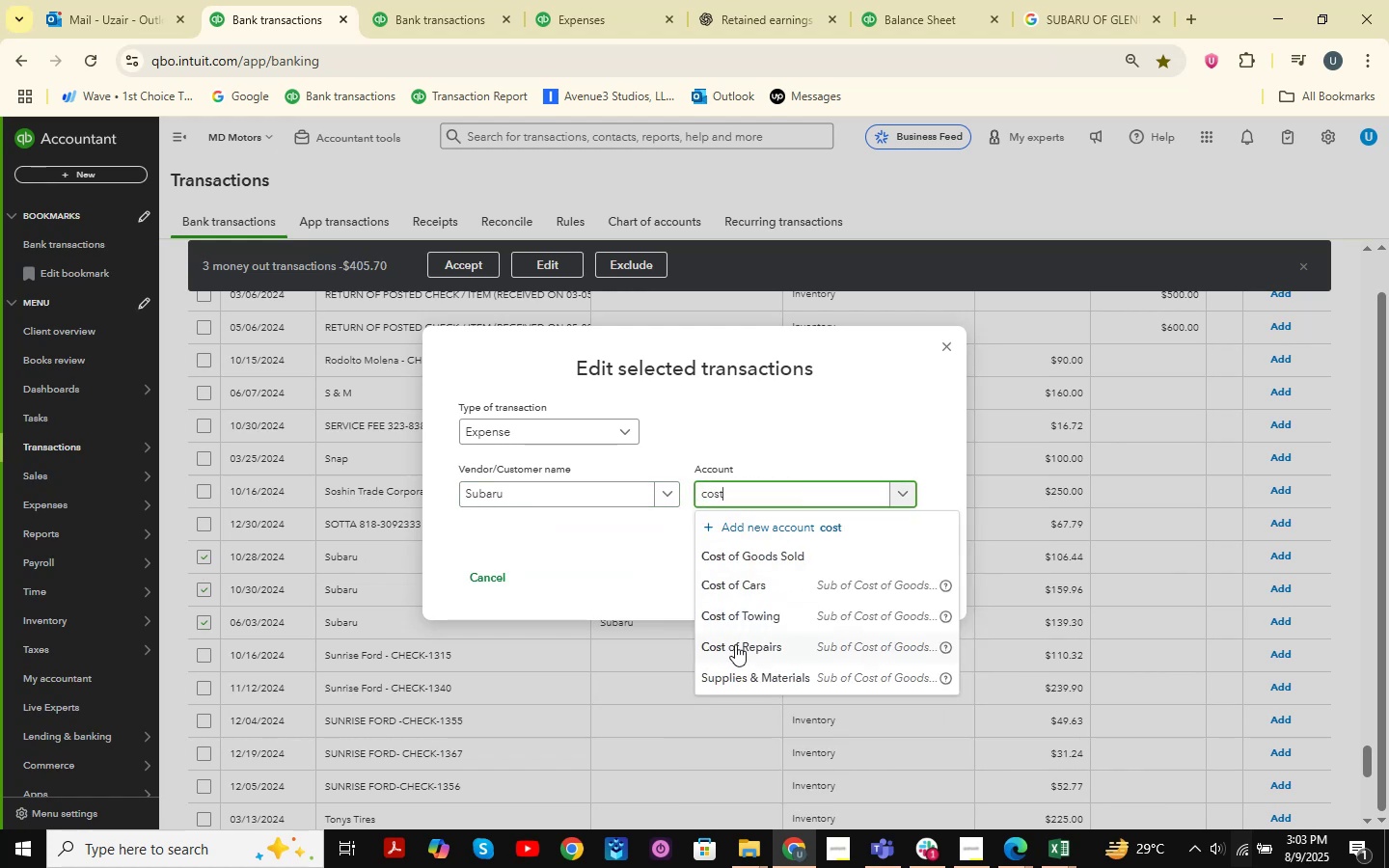 
left_click([745, 644])
 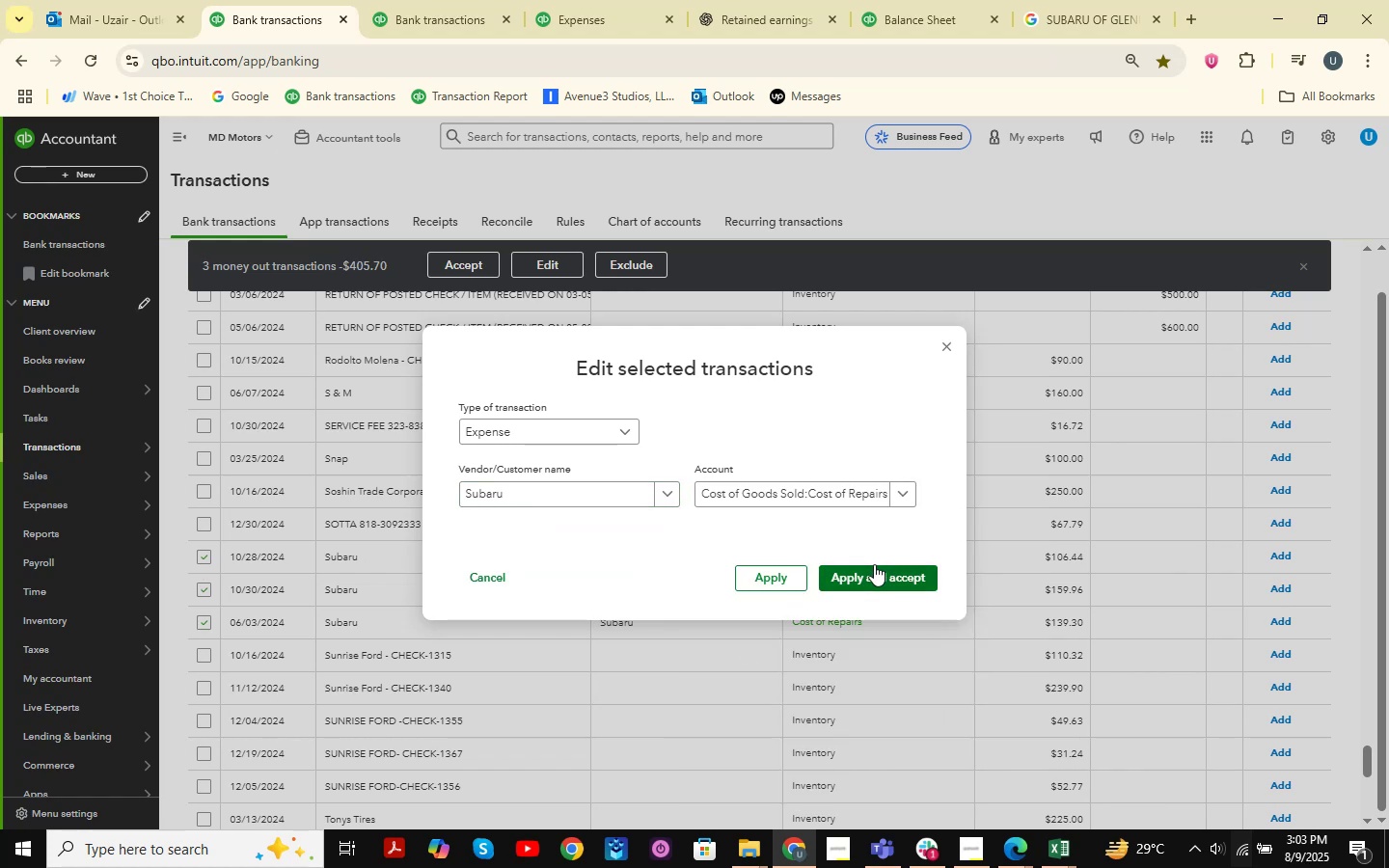 
left_click([874, 574])
 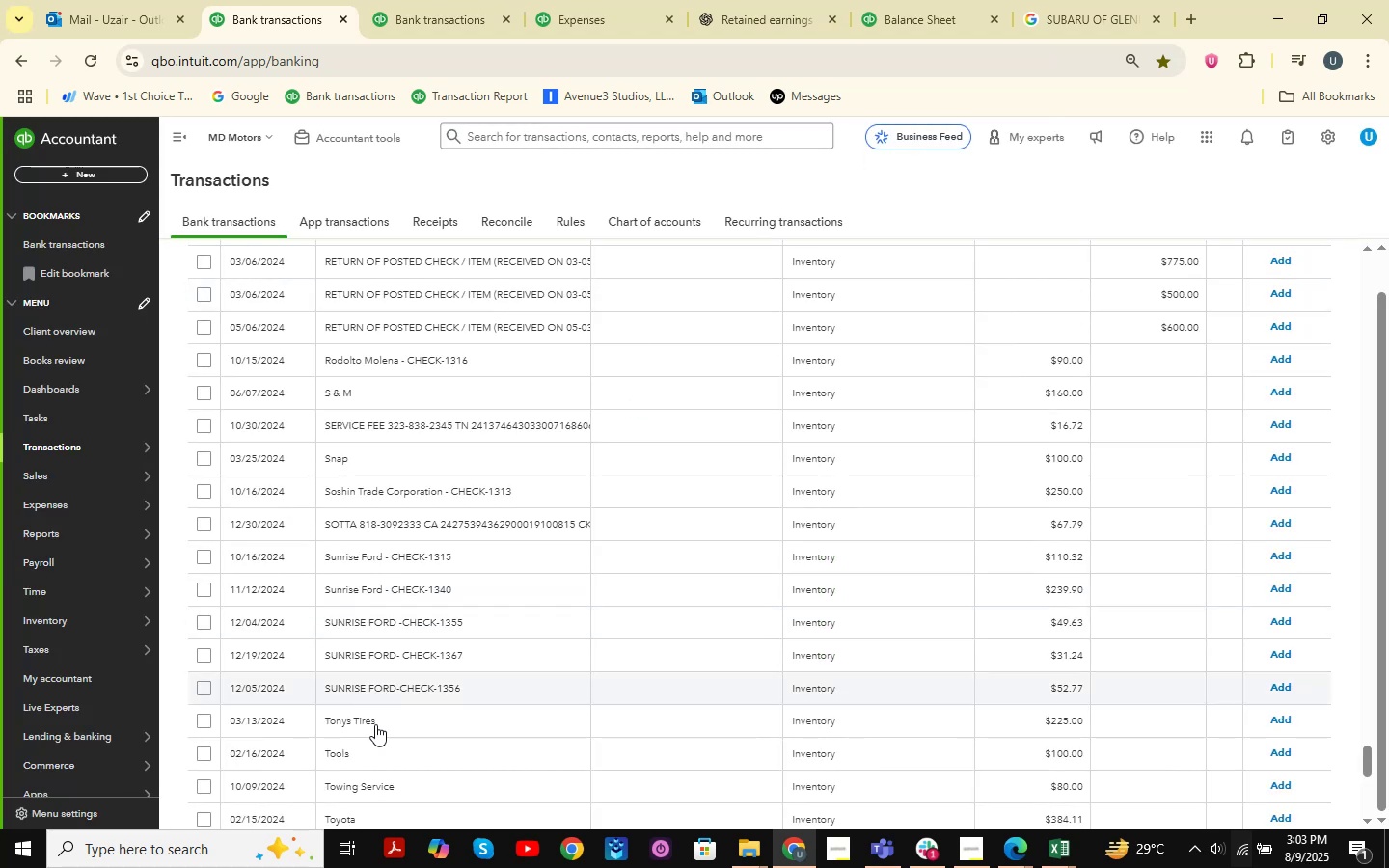 
wait(14.22)
 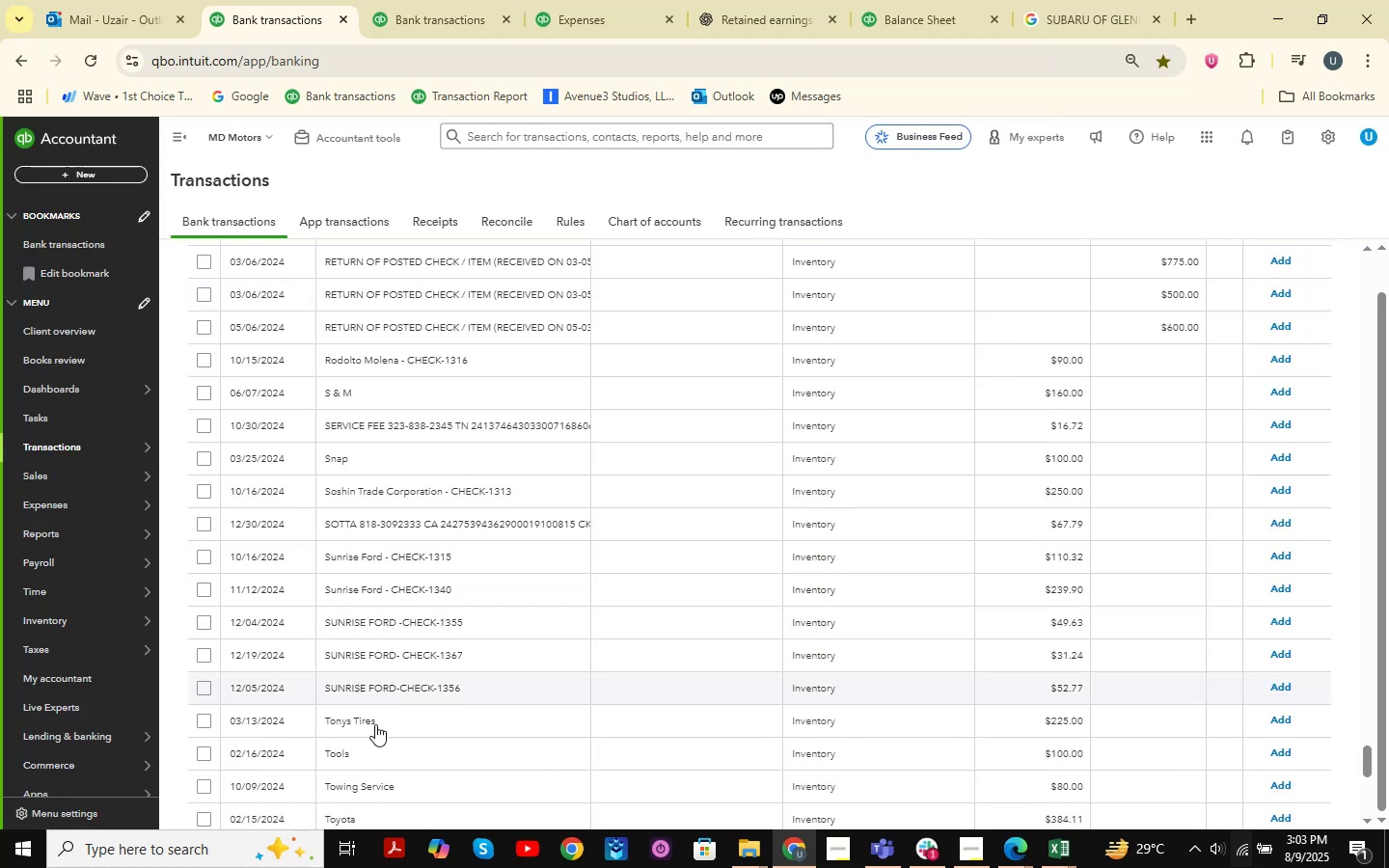 
left_click([373, 616])
 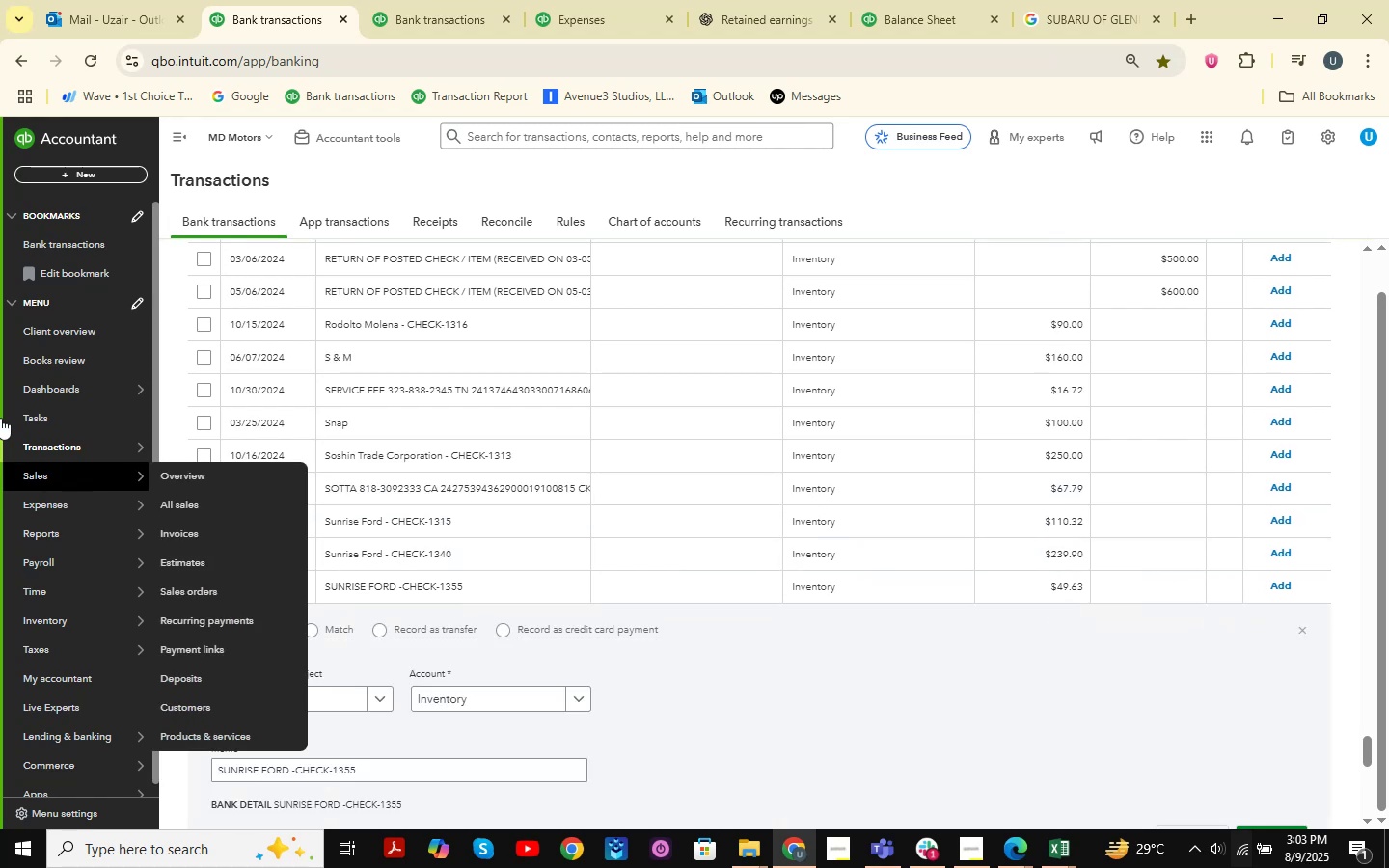 
scroll: coordinate [1182, 609], scroll_direction: up, amount: 18.0
 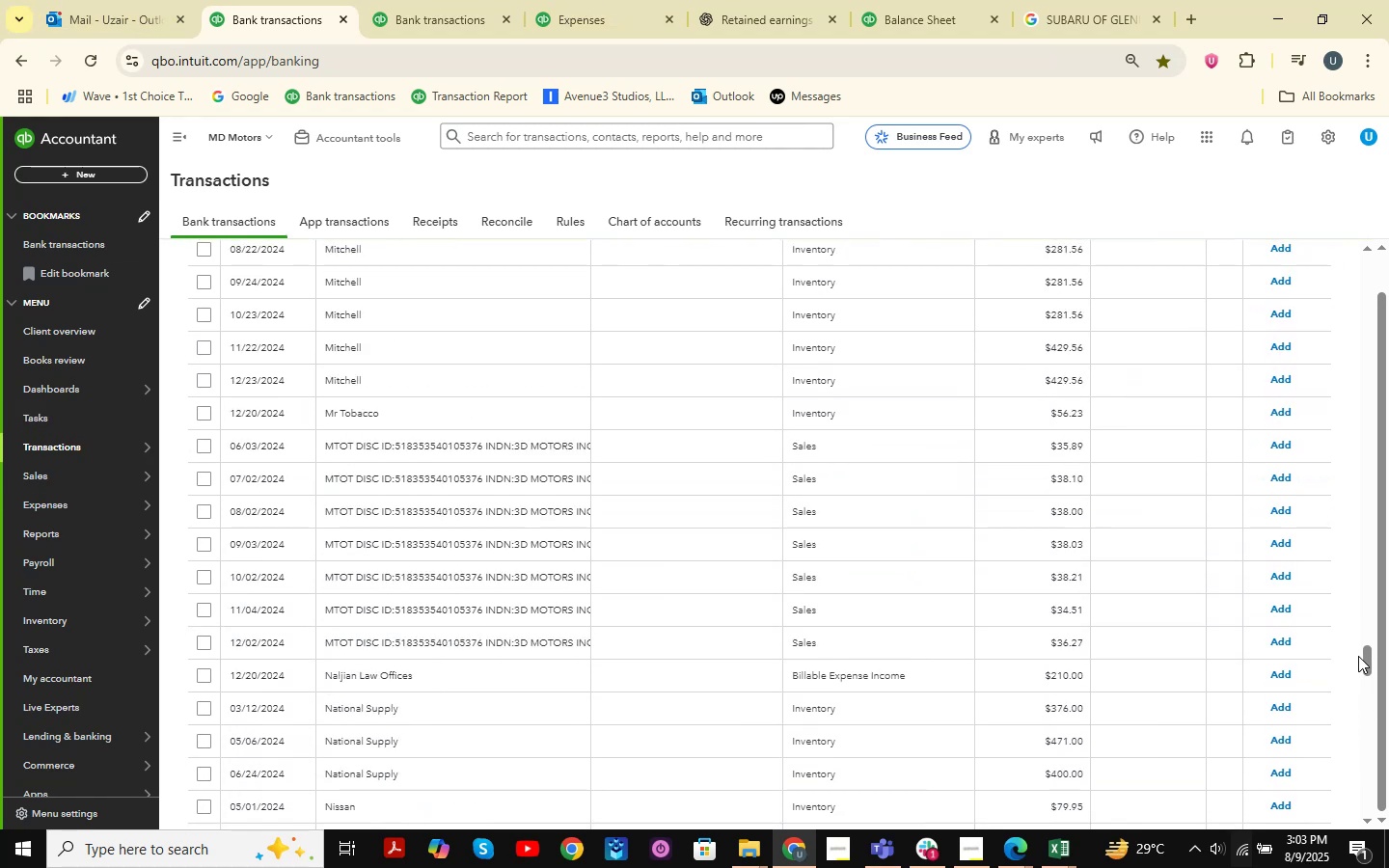 
left_click_drag(start_coordinate=[1365, 659], to_coordinate=[1388, 225])
 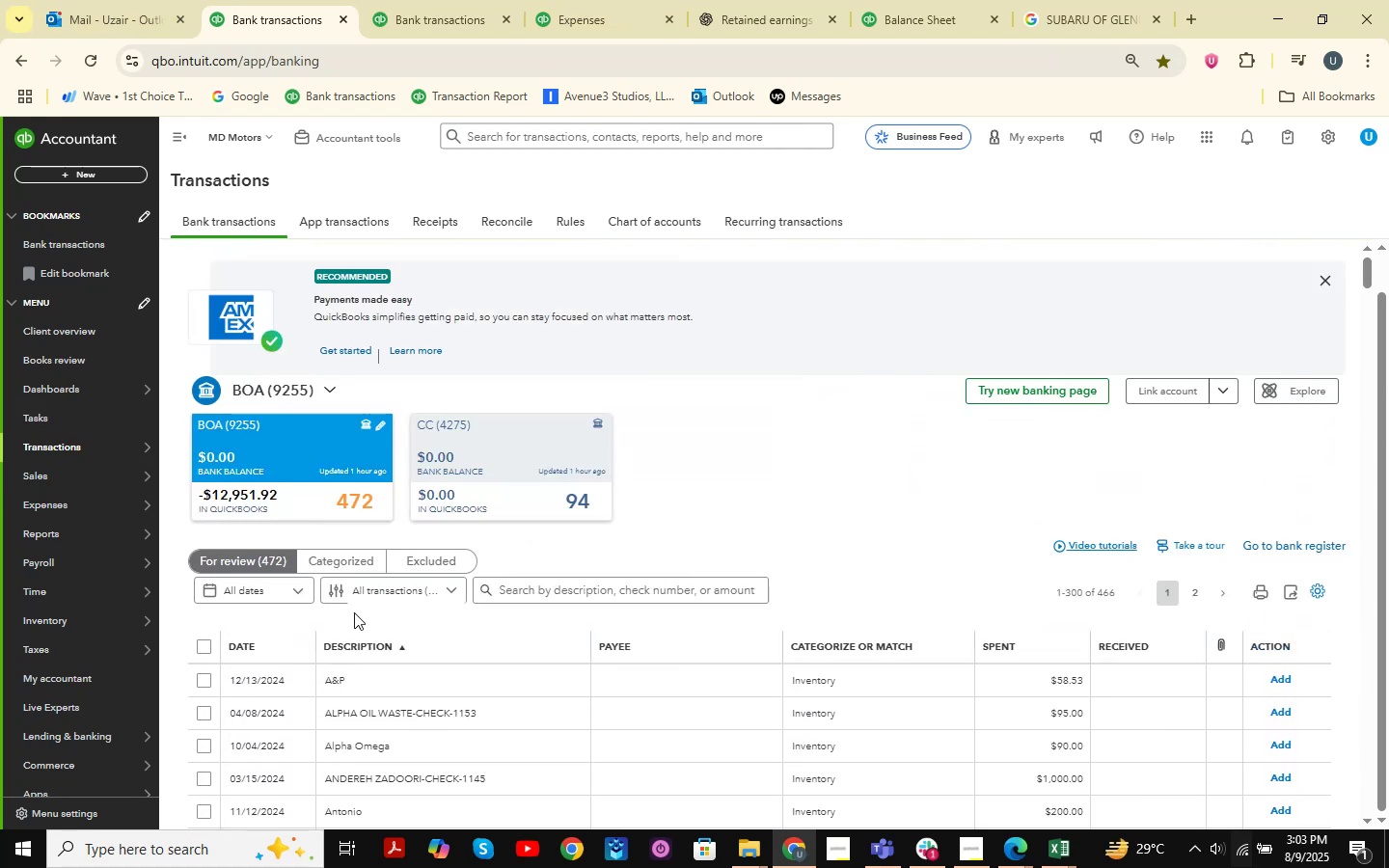 
scroll: coordinate [365, 566], scroll_direction: down, amount: 1.0
 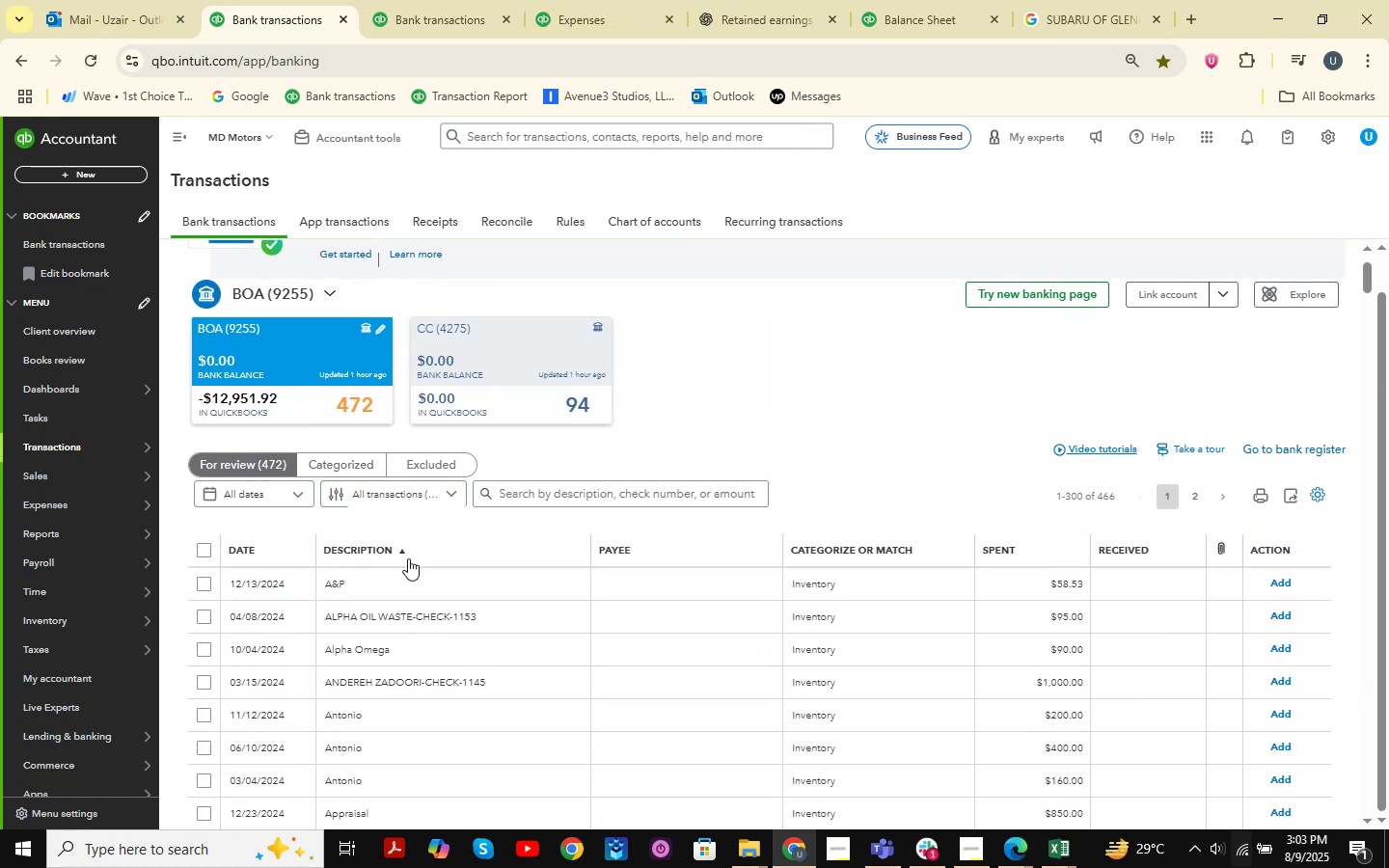 
left_click([398, 549])
 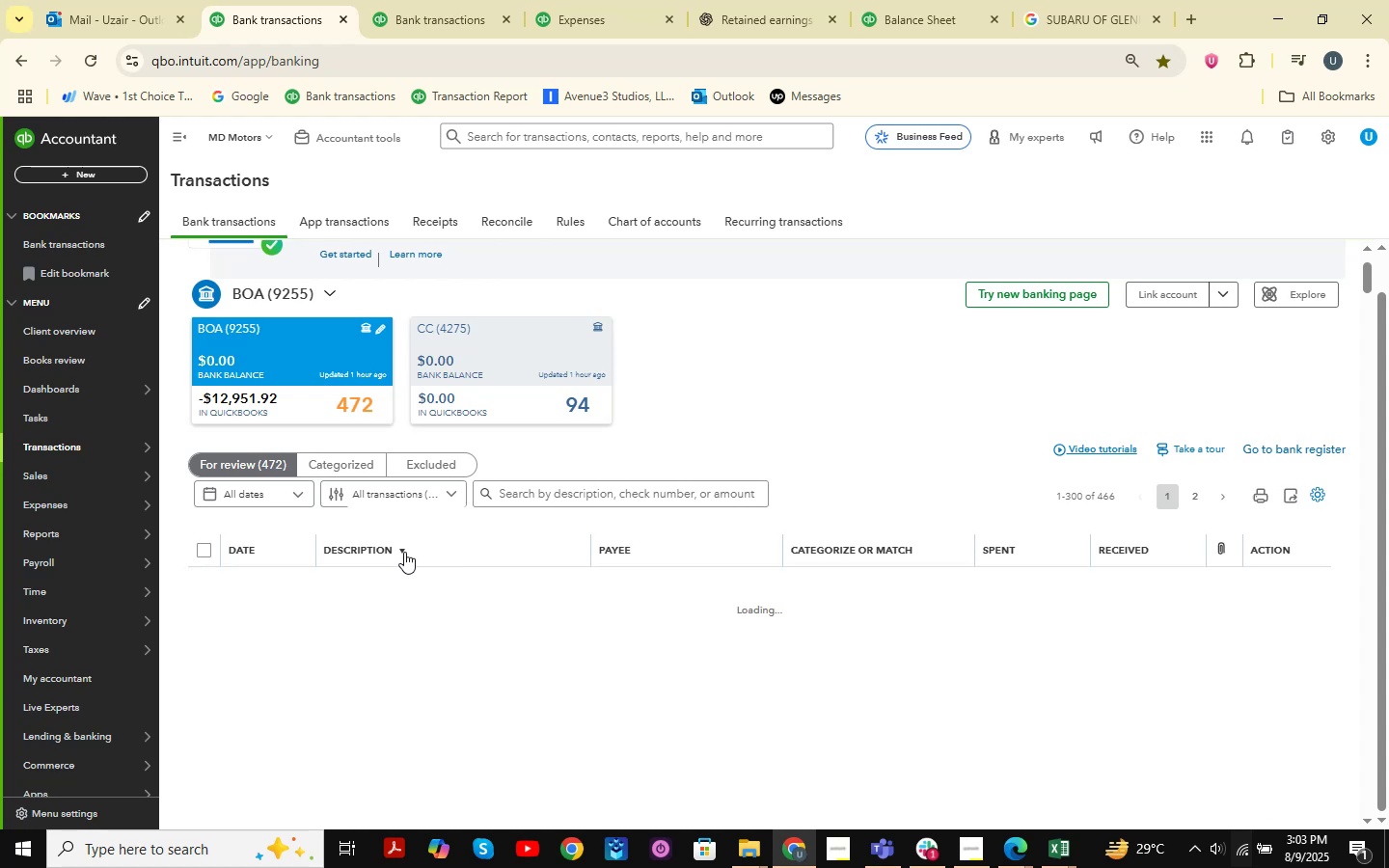 
left_click([404, 552])
 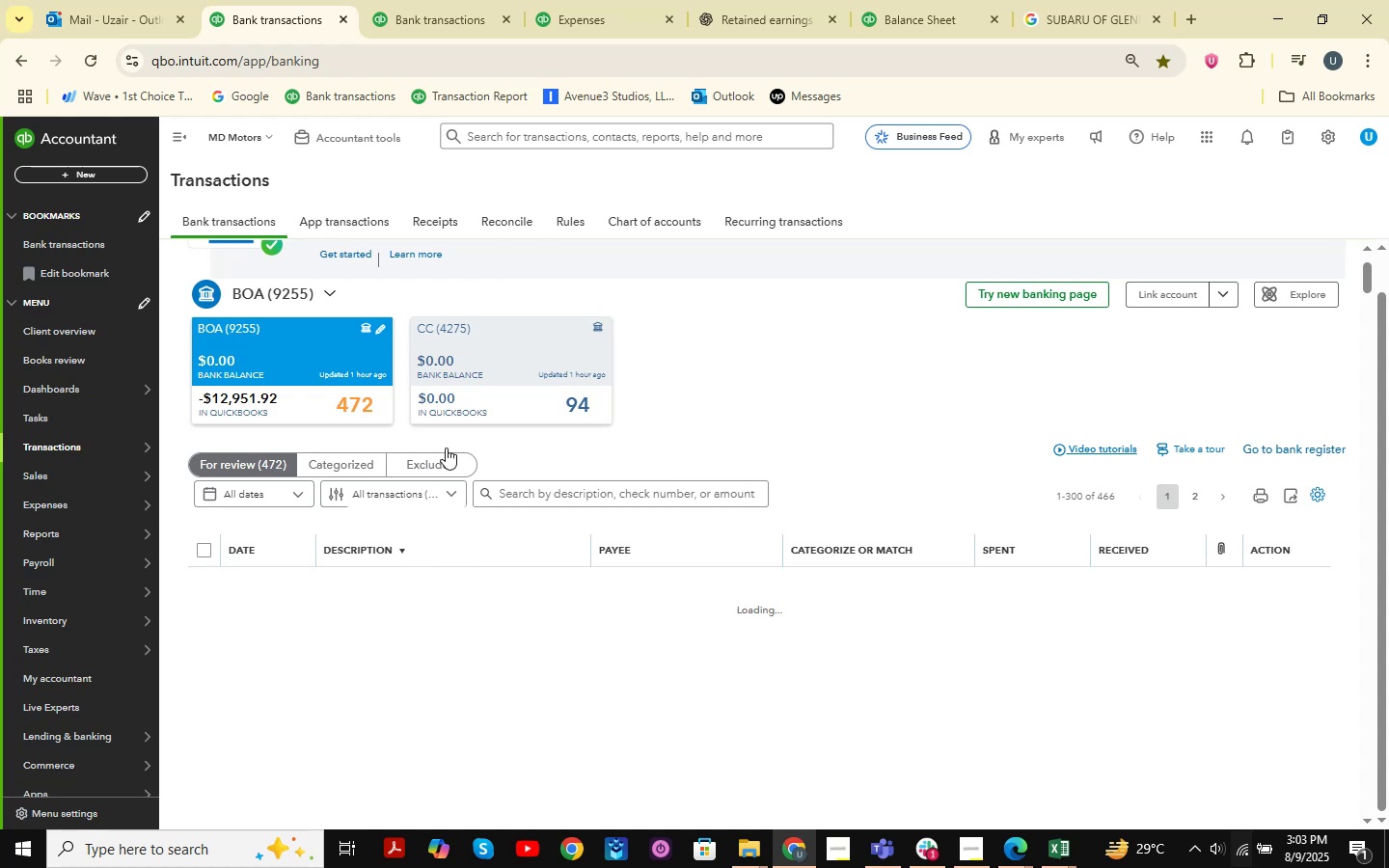 
wait(6.97)
 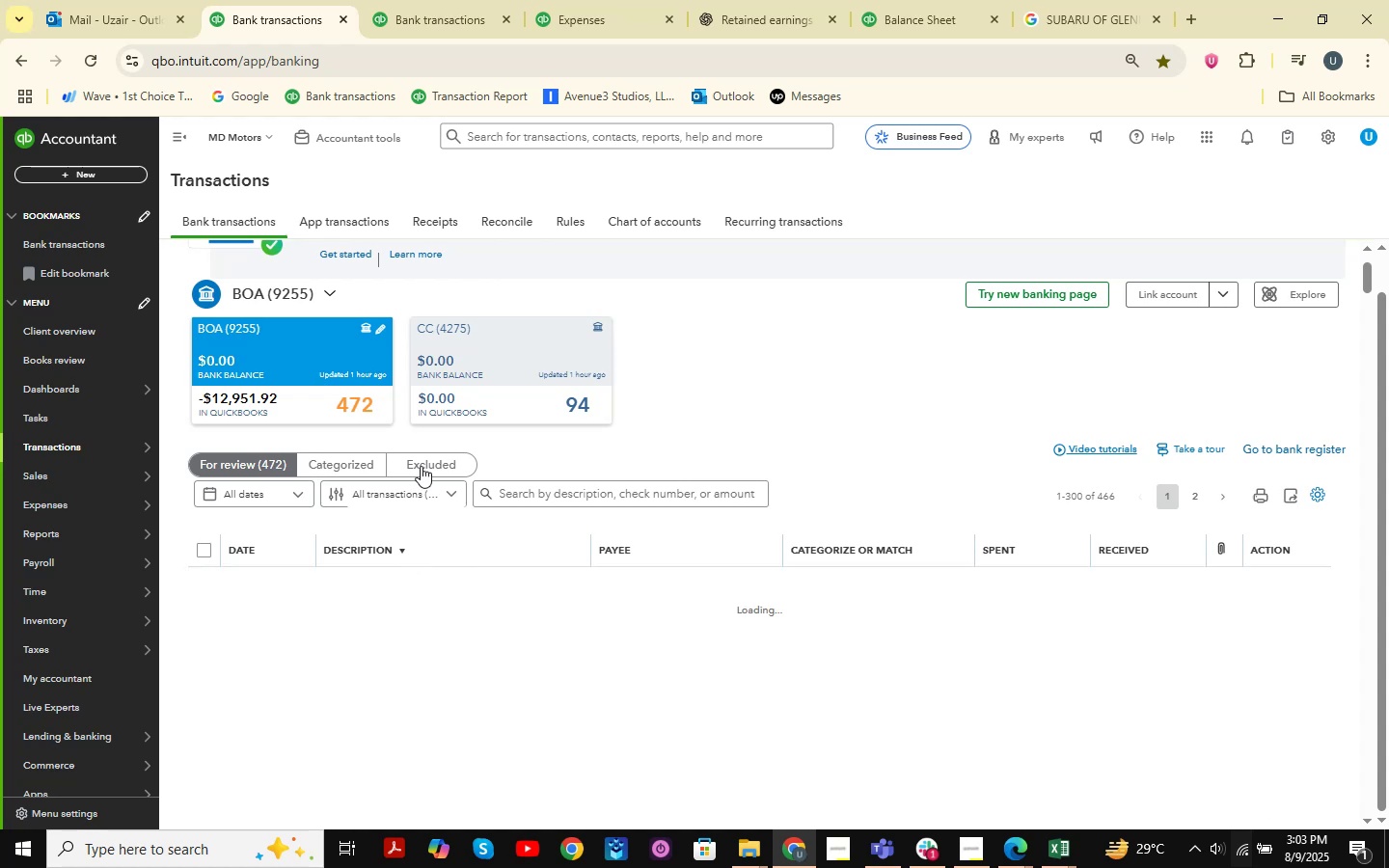 
scroll: coordinate [456, 526], scroll_direction: down, amount: 2.0
 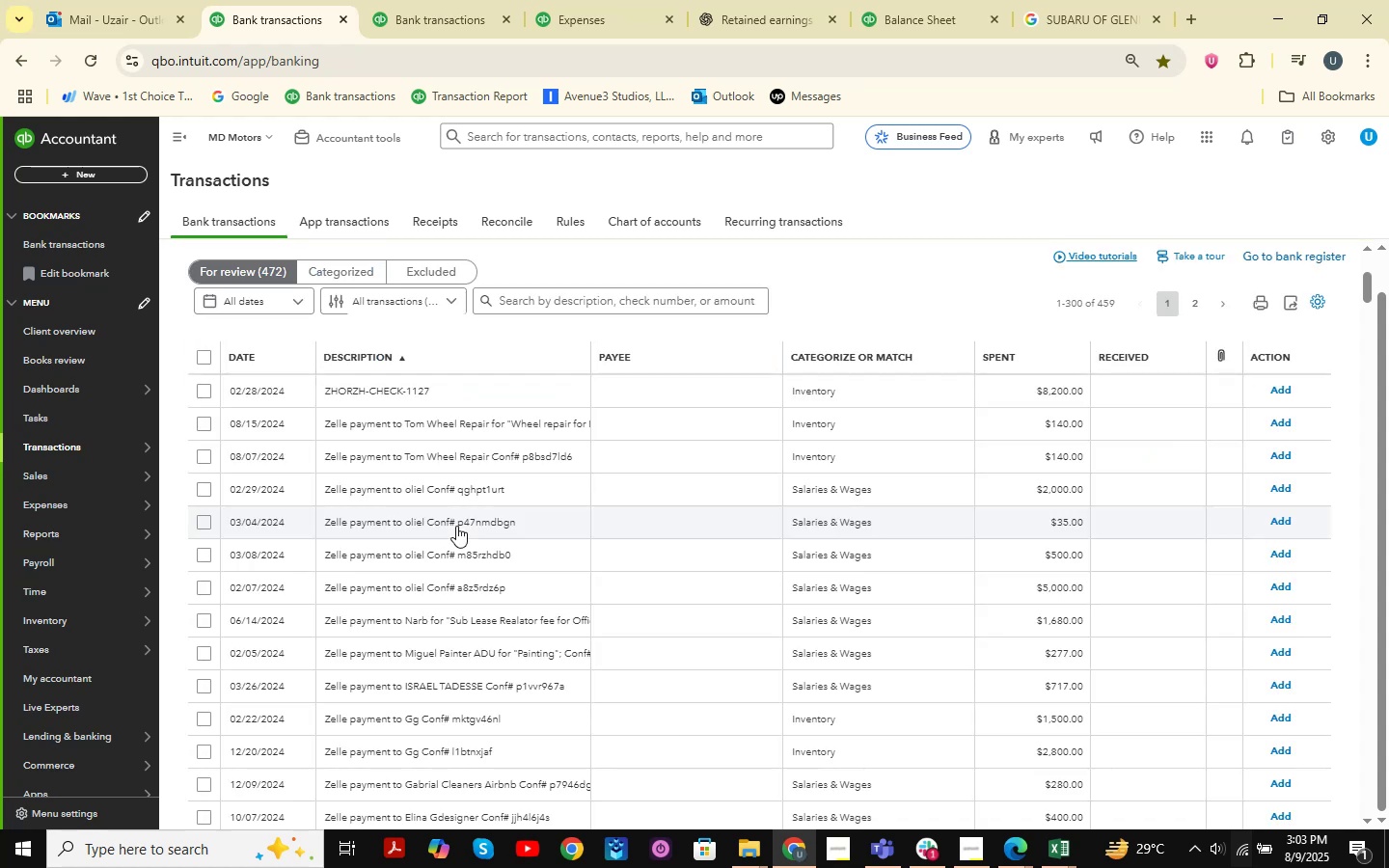 
wait(5.11)
 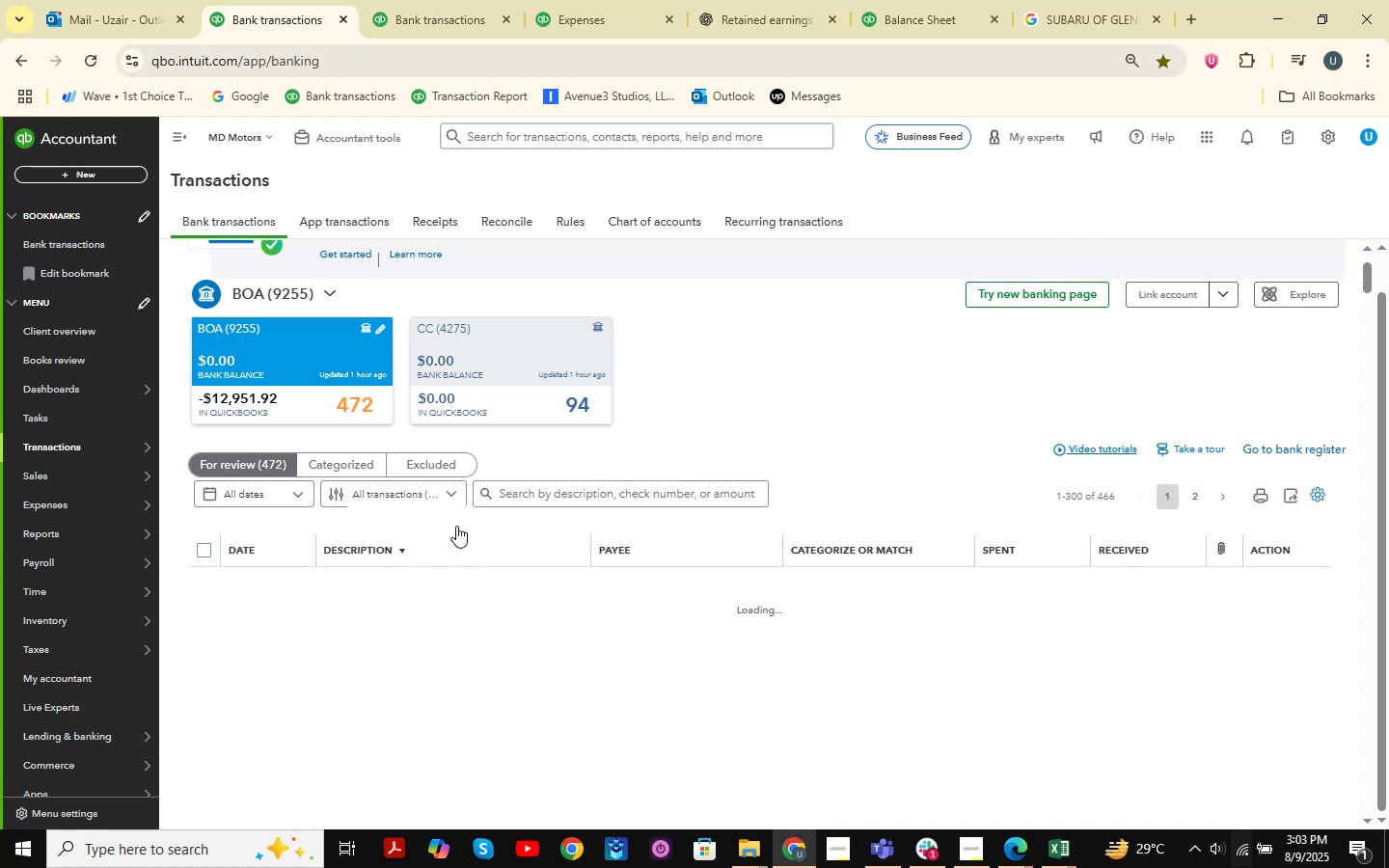 
scroll: coordinate [511, 522], scroll_direction: down, amount: 17.0
 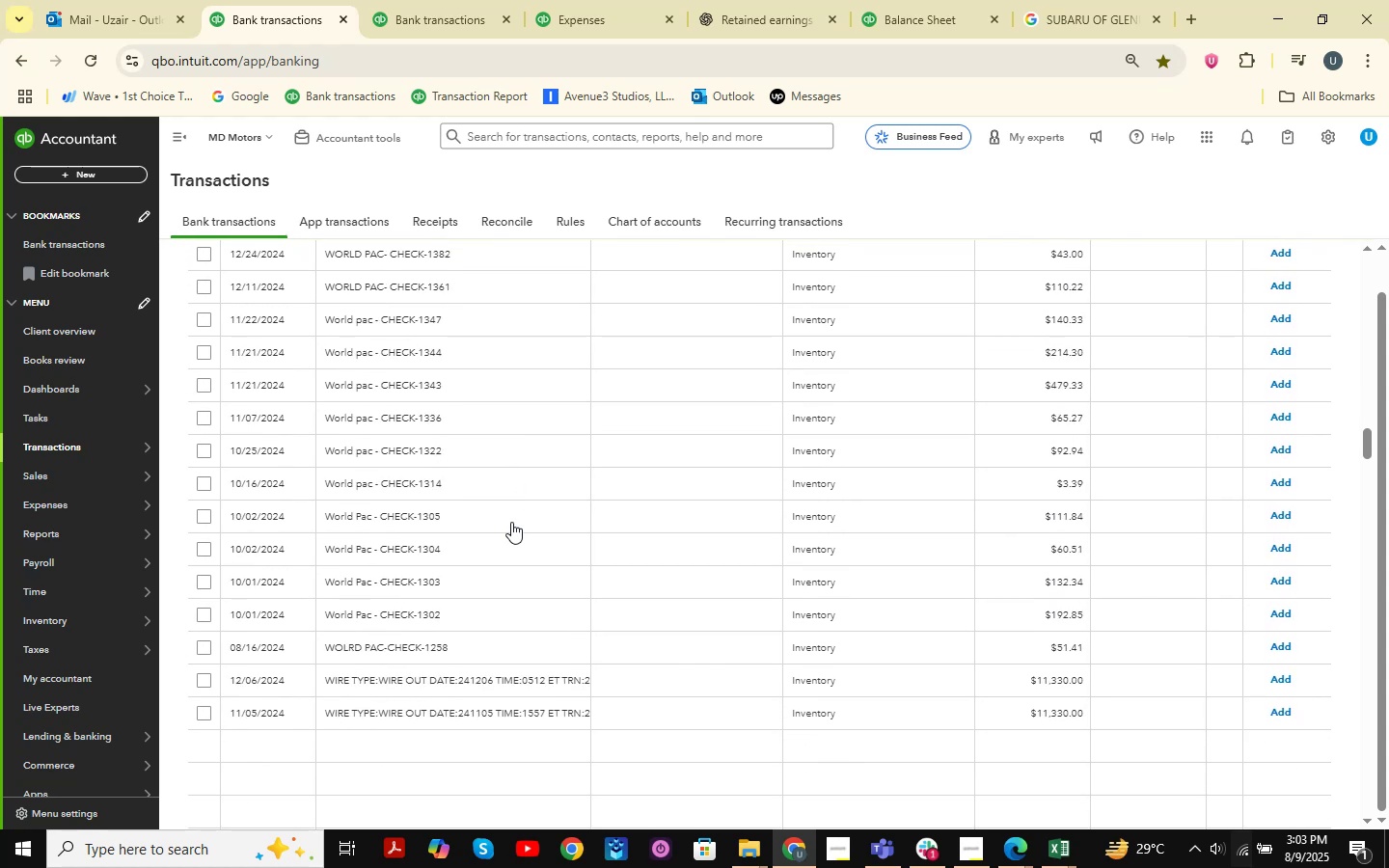 
scroll: coordinate [663, 464], scroll_direction: up, amount: 14.0
 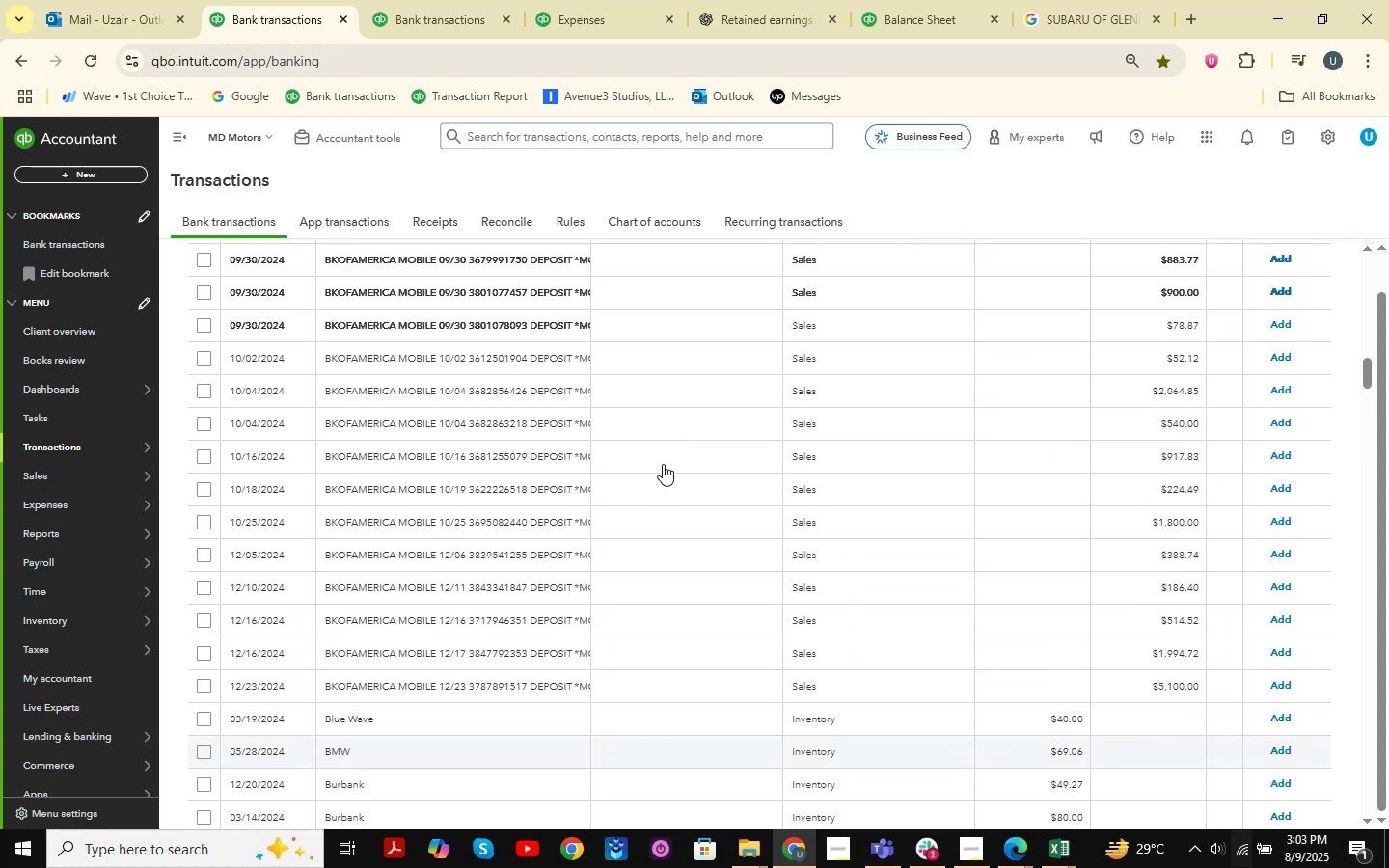 
scroll: coordinate [663, 464], scroll_direction: down, amount: 1.0
 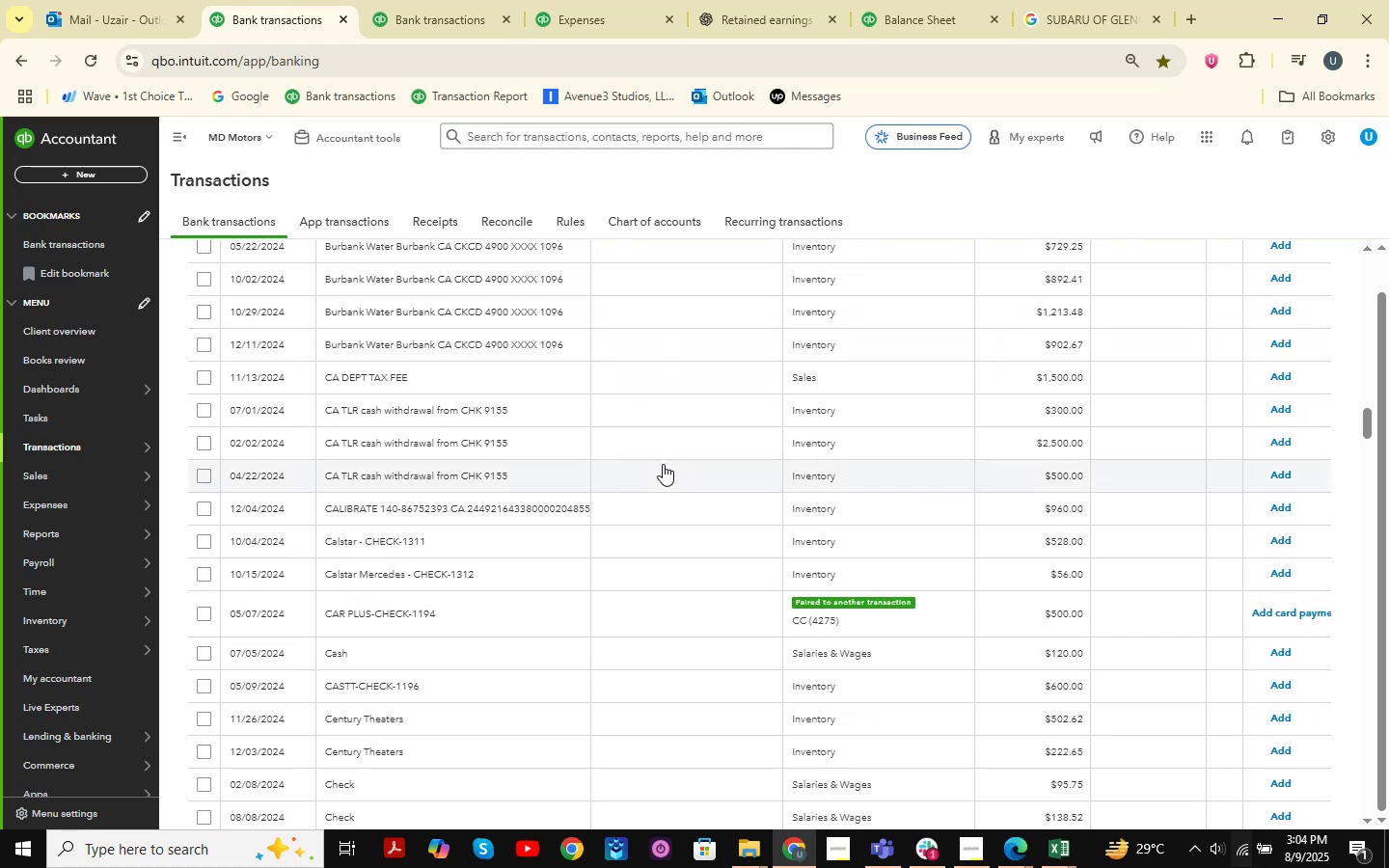 
wait(7.7)
 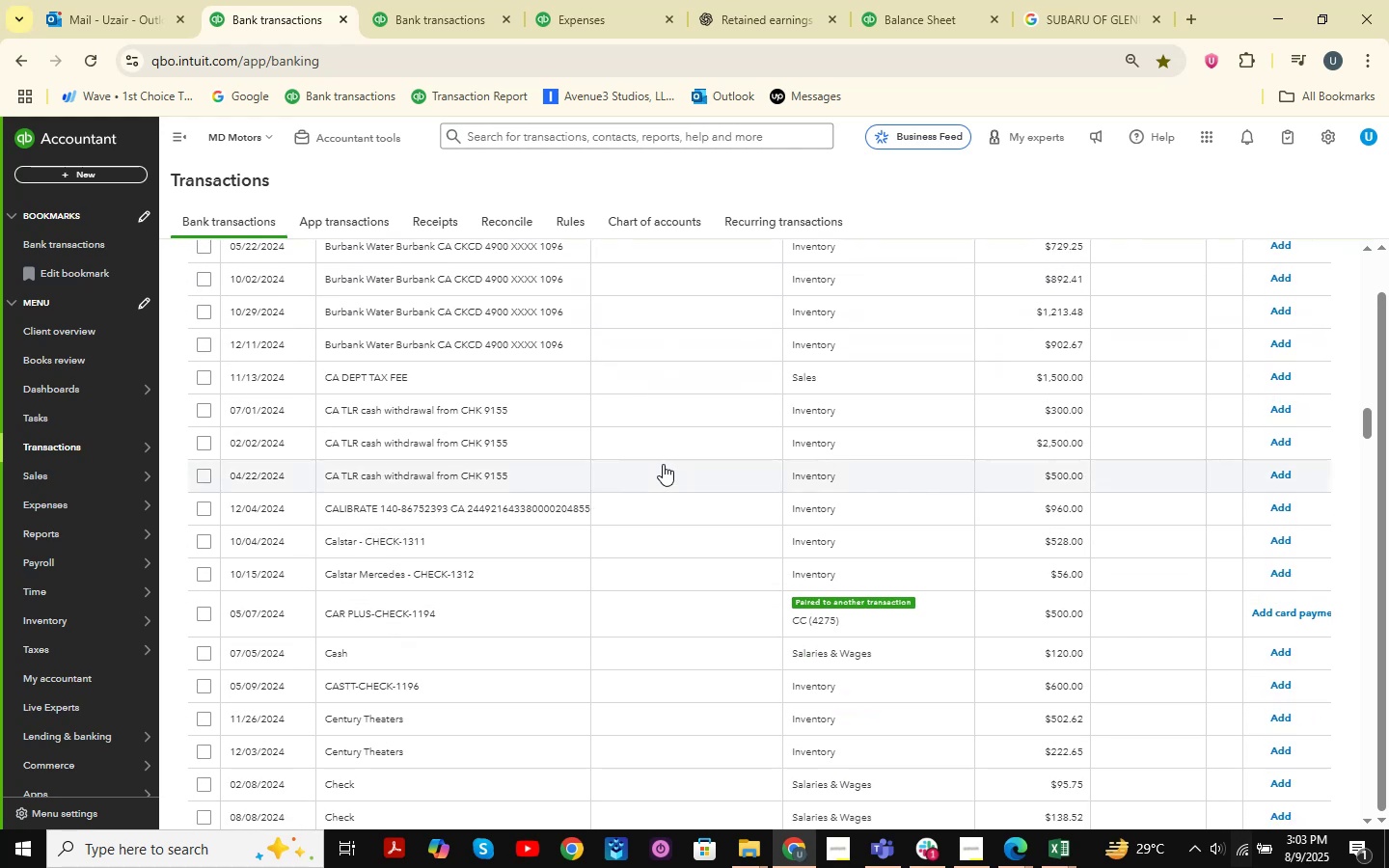 
scroll: coordinate [663, 464], scroll_direction: down, amount: 4.0
 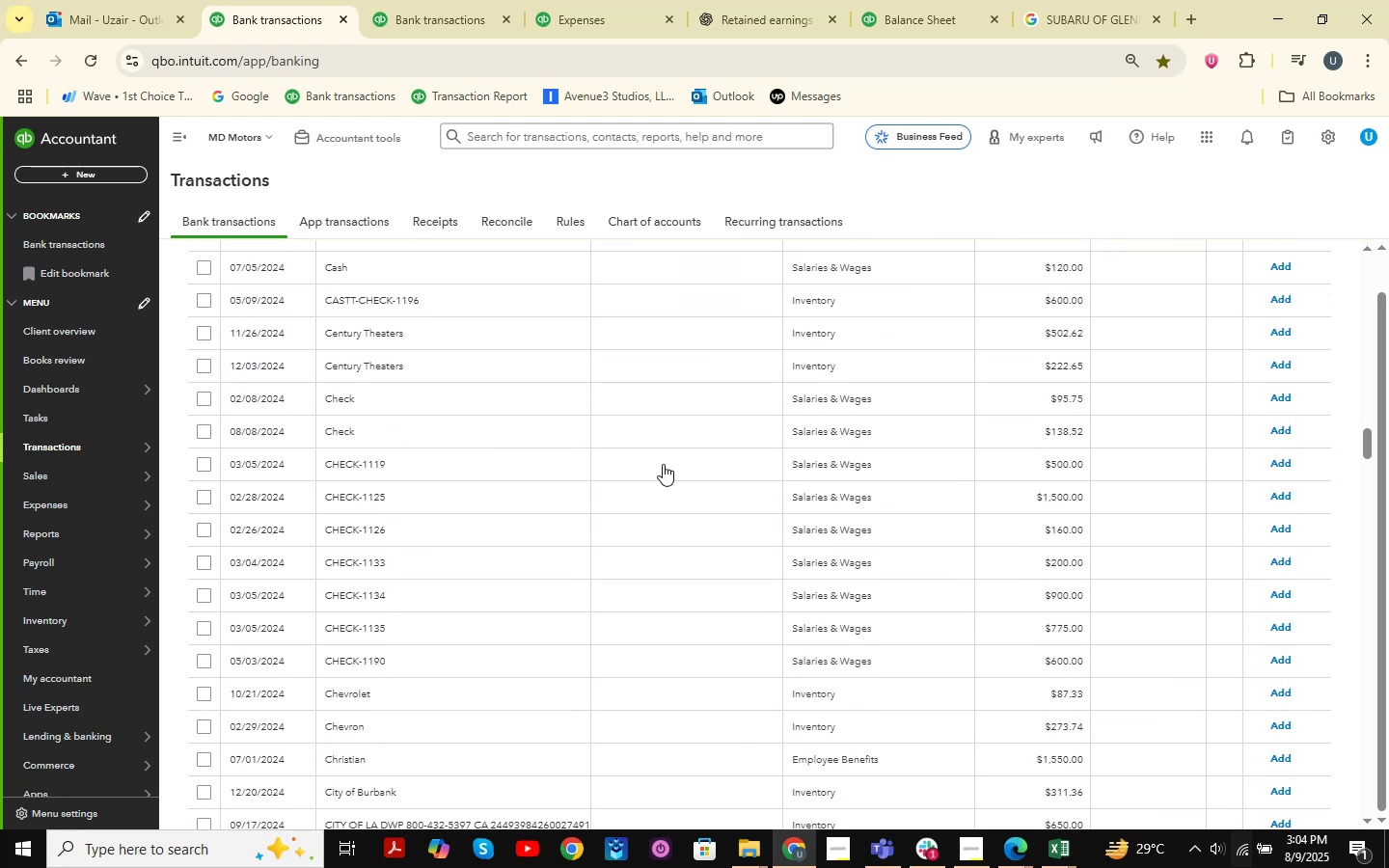 
scroll: coordinate [663, 464], scroll_direction: up, amount: 1.0
 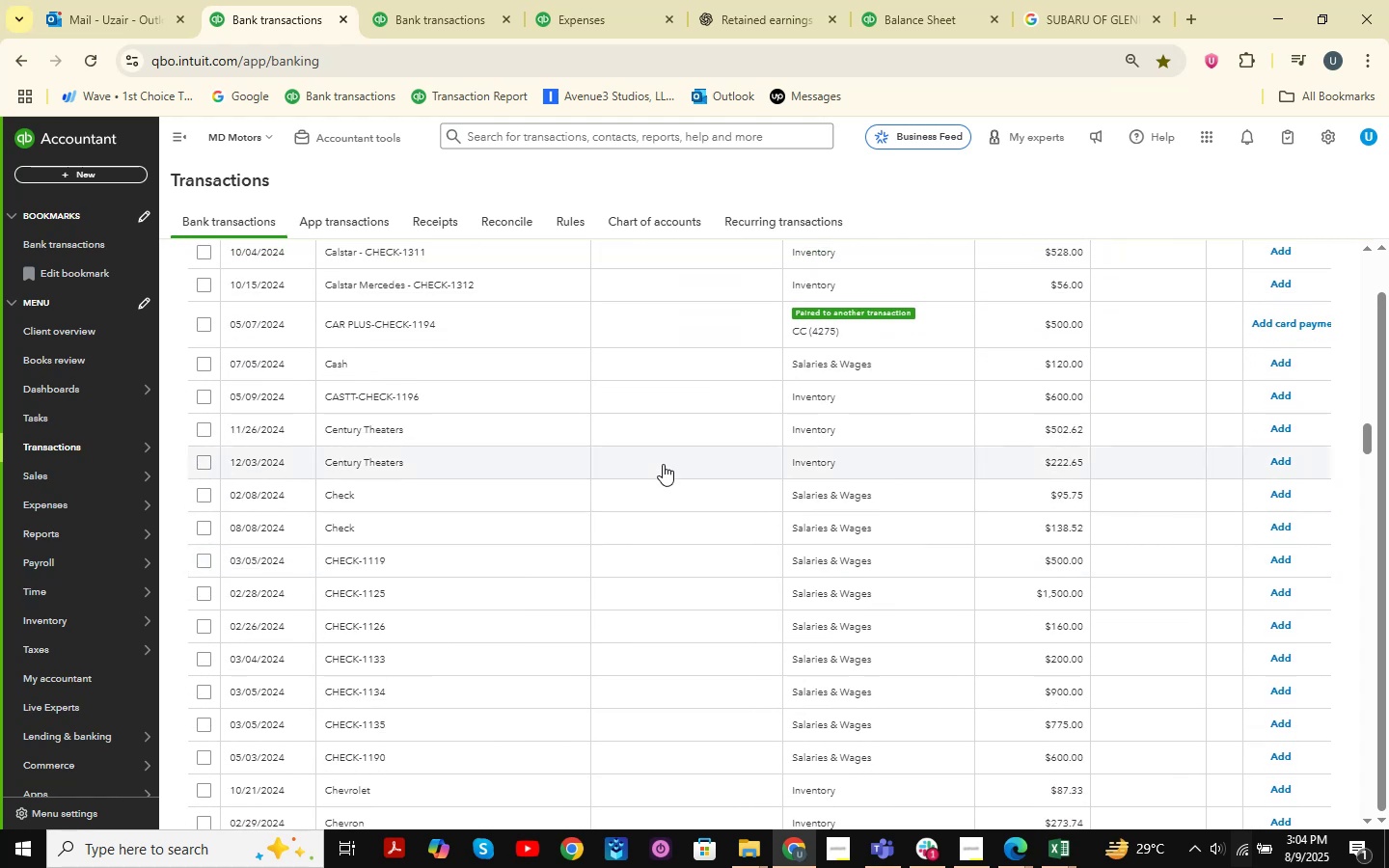 
scroll: coordinate [663, 464], scroll_direction: down, amount: 2.0
 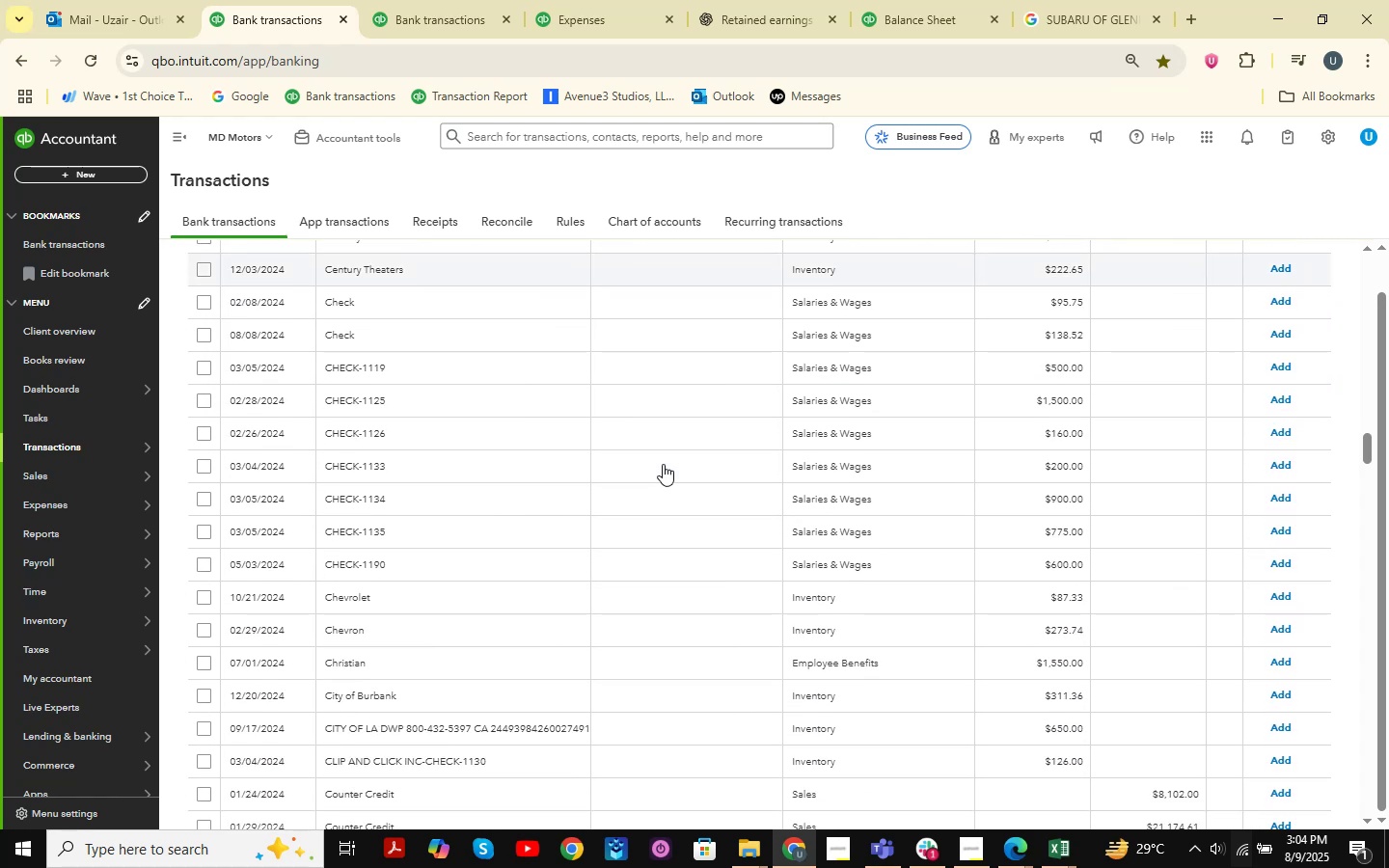 
scroll: coordinate [663, 464], scroll_direction: up, amount: 14.0
 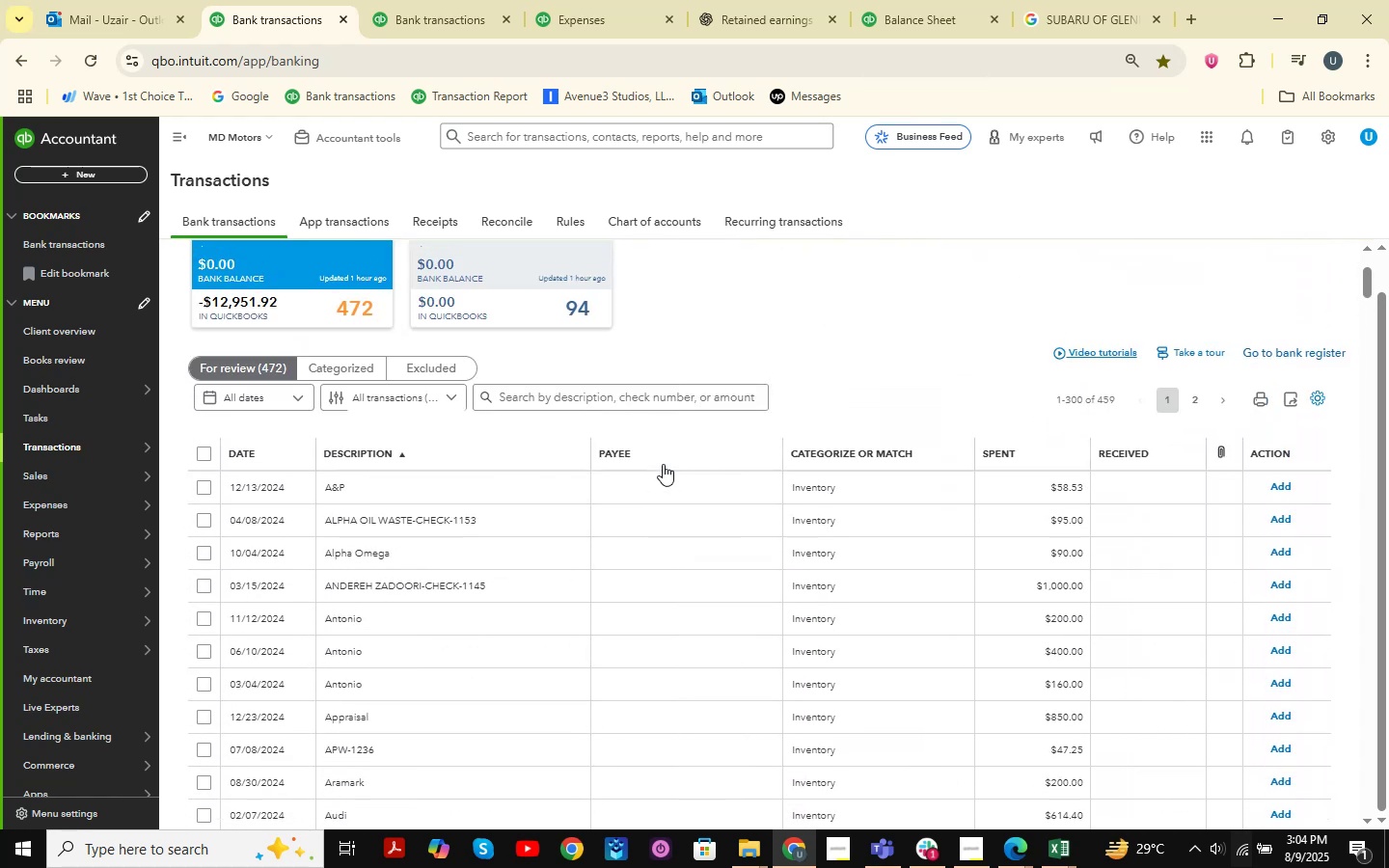 
scroll: coordinate [531, 456], scroll_direction: down, amount: 51.0
 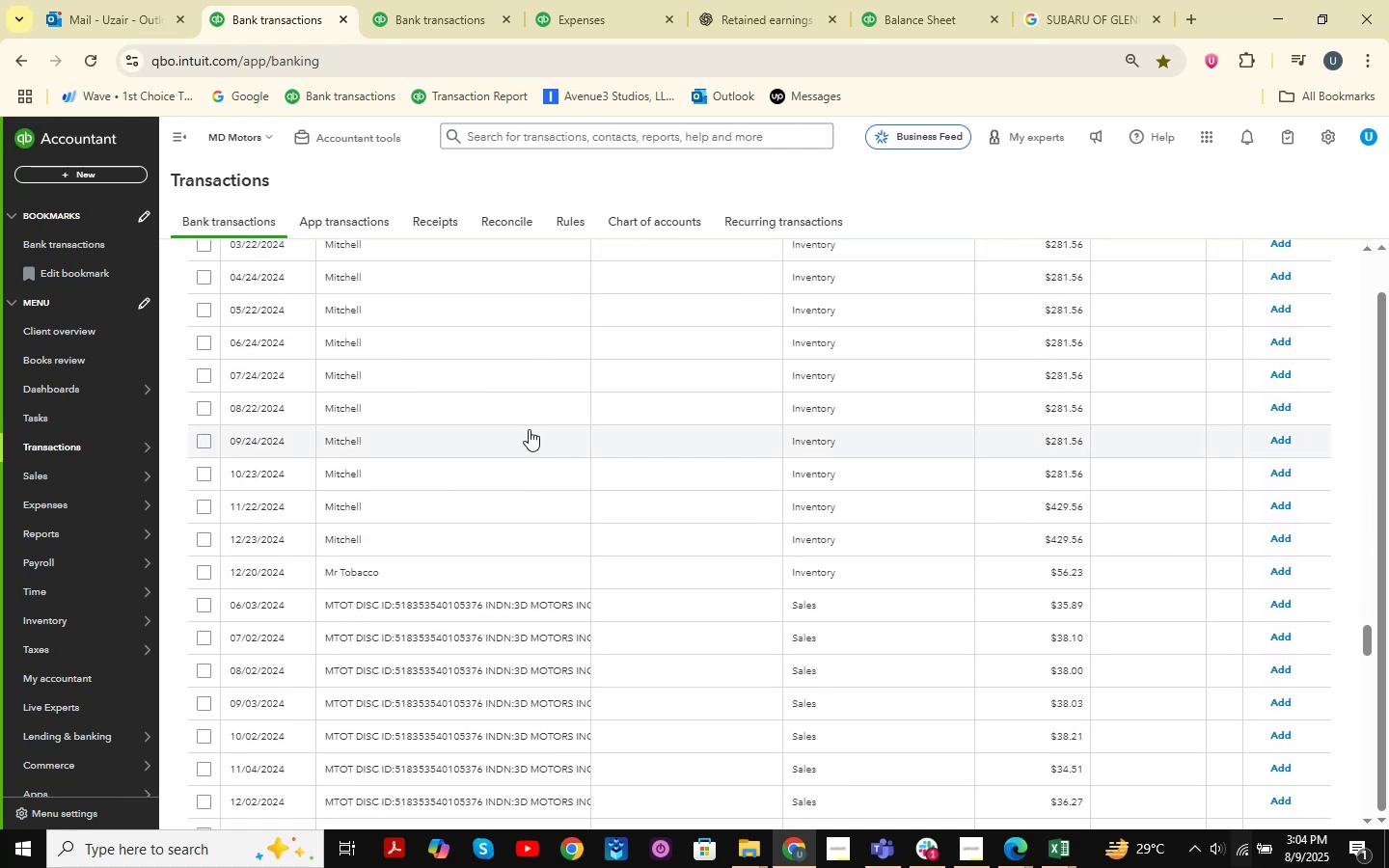 
wait(5.45)
 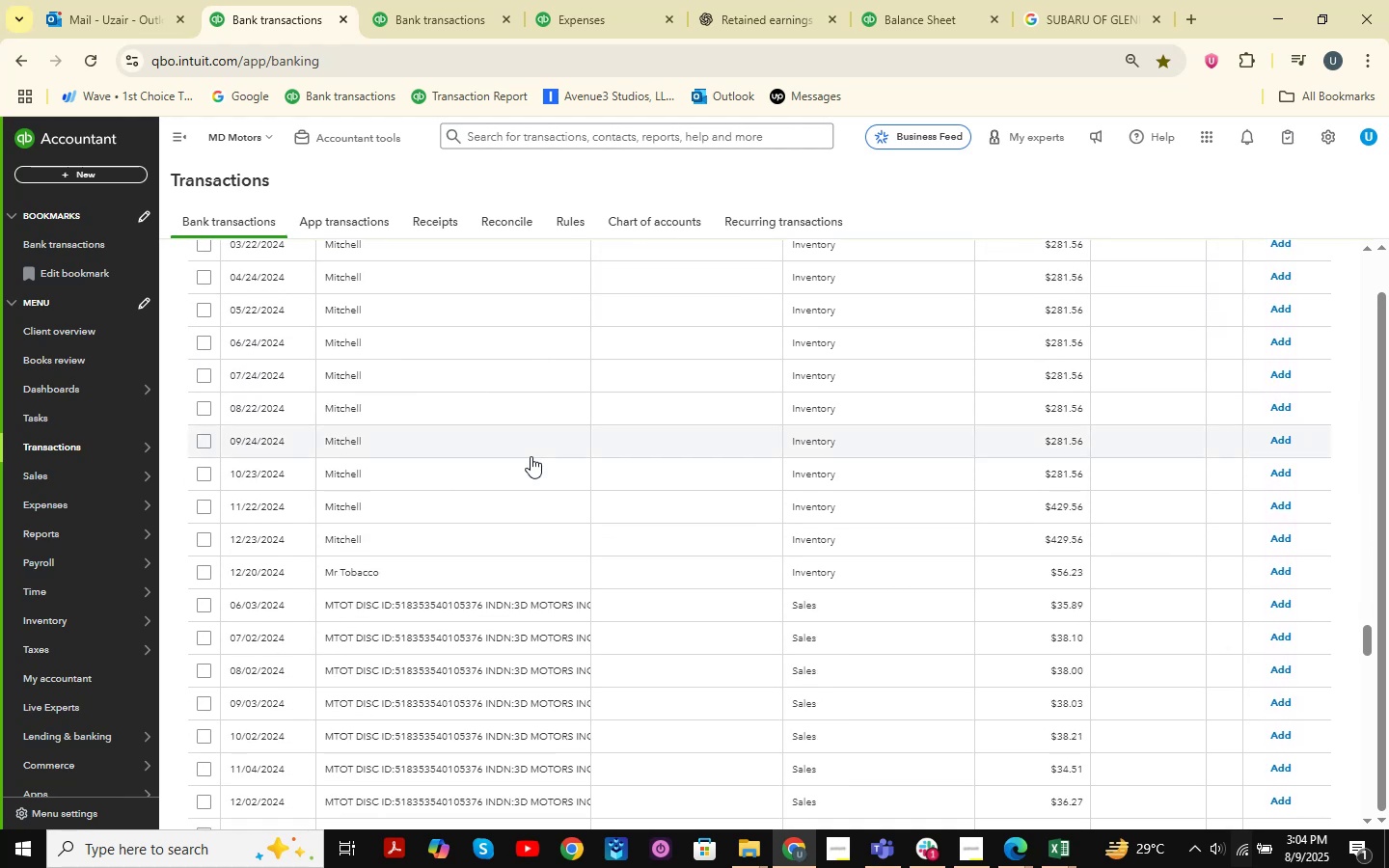 
scroll: coordinate [516, 392], scroll_direction: down, amount: 24.0
 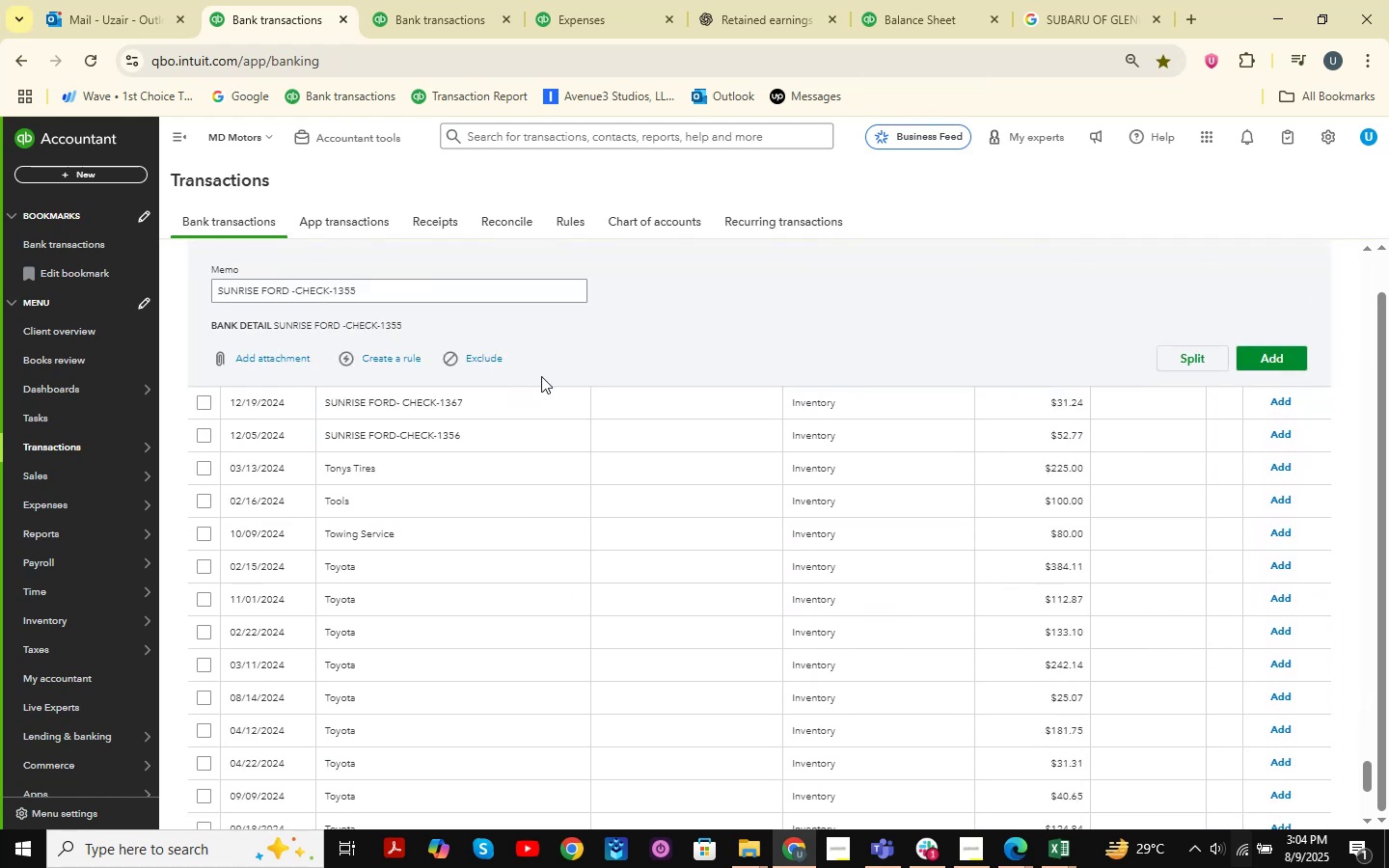 
scroll: coordinate [481, 463], scroll_direction: up, amount: 8.0
 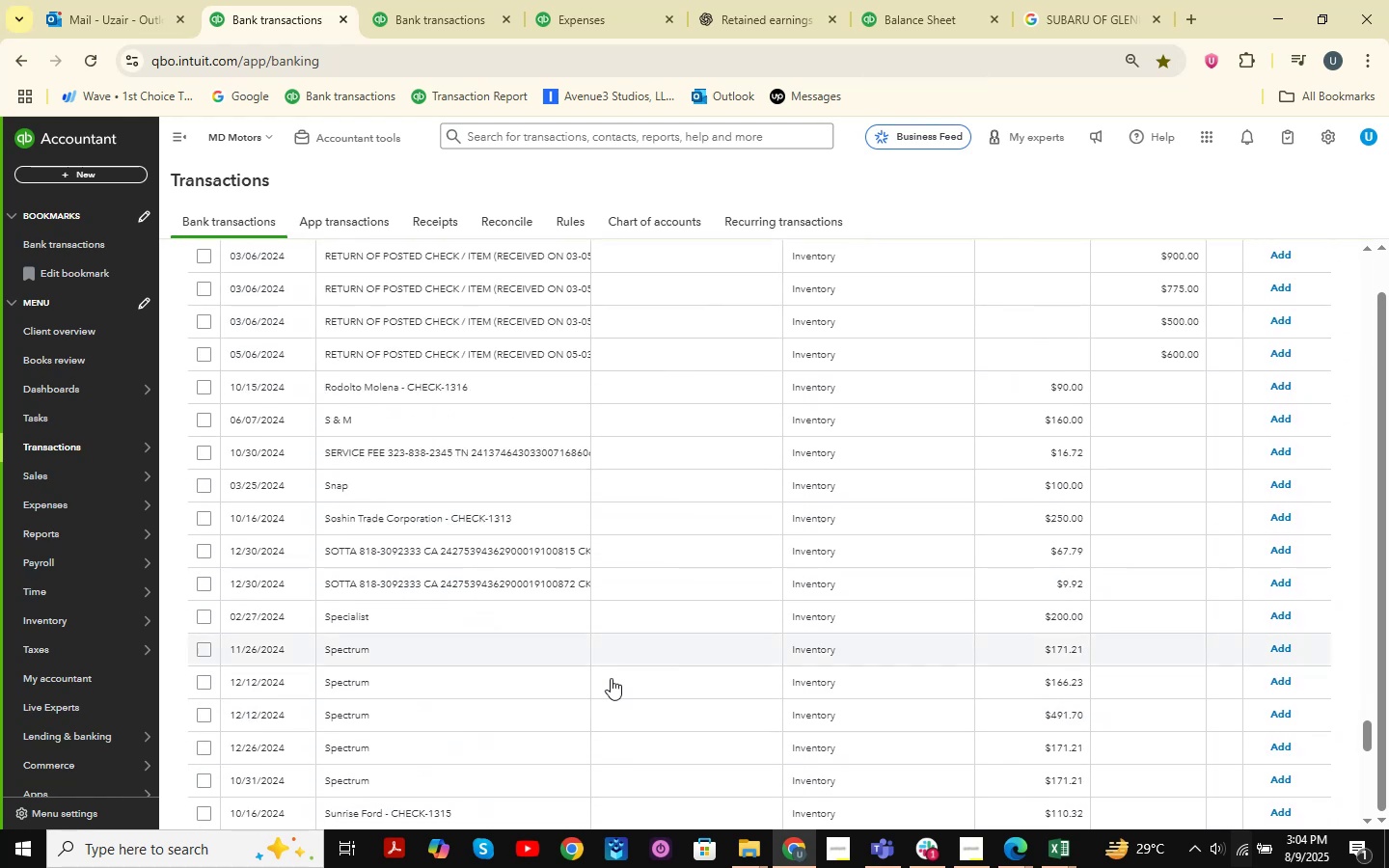 
scroll: coordinate [569, 668], scroll_direction: down, amount: 2.0
 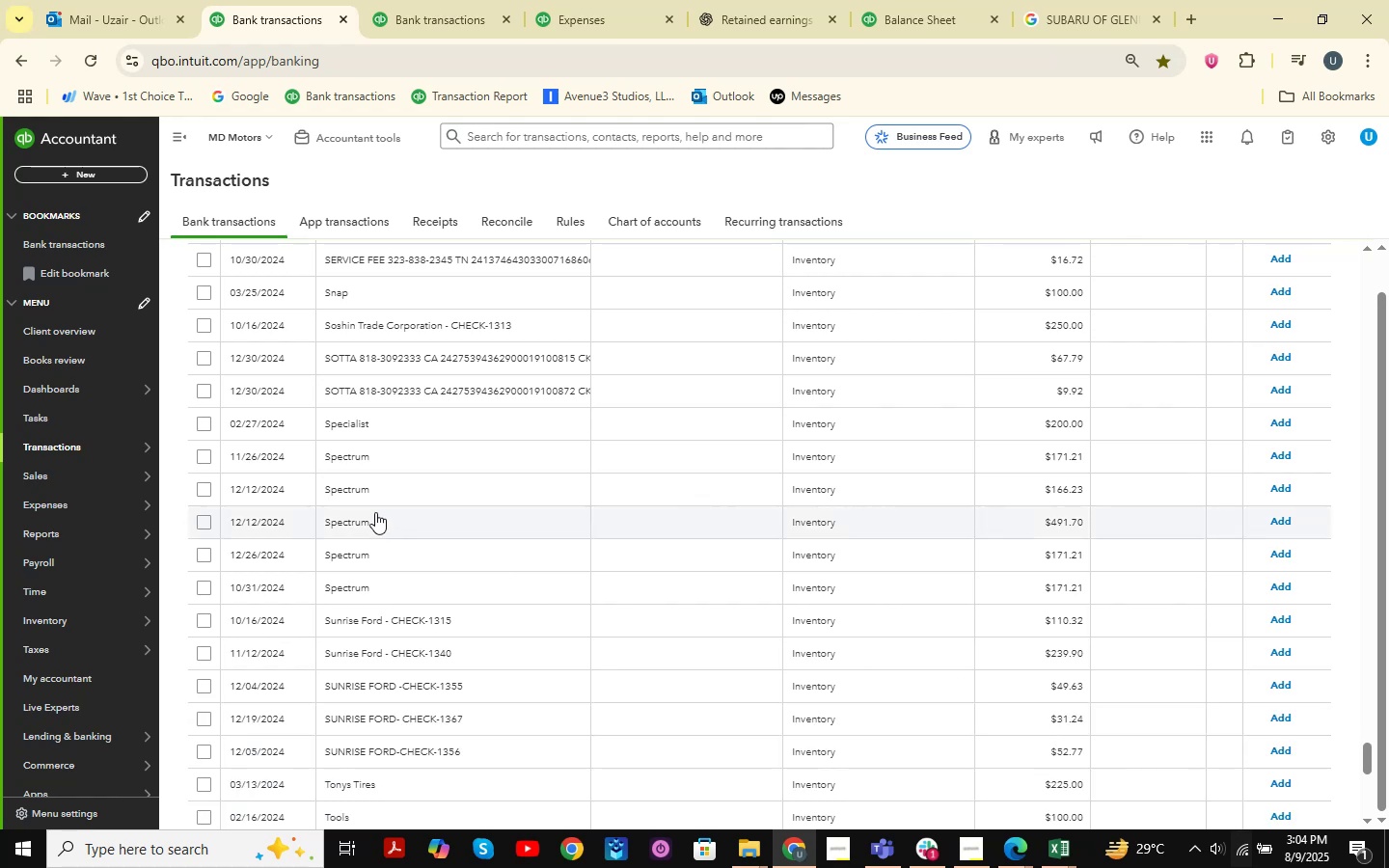 
left_click([207, 450])
 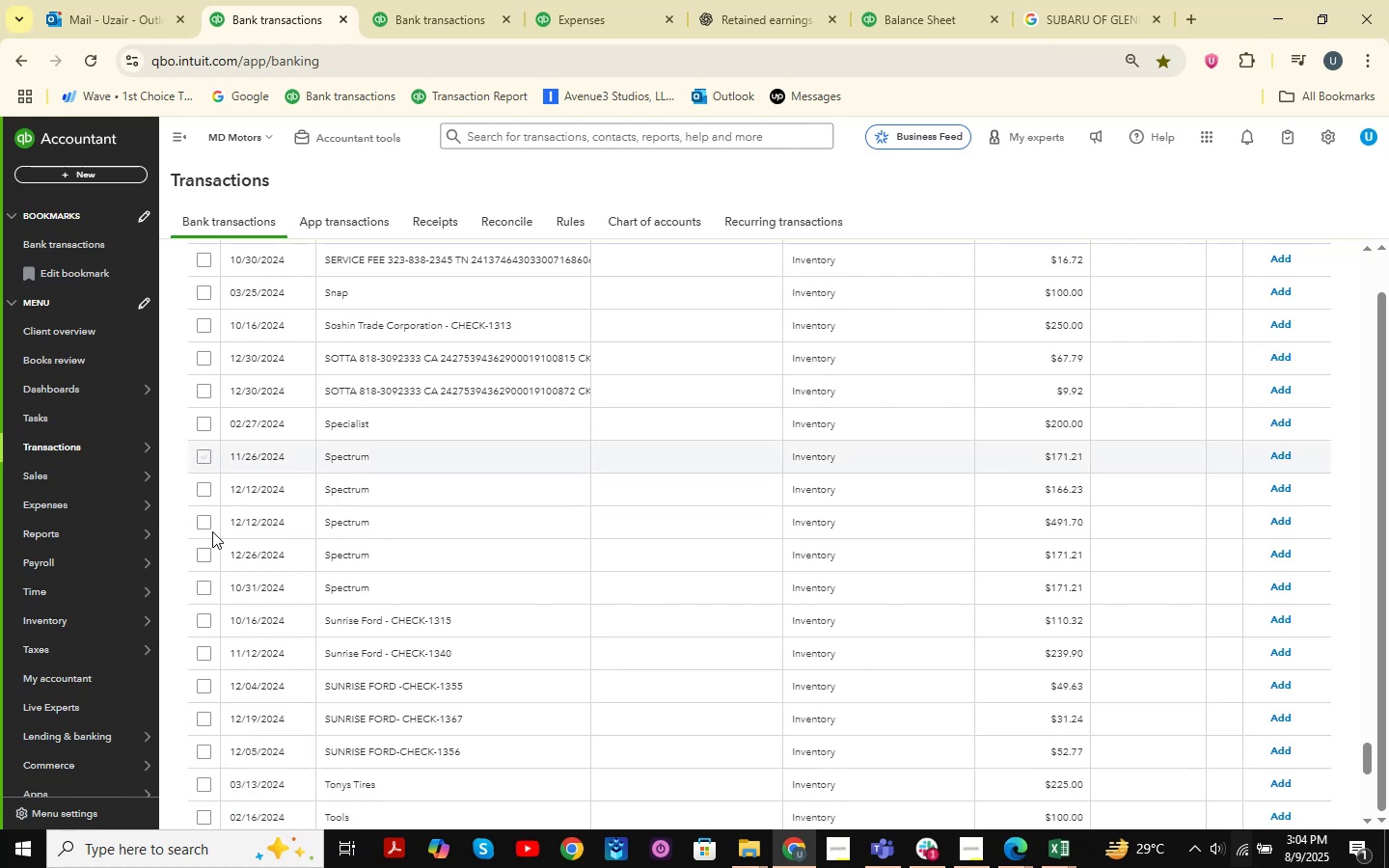 
hold_key(key=ShiftLeft, duration=0.87)
left_click([206, 596])
 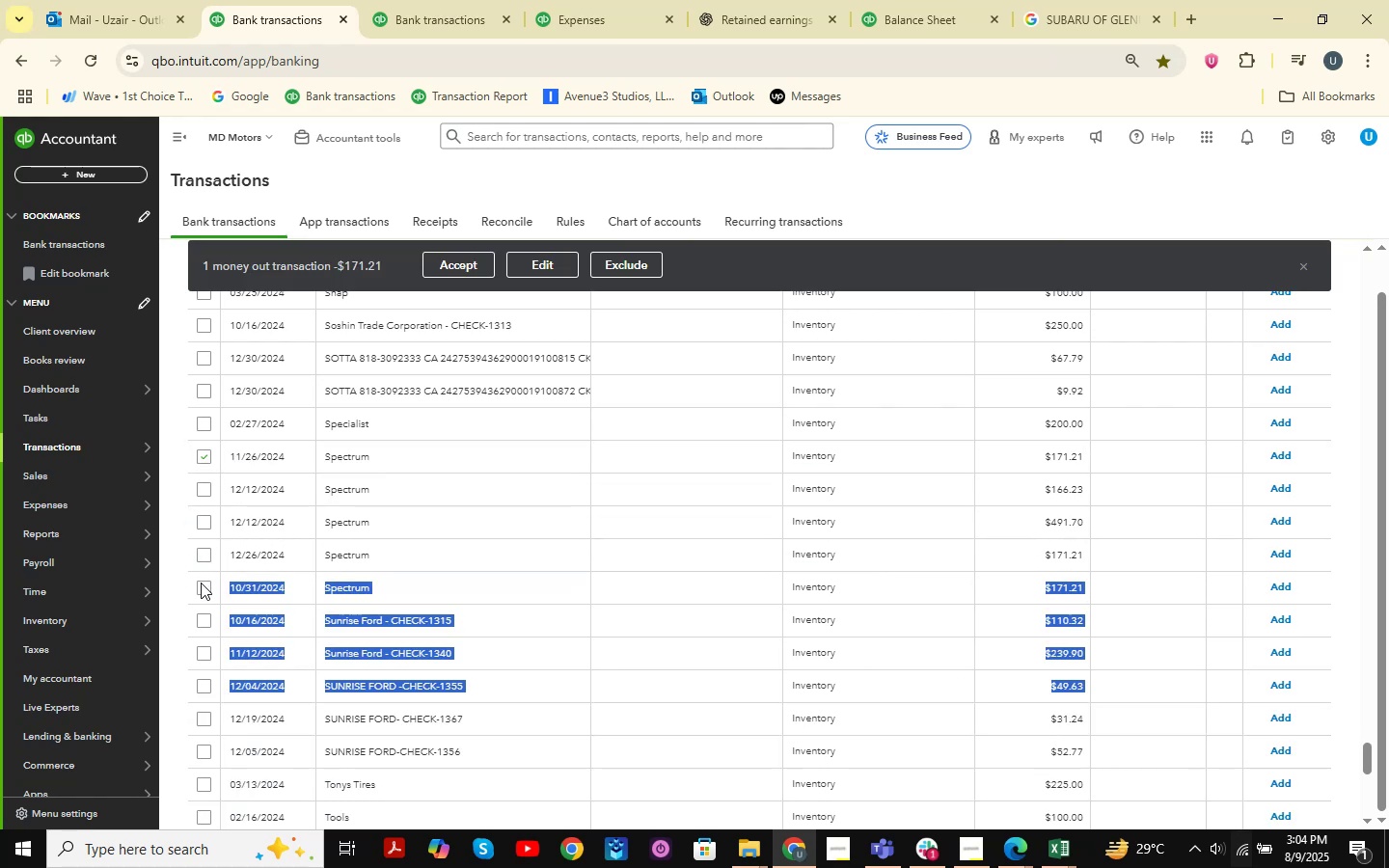 
hold_key(key=ShiftLeft, duration=1.16)
left_click([204, 584])
 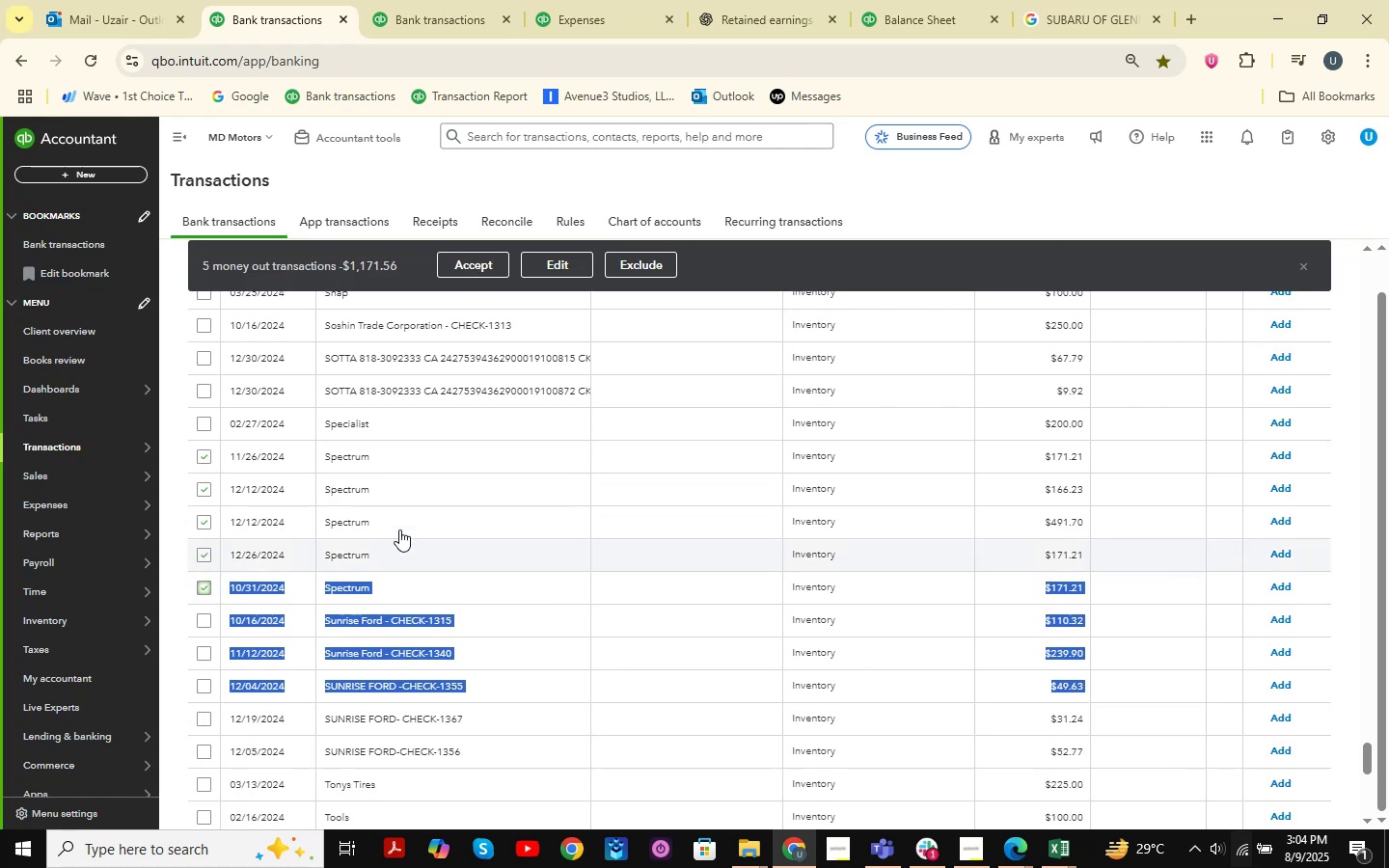 
left_click([557, 264])
 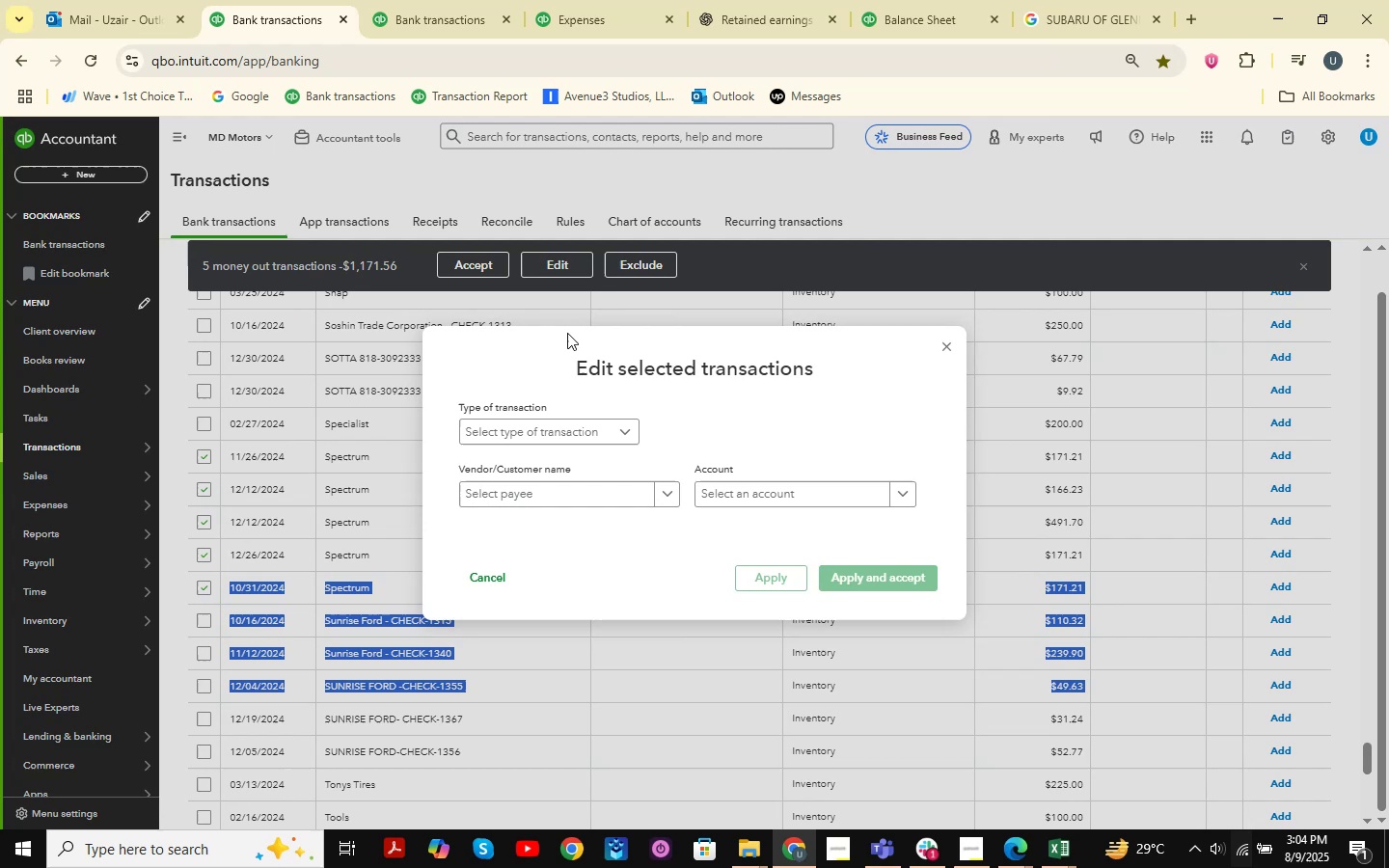 
left_click([543, 428])
 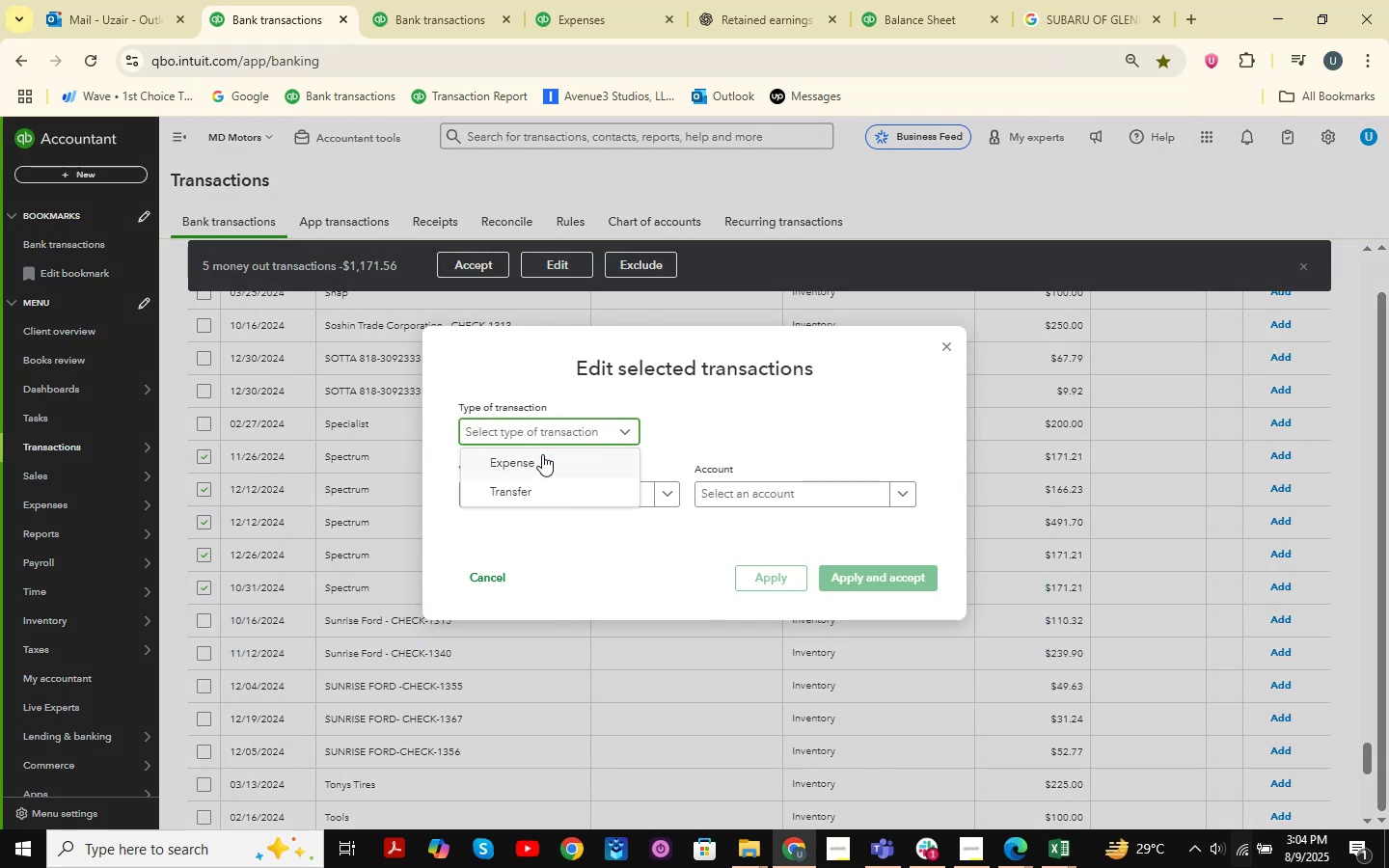 
left_click([533, 461])
 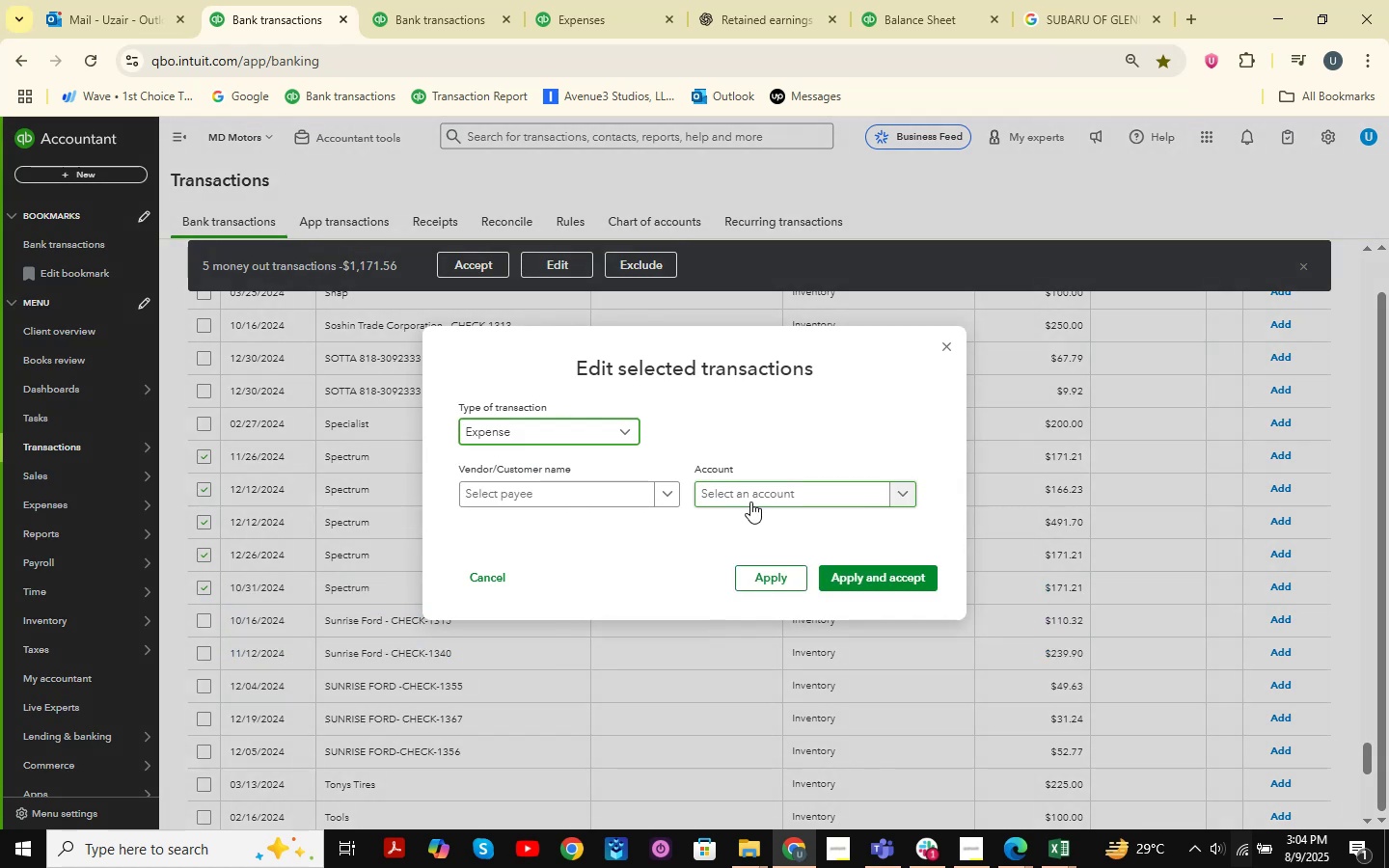 
left_click([751, 498])
 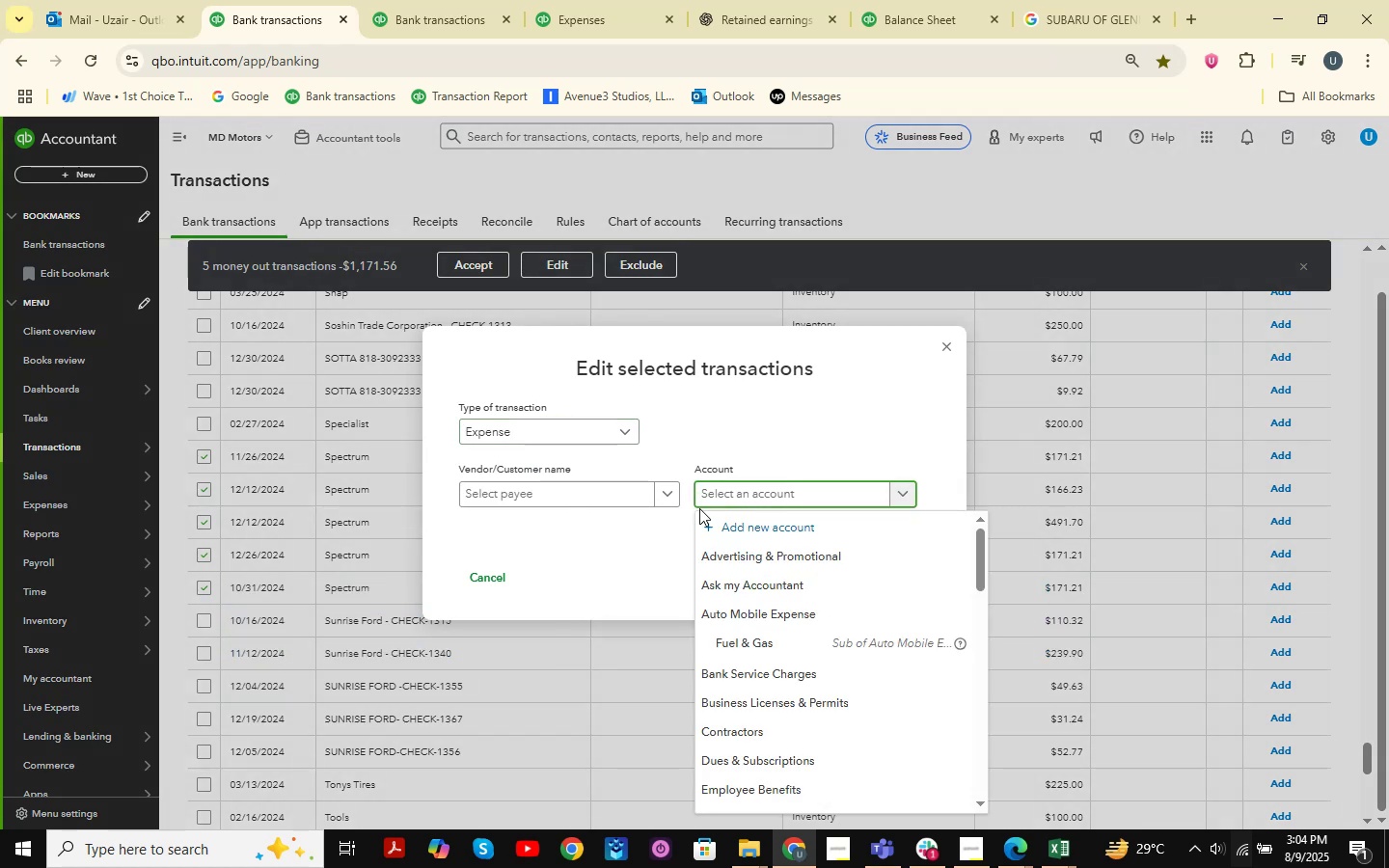 
left_click([518, 502])
 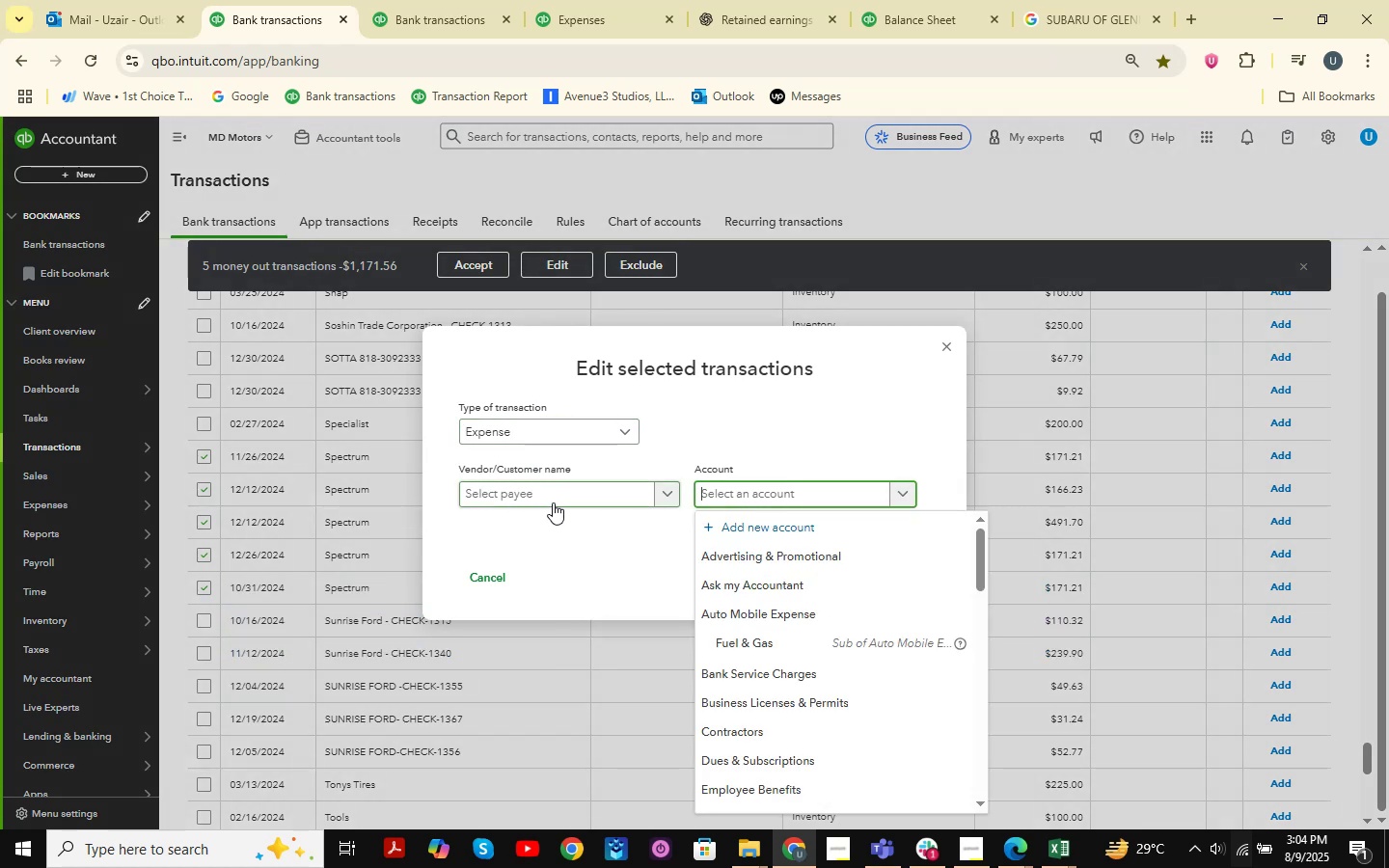 
type(Spectrum )
 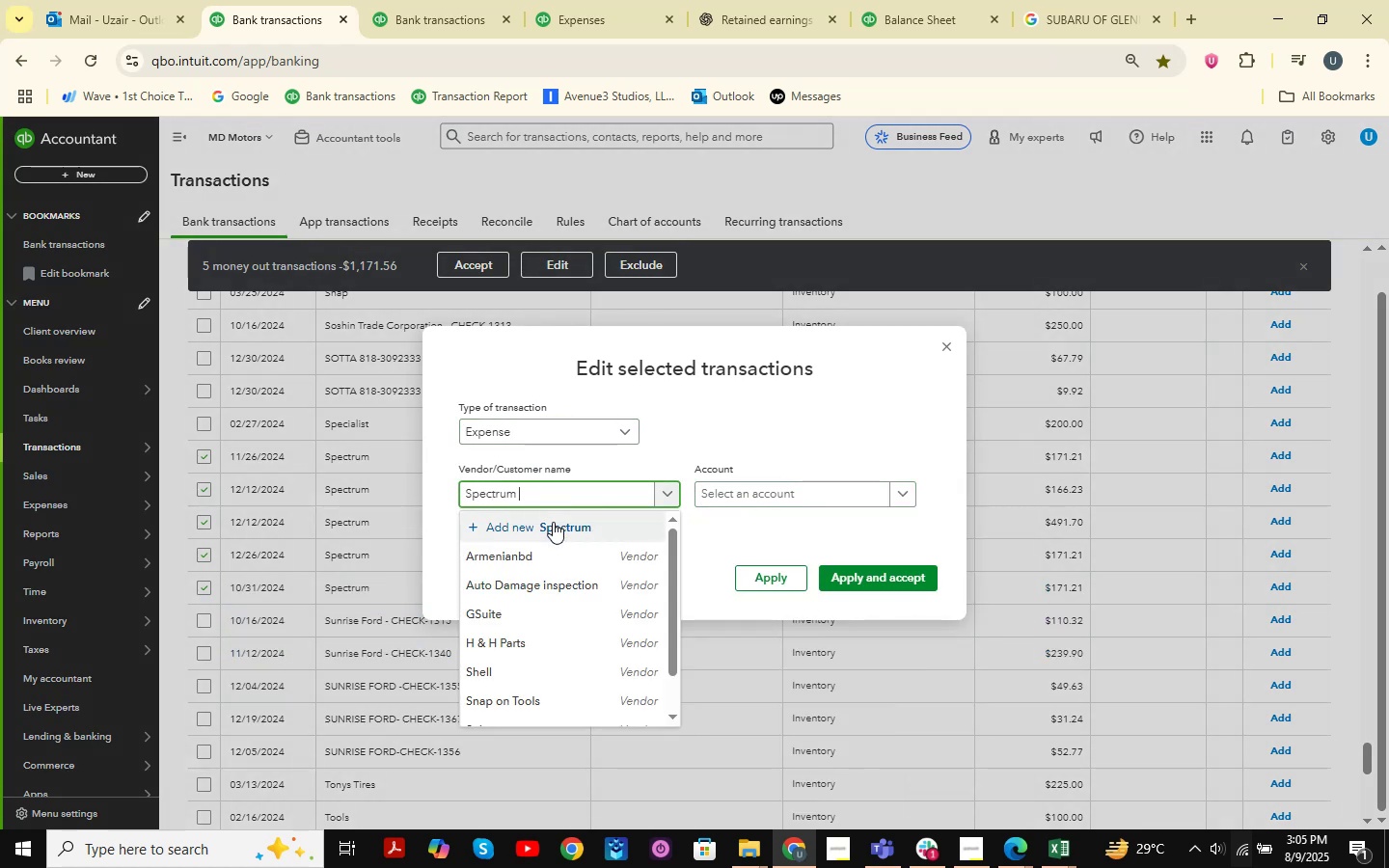 
left_click([553, 526])
 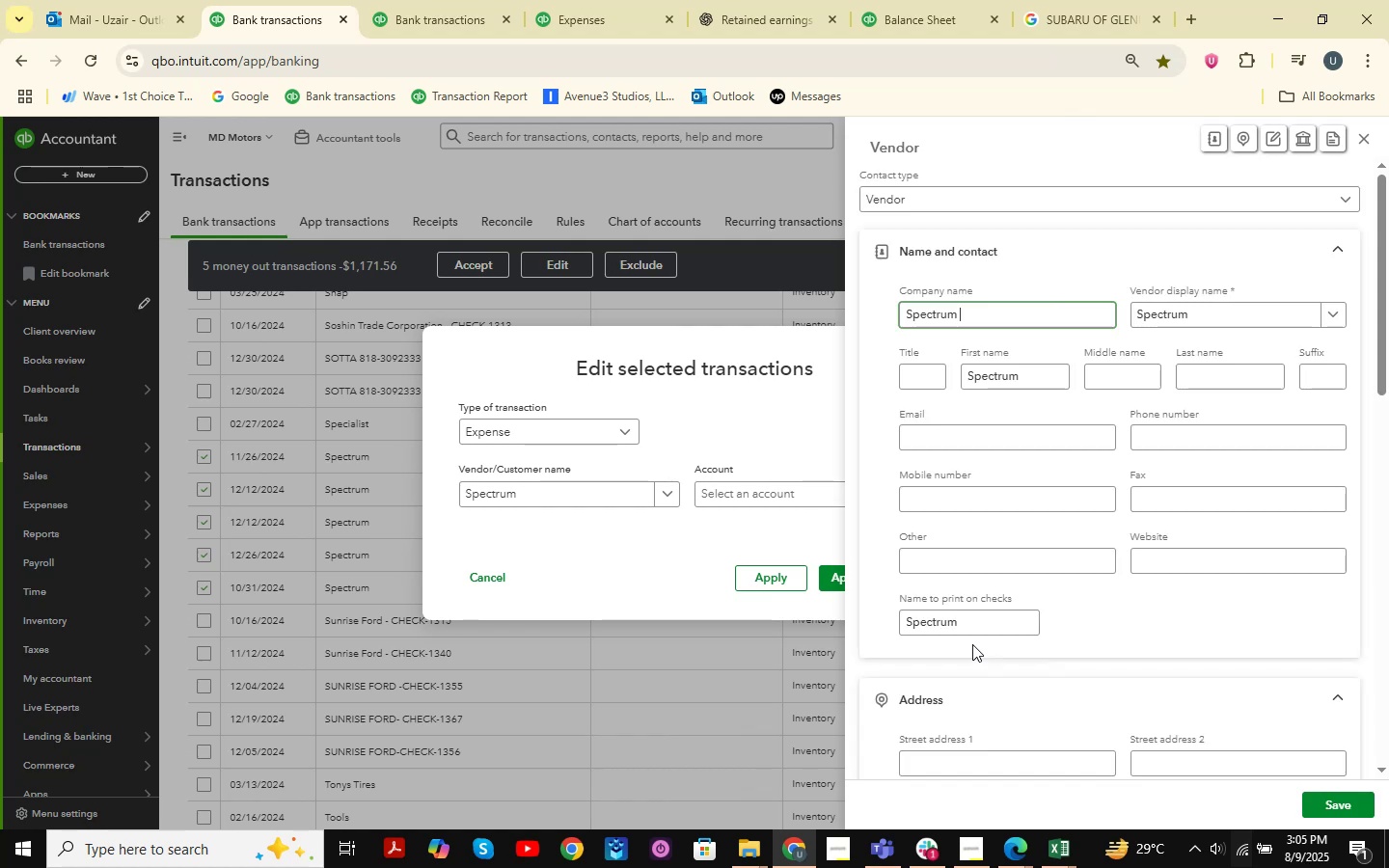 
left_click([1341, 803])
 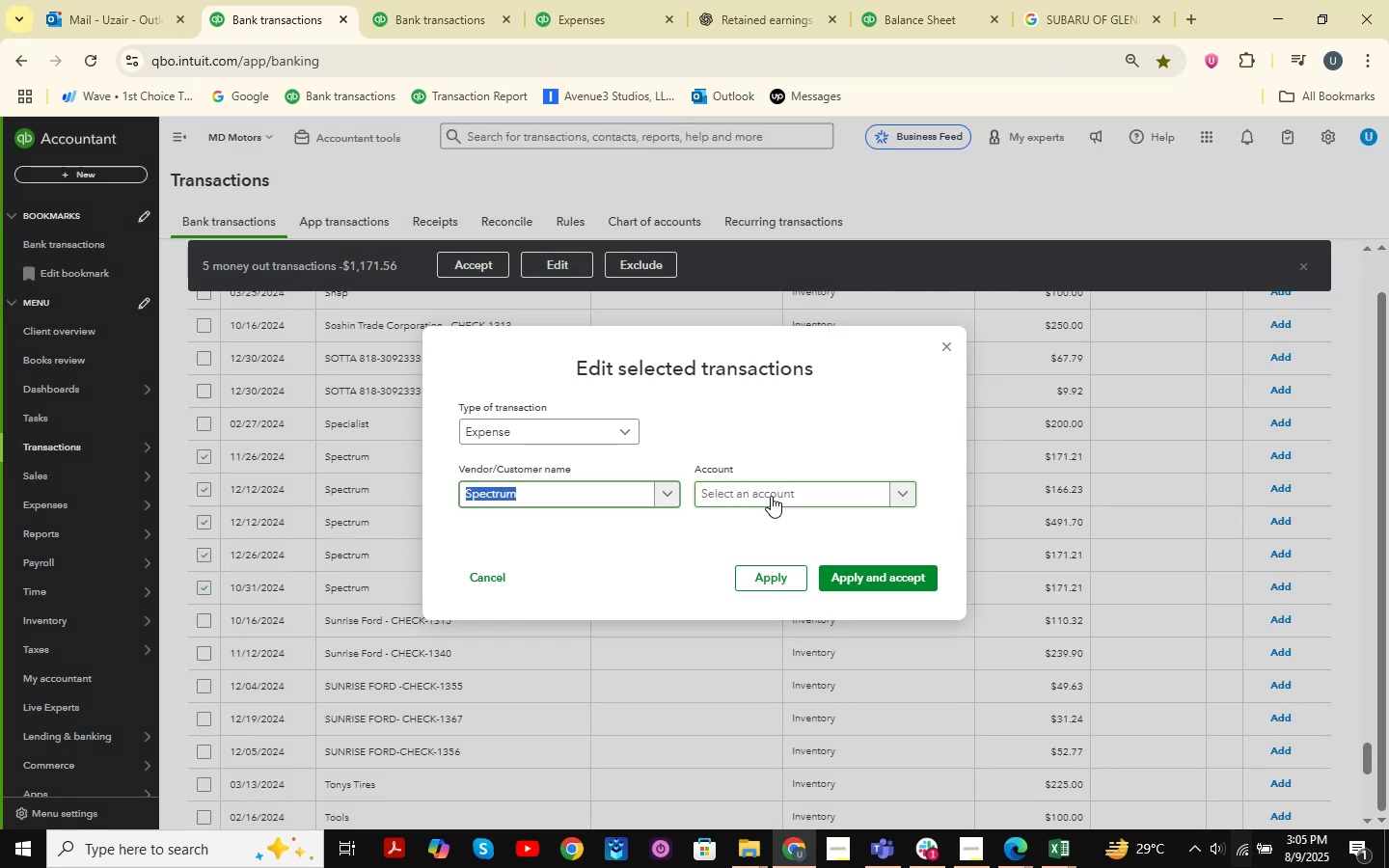 
left_click([771, 495])
 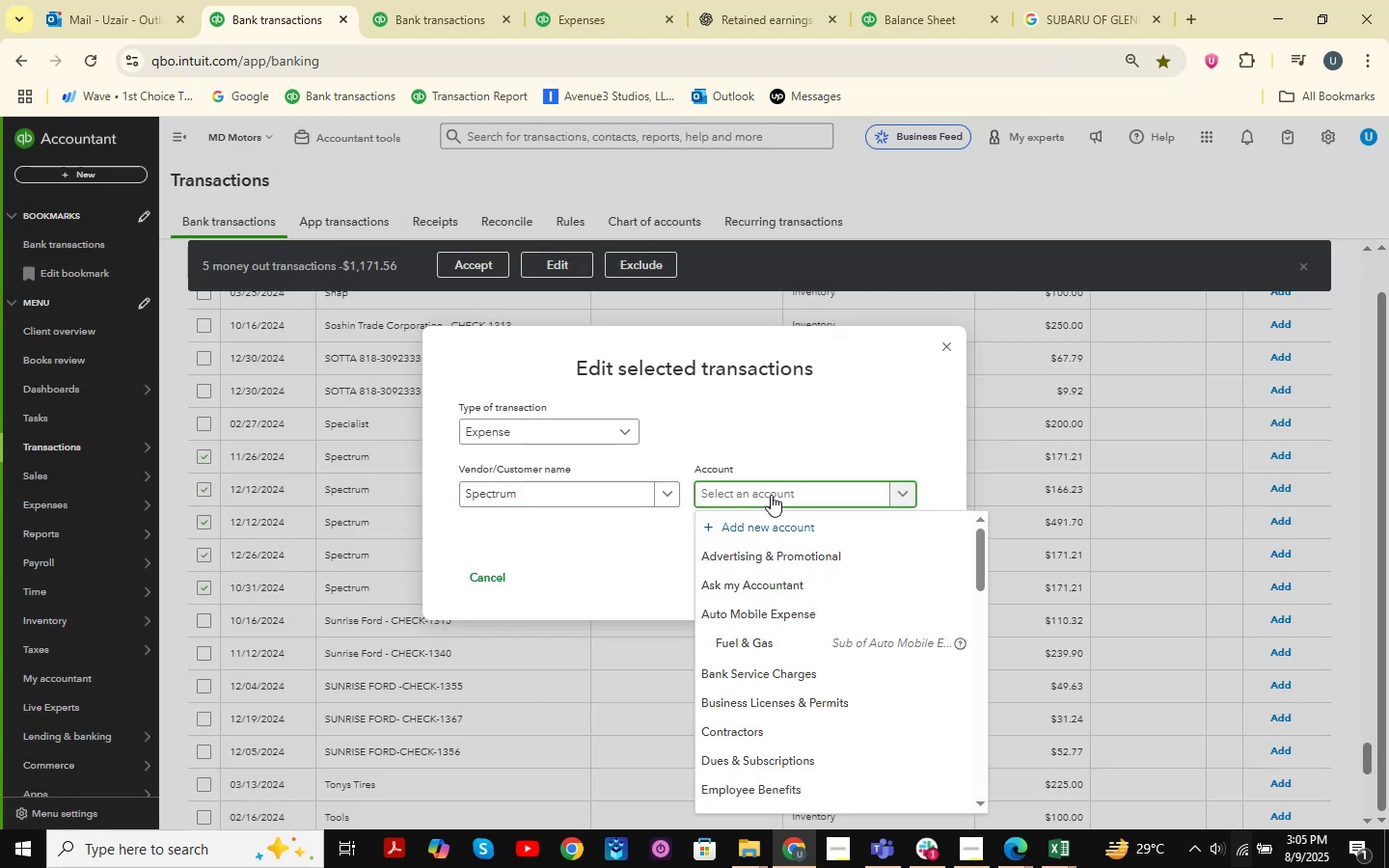 
type(interne )
 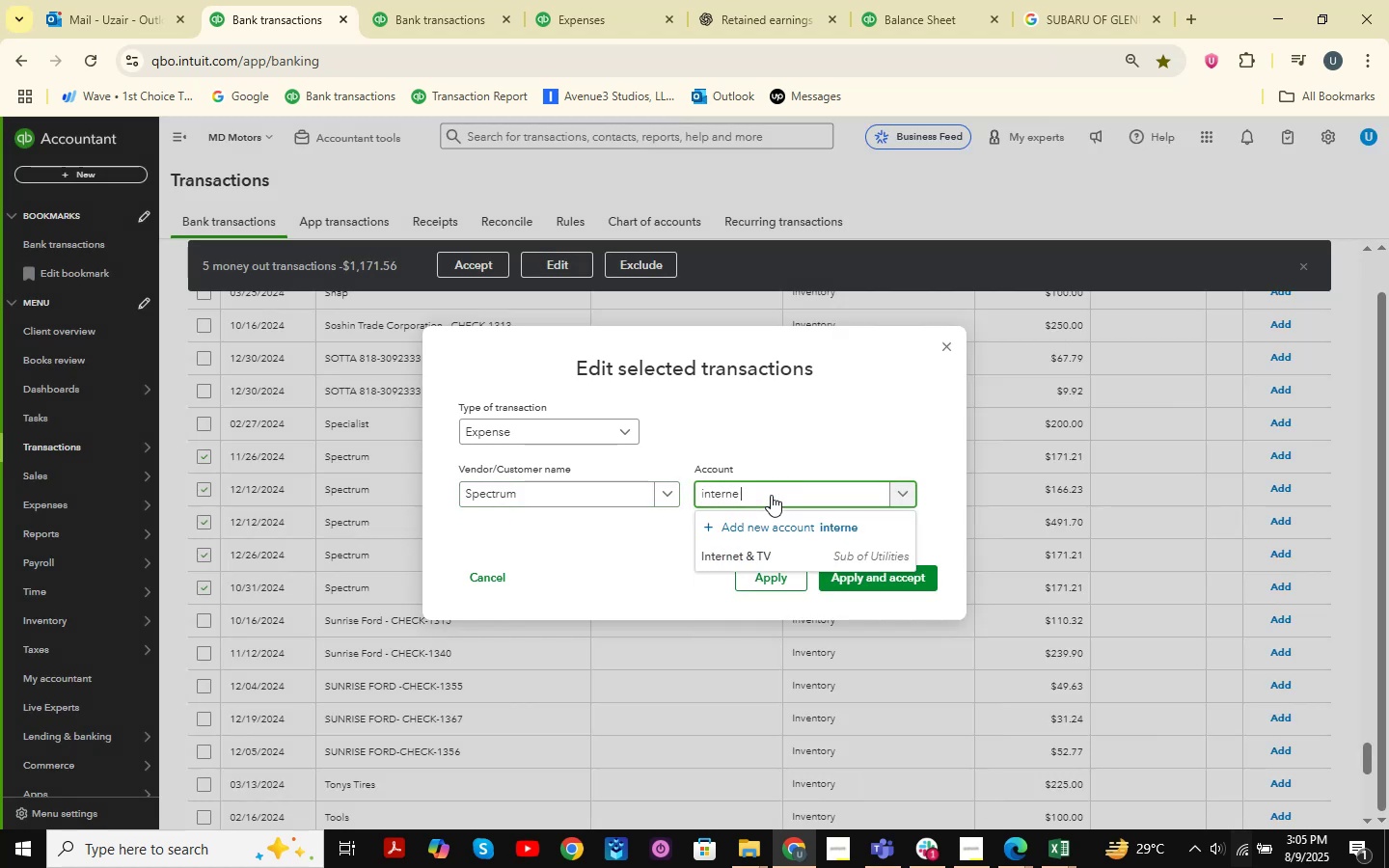 
left_click([769, 550])
 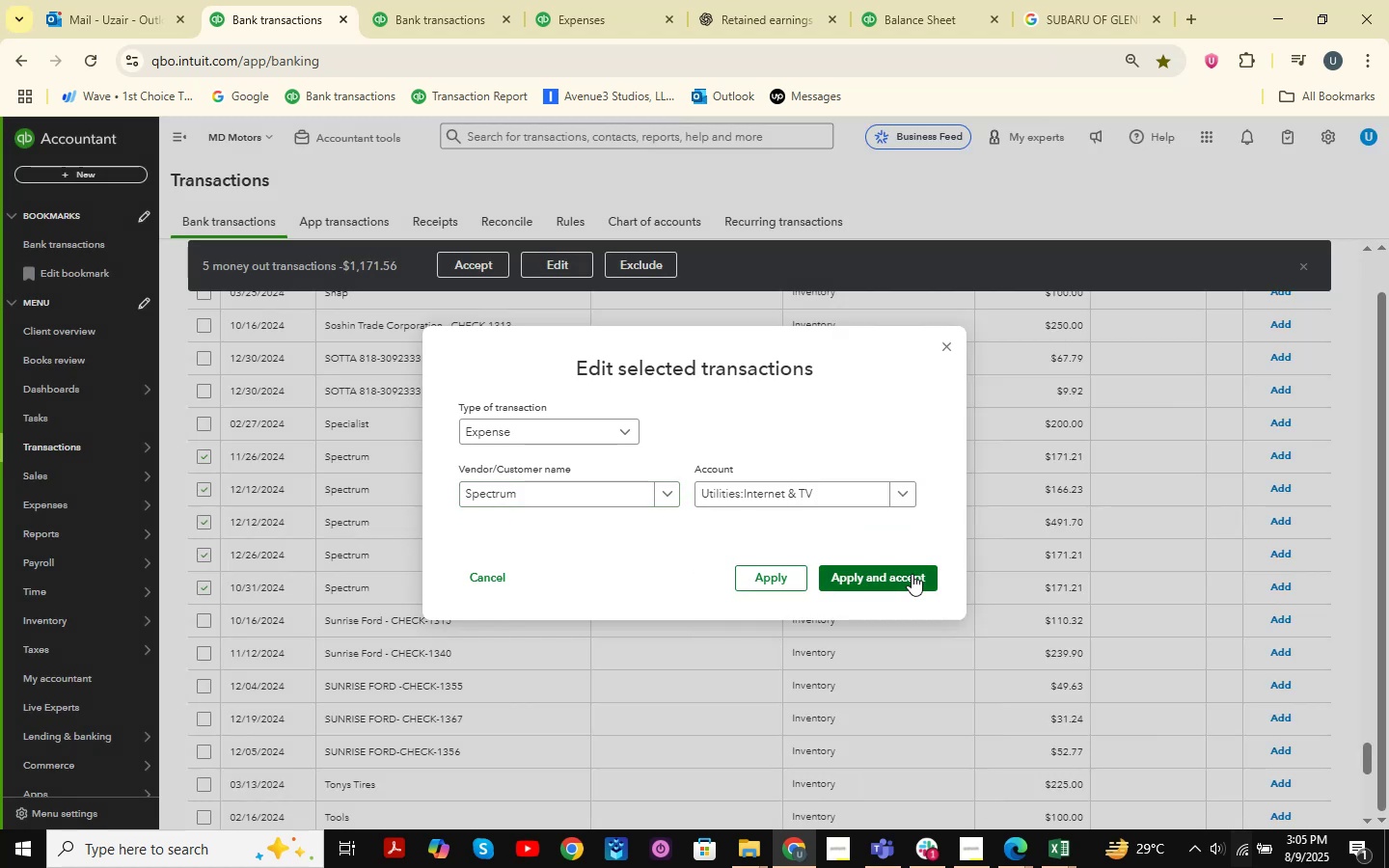 
left_click([912, 574])
 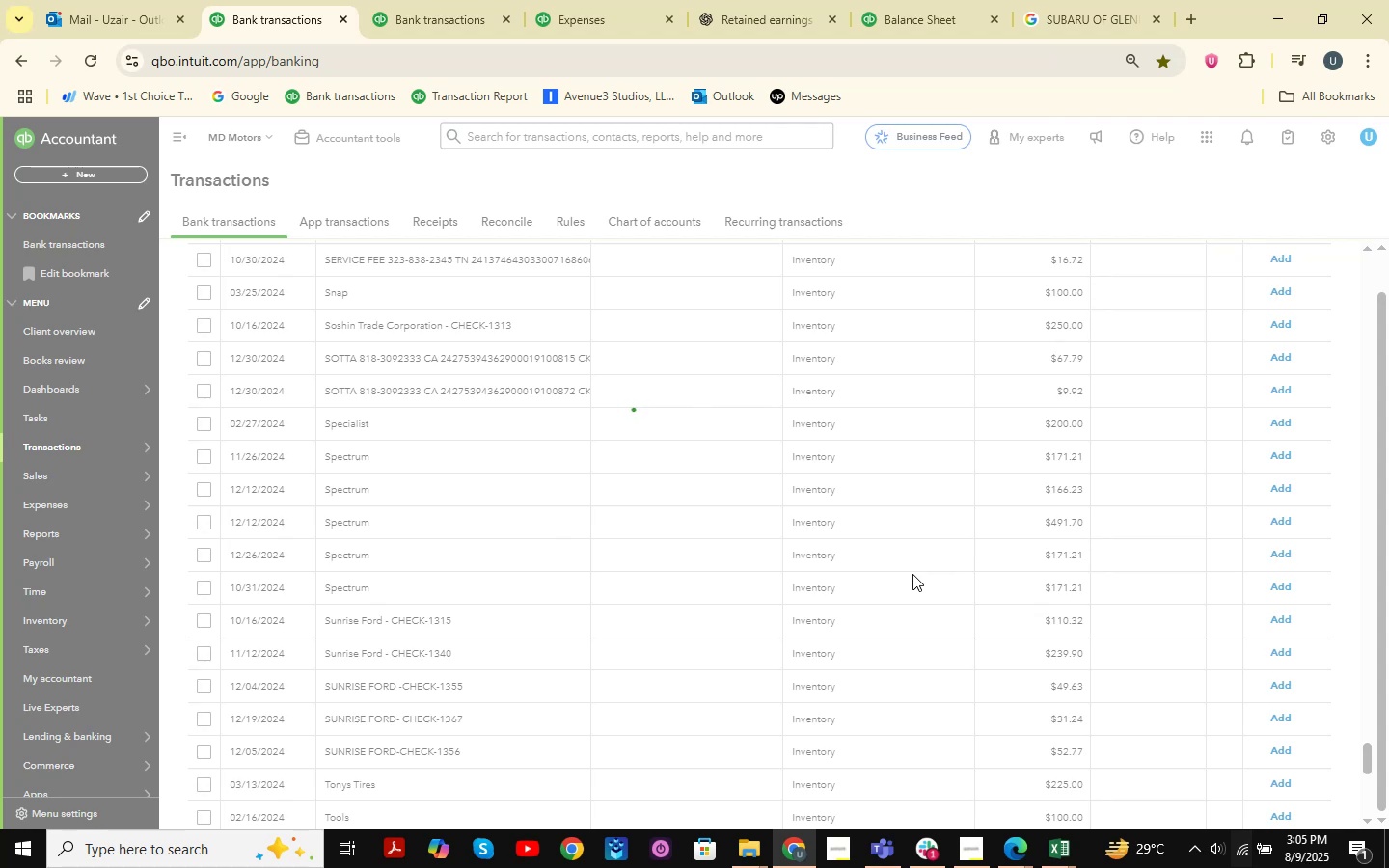 
wait(9.02)
 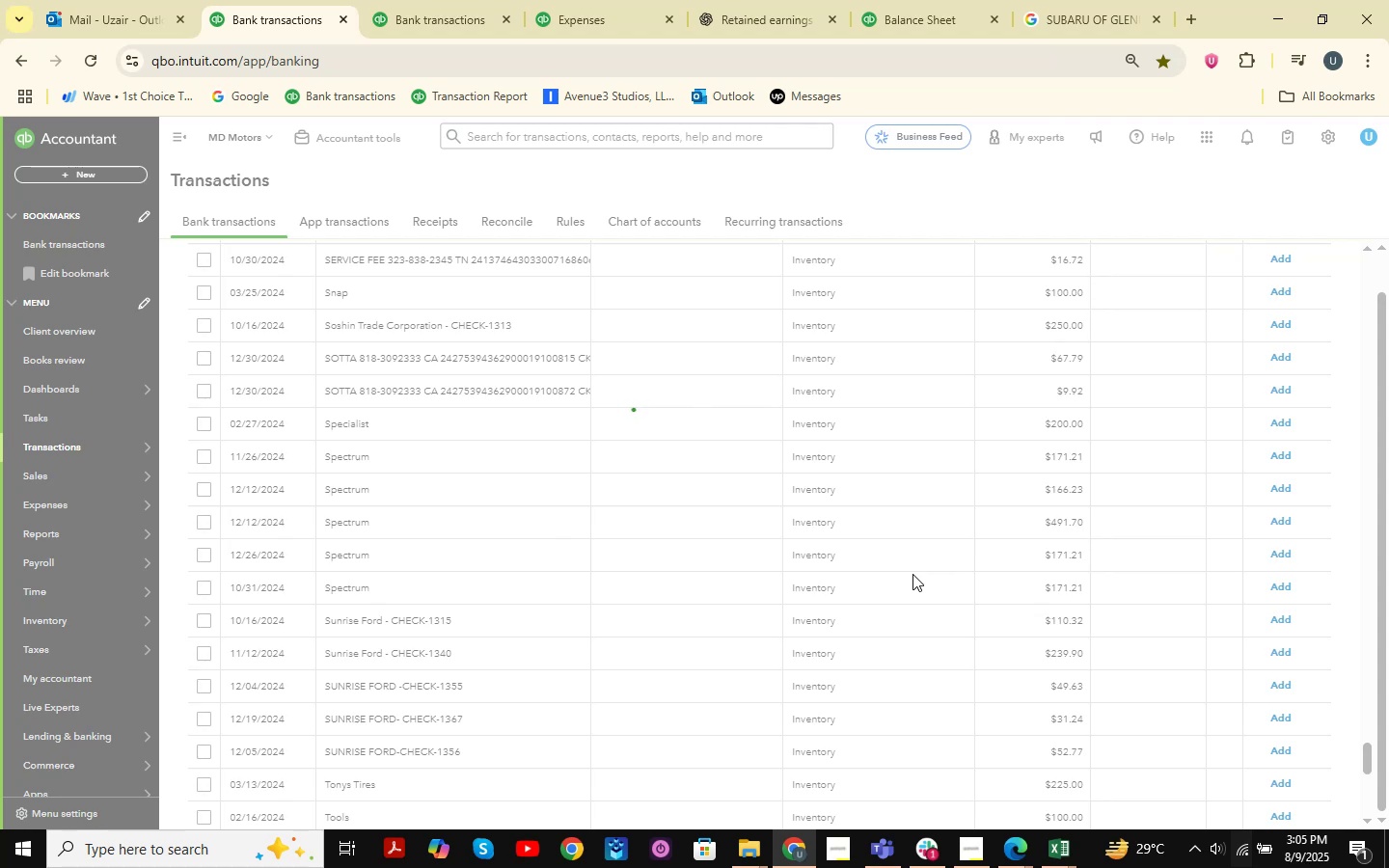 
left_click([1068, 858])
 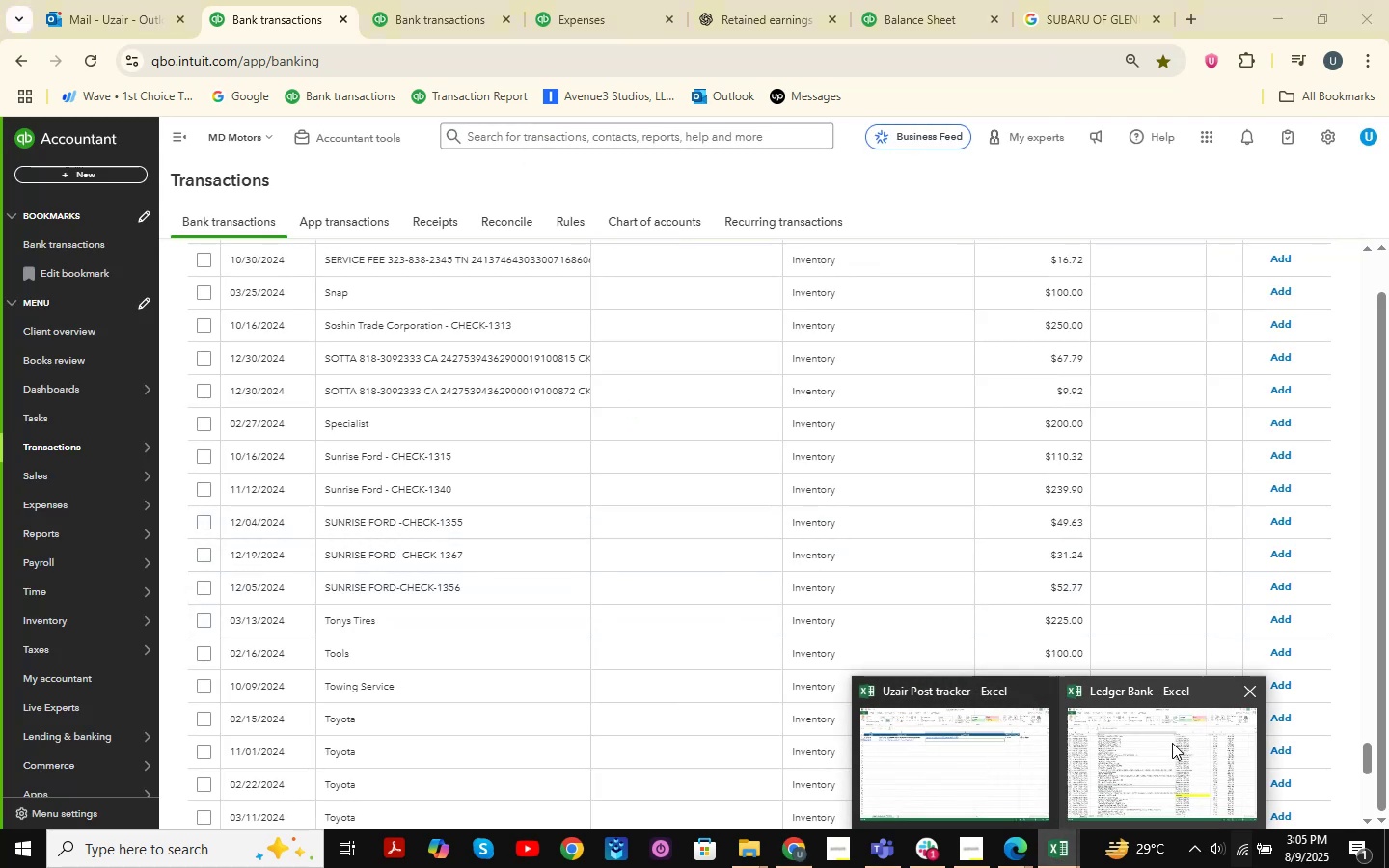 
left_click([1172, 743])
 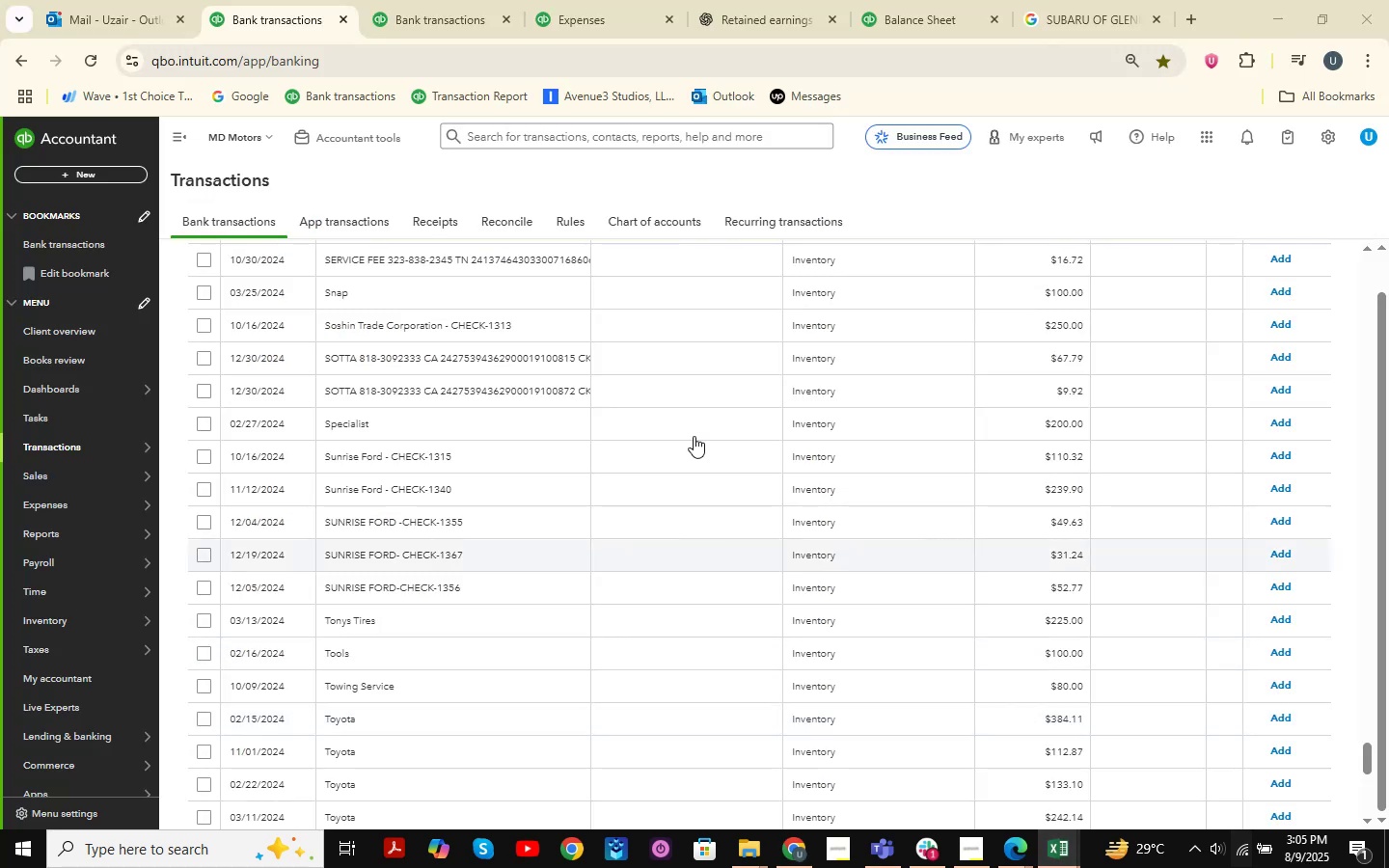 
left_click([461, 485])
 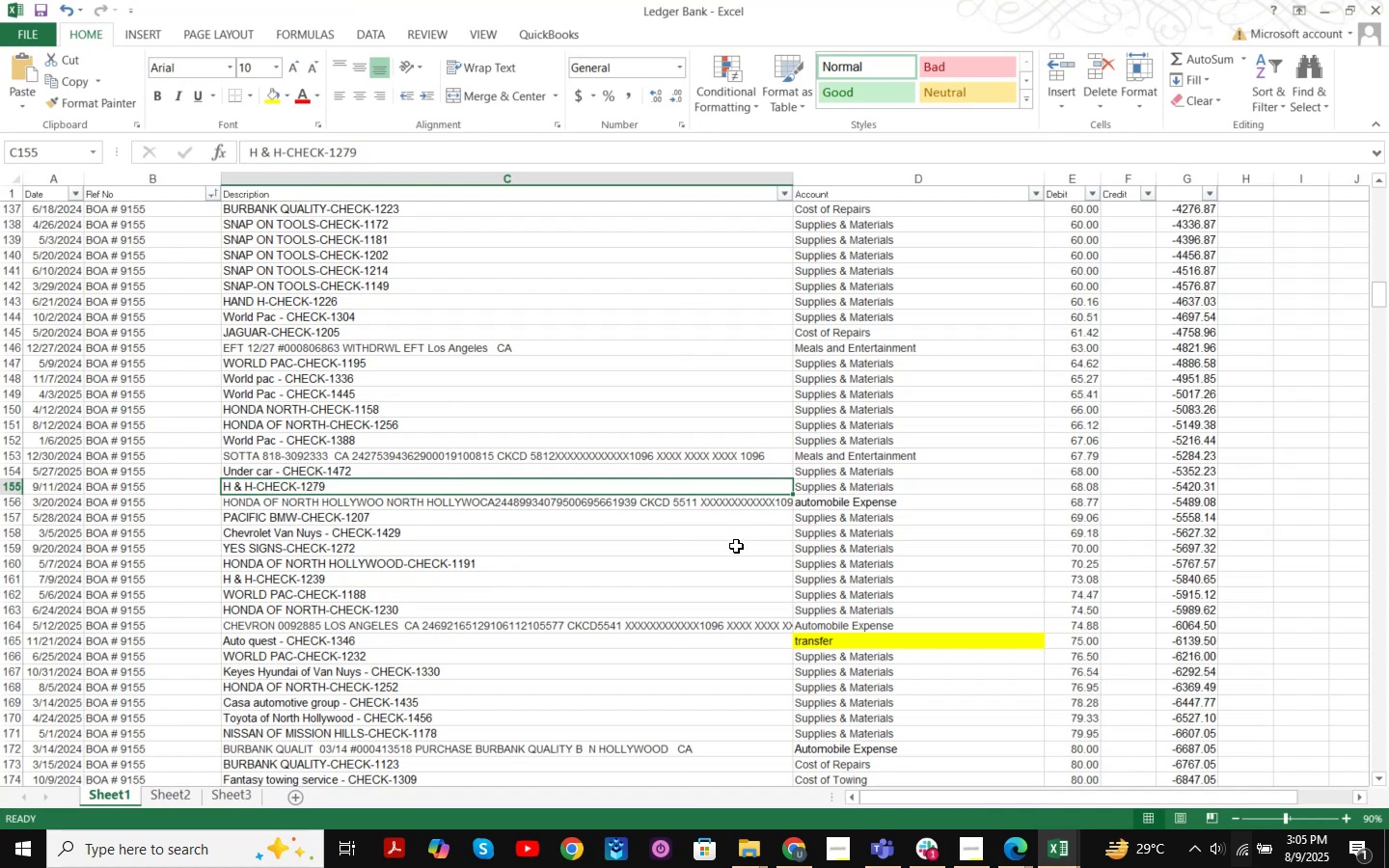 
key(Control+ControlLeft)
 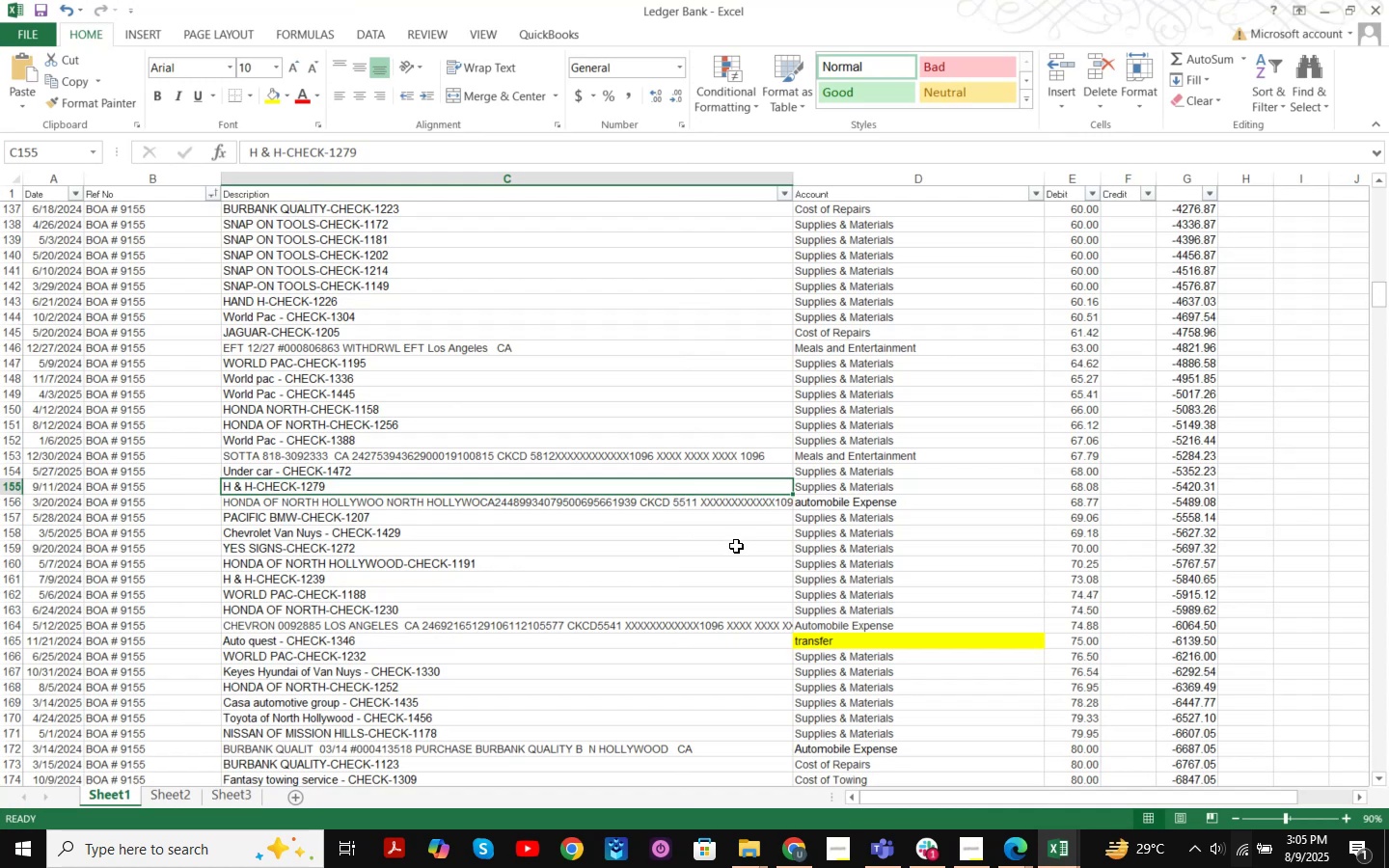 
key(Control+F)
 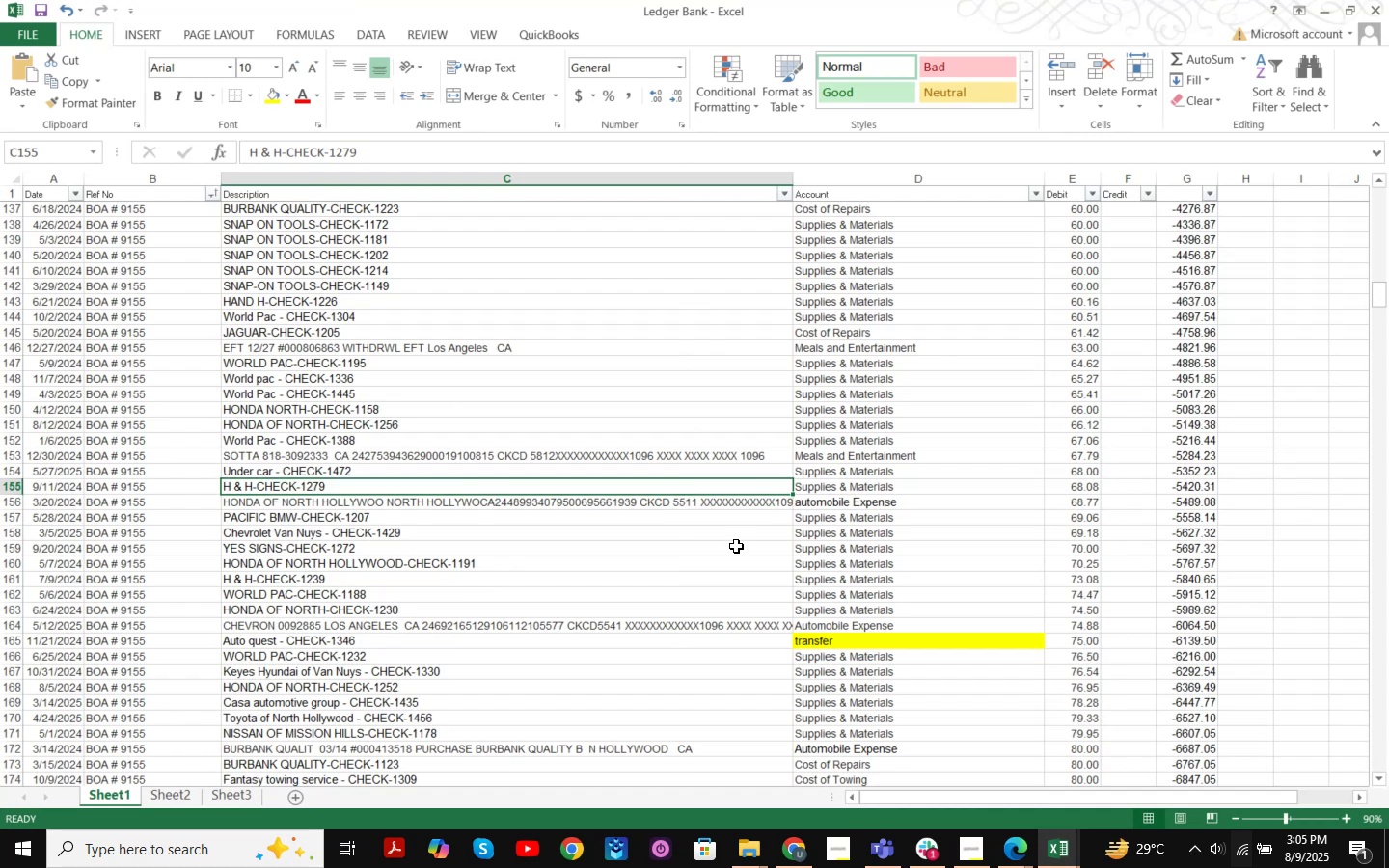 
key(Control+ControlLeft)
 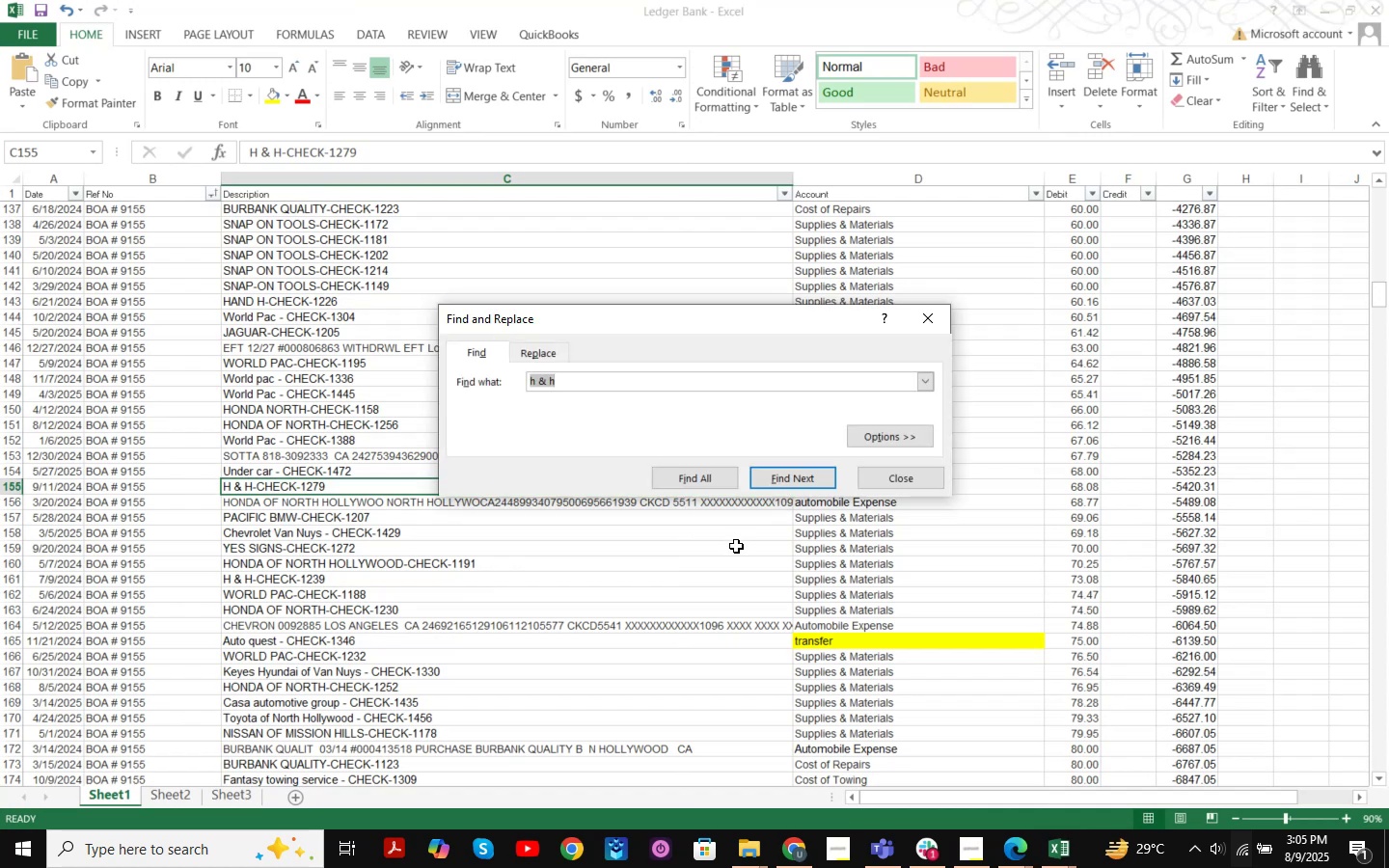 
type(sunrise )
 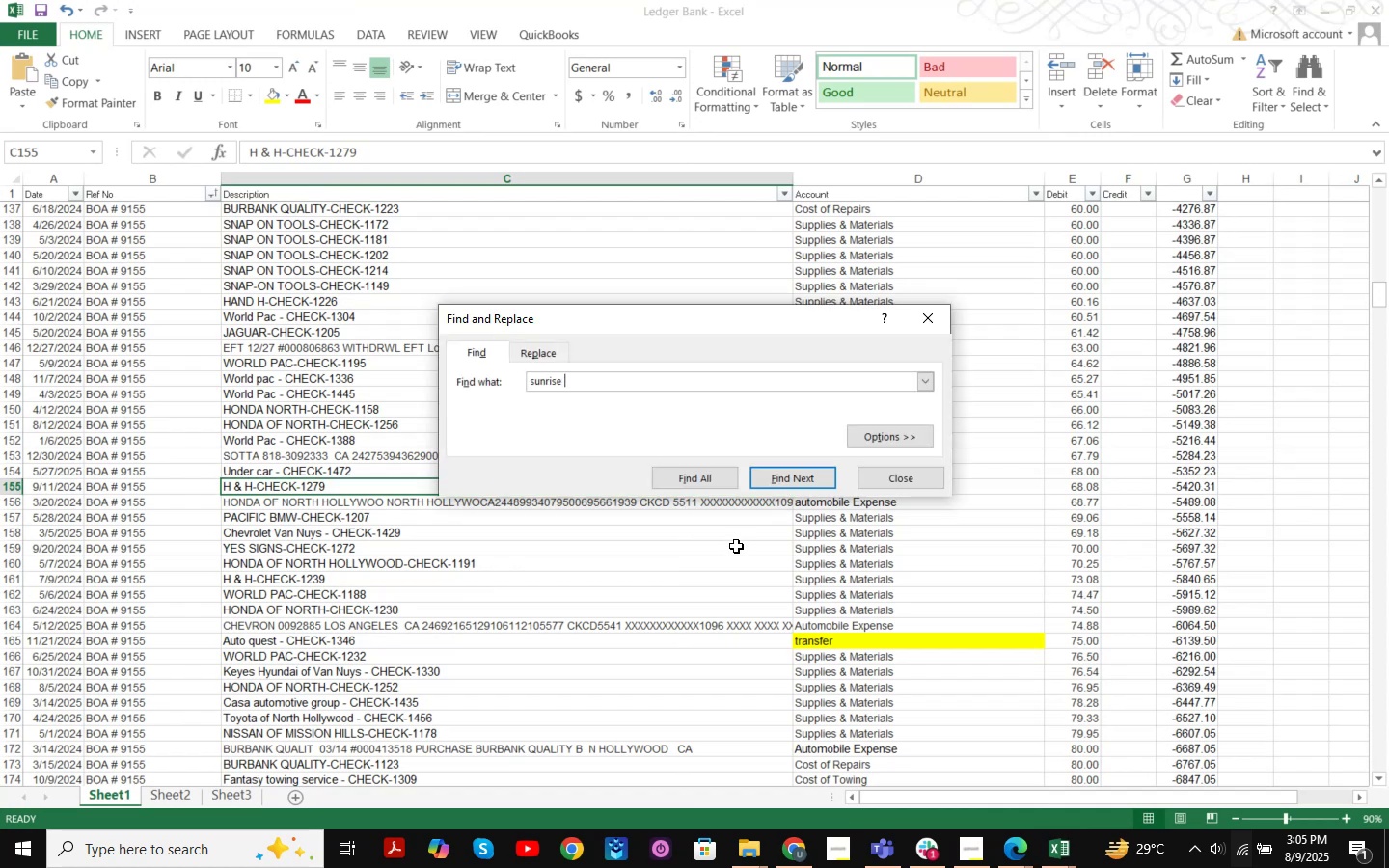 
key(Enter)
 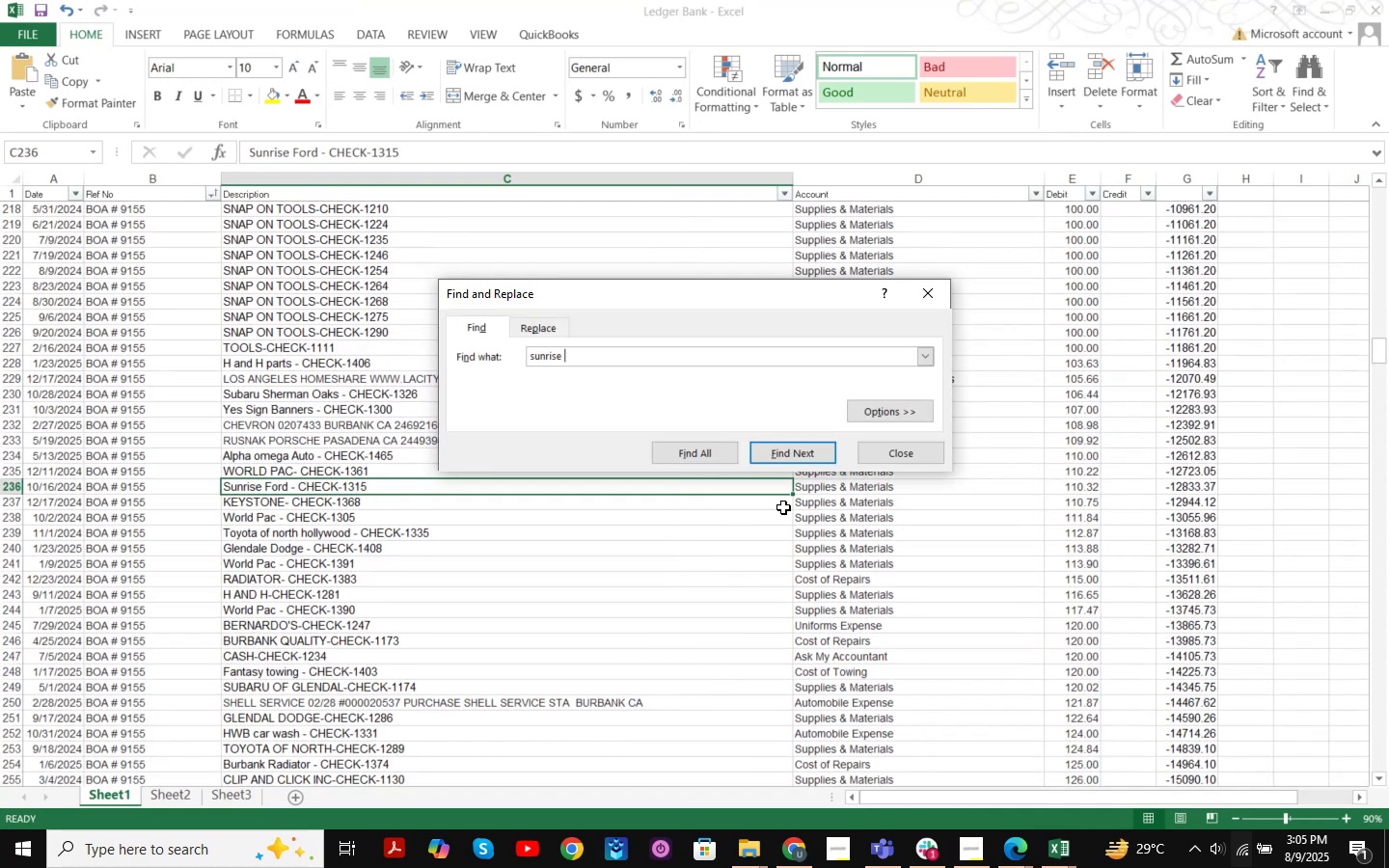 
left_click([899, 450])
 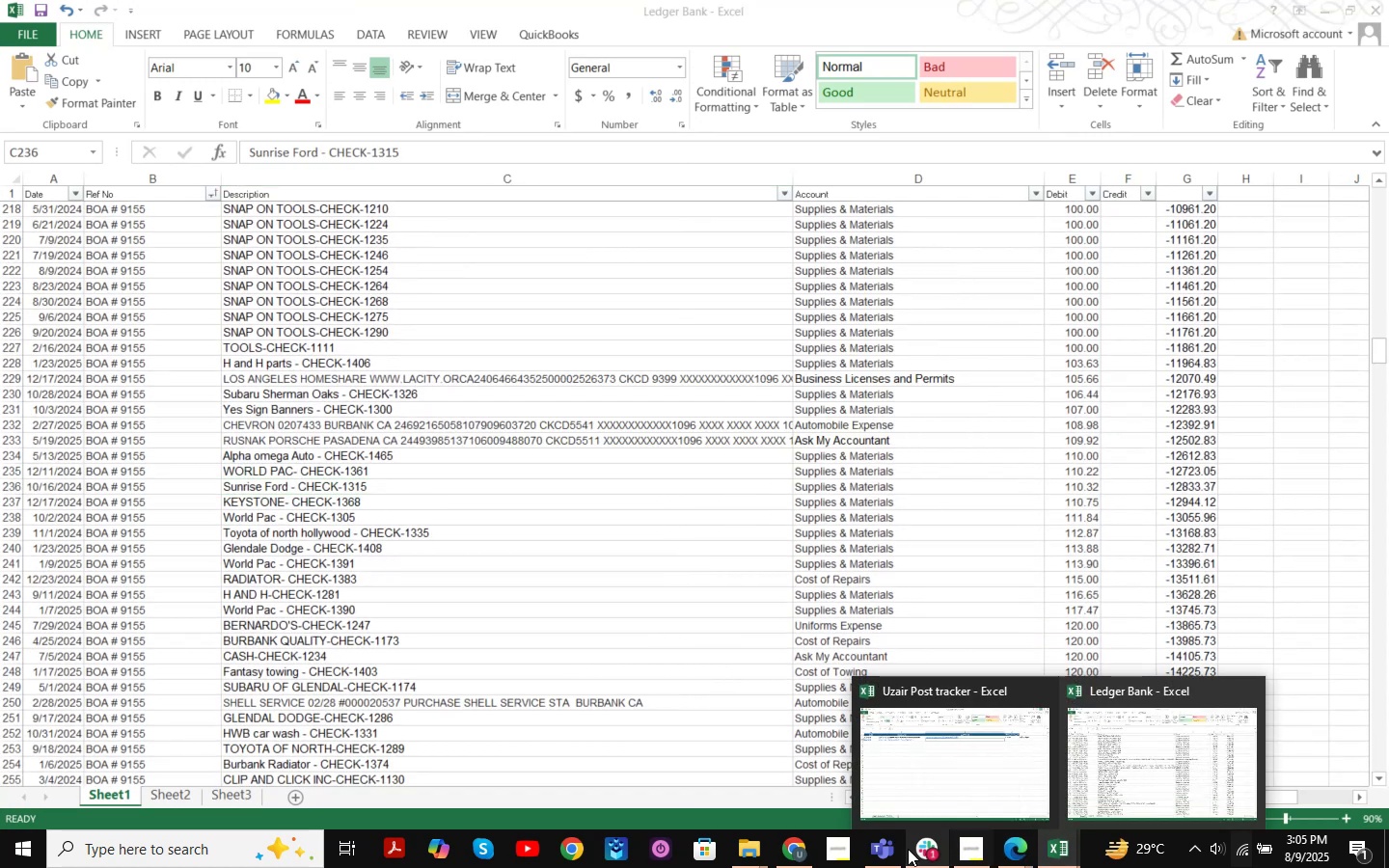 
left_click([798, 857])
 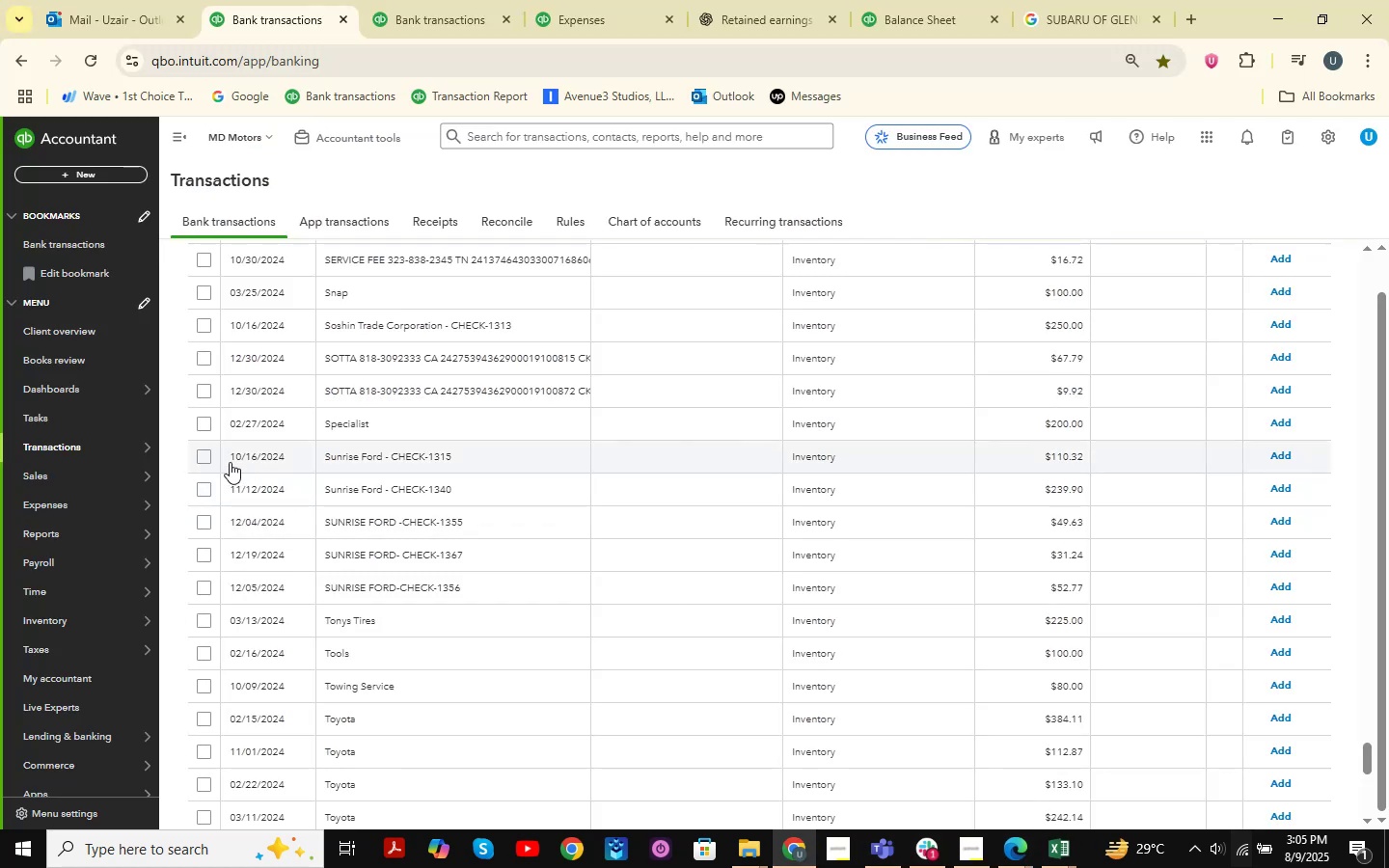 
left_click([197, 455])
 